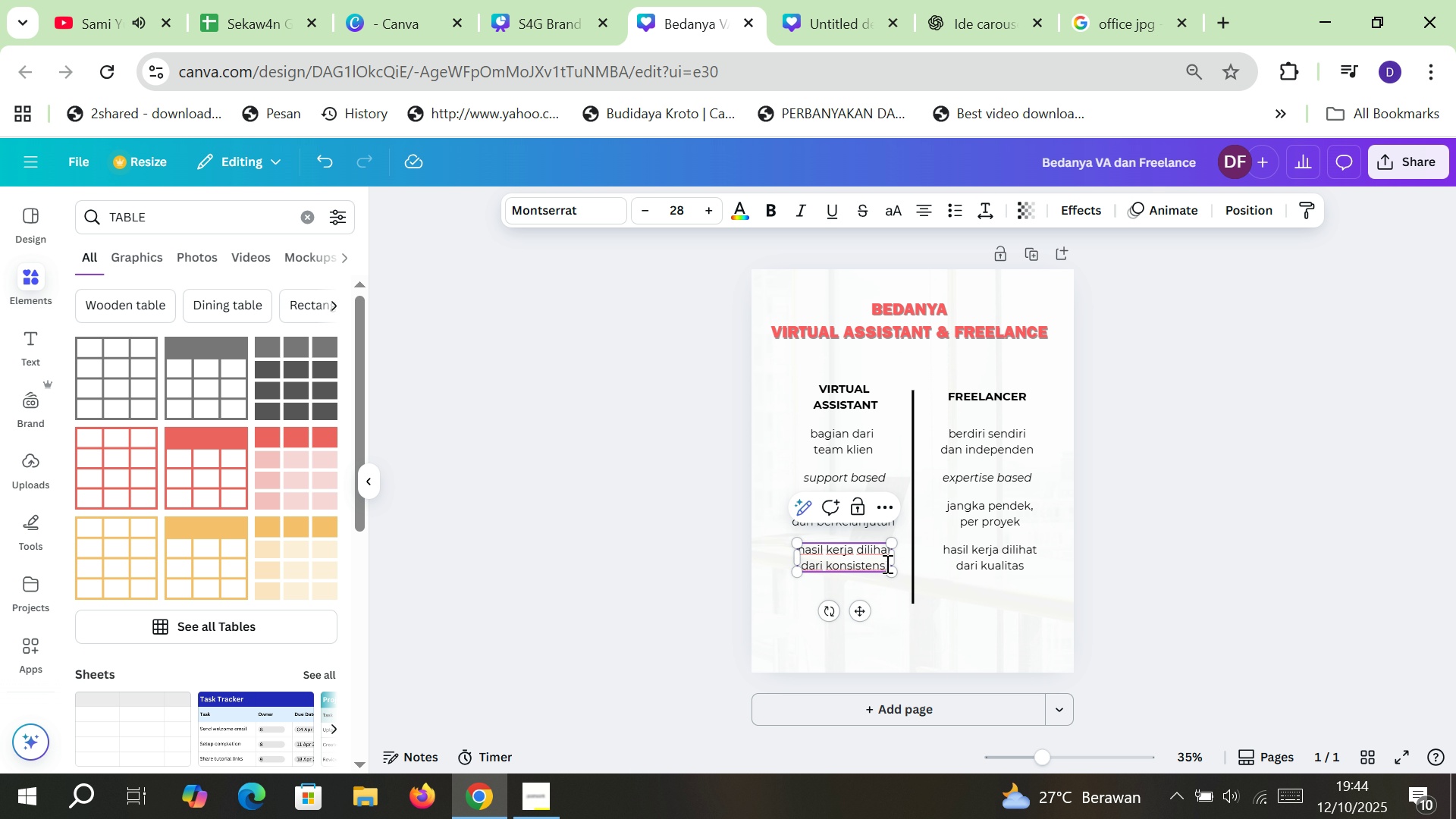 
wait(5.02)
 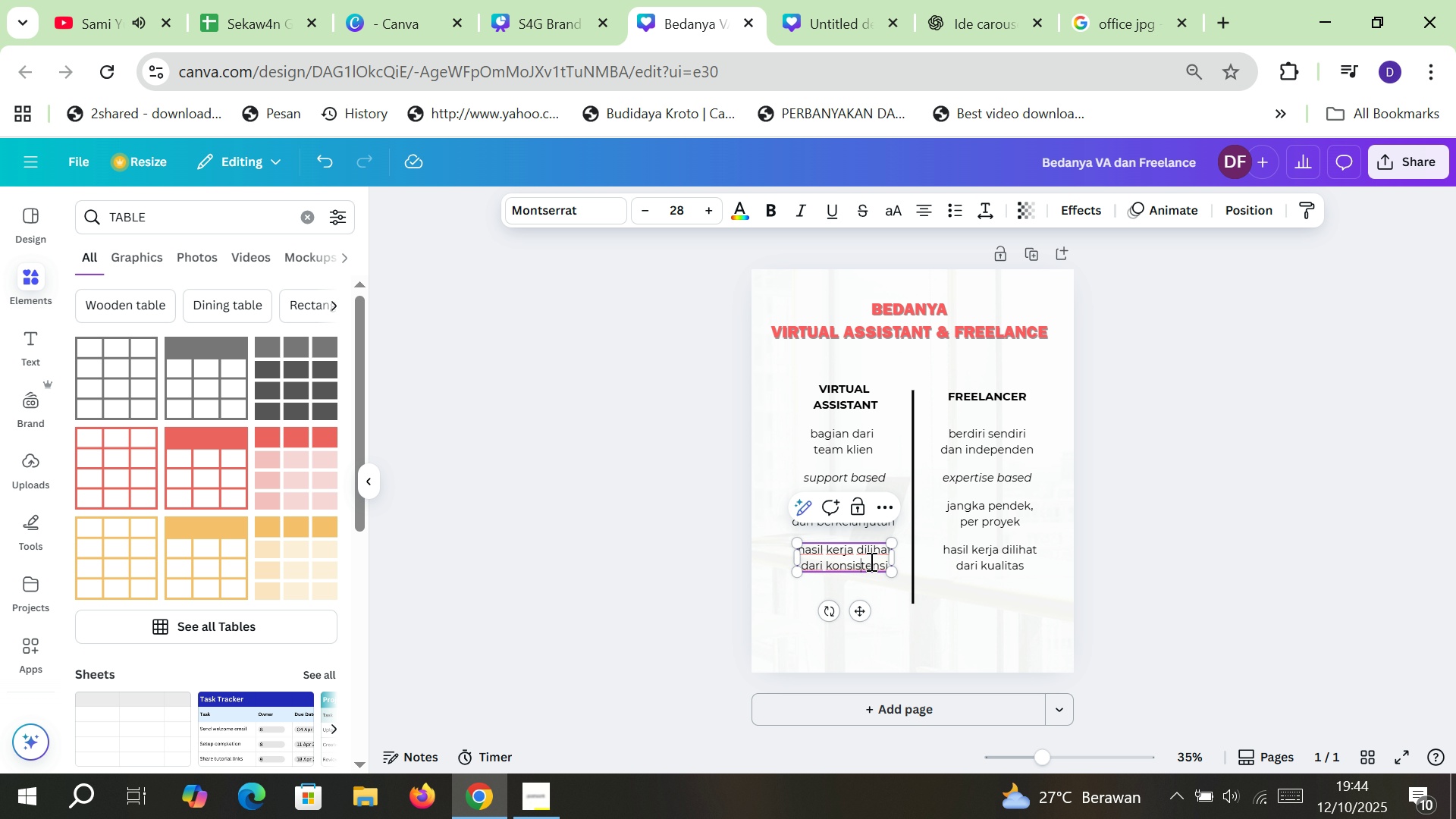 
double_click([981, 565])
 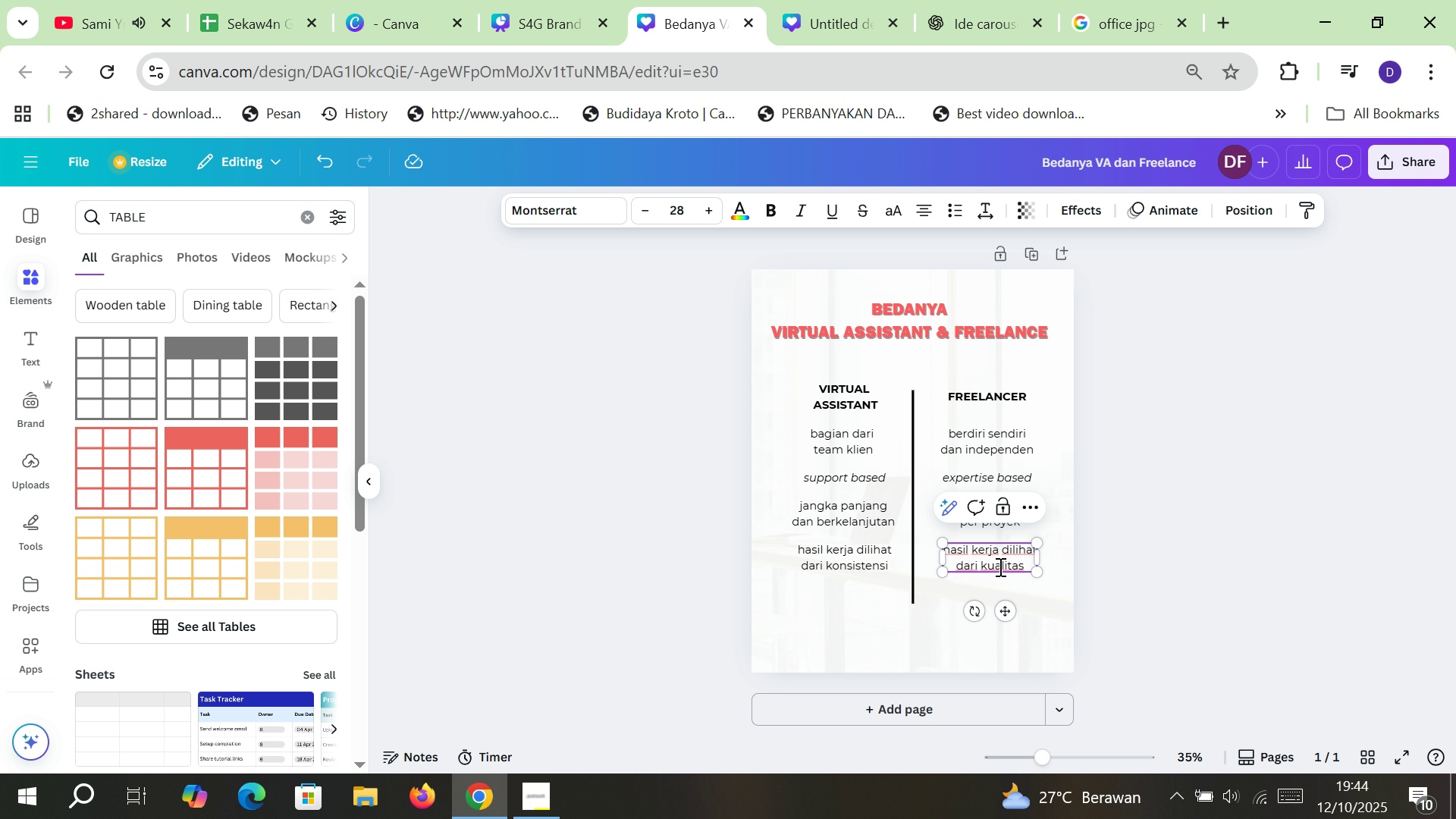 
double_click([999, 566])
 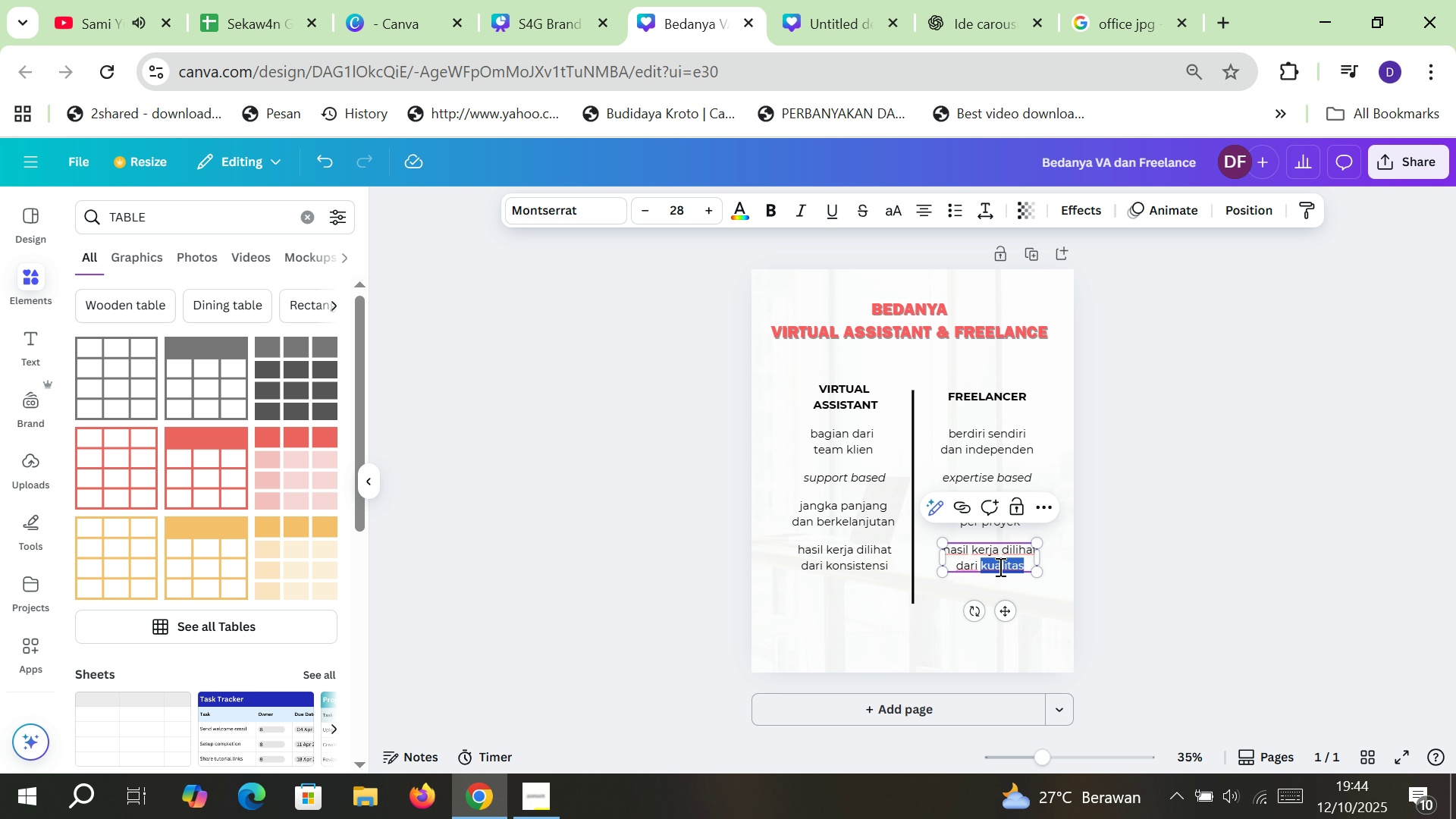 
type(krer)
key(Backspace)
type(ativitas)
 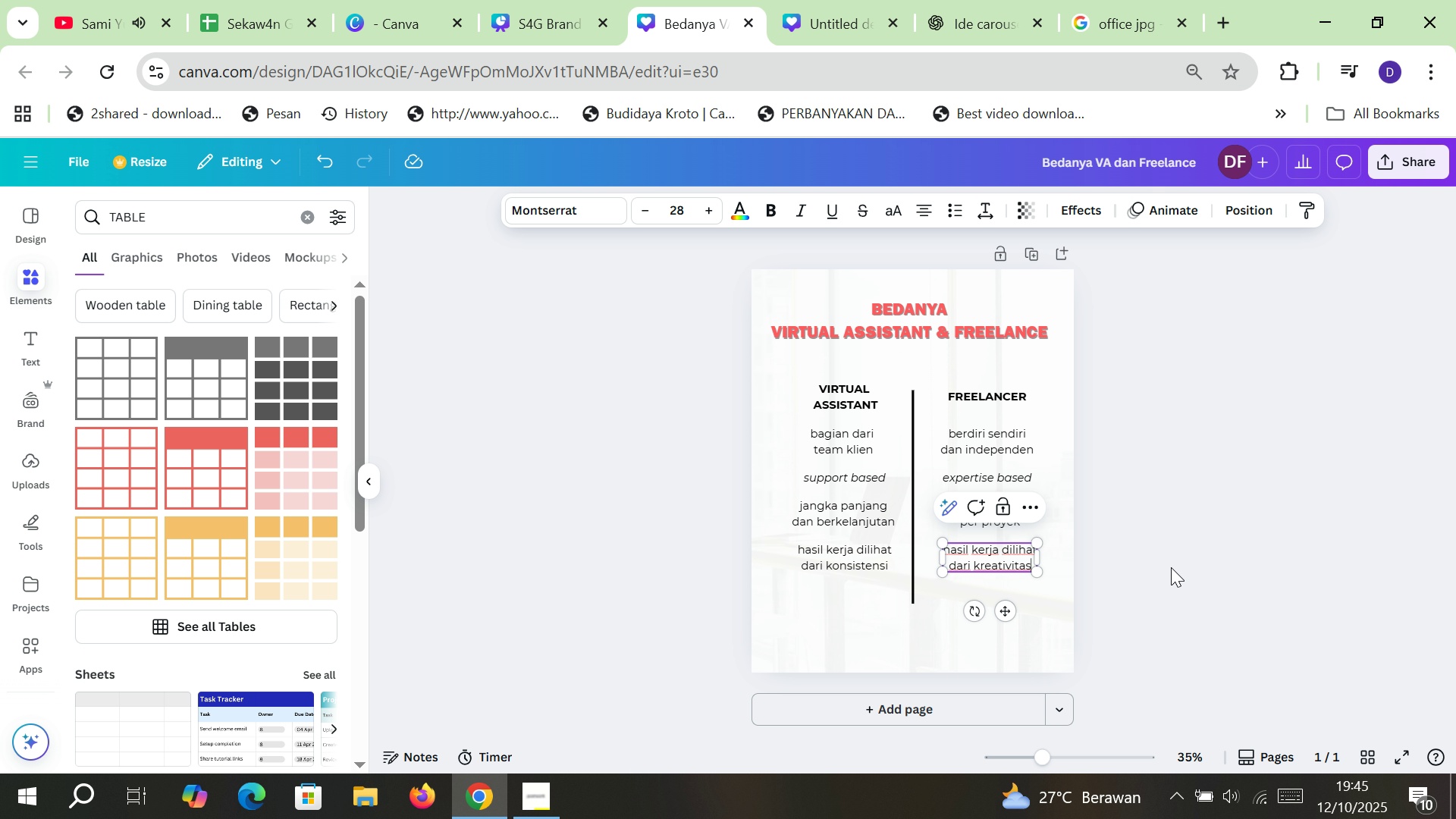 
left_click([1175, 566])
 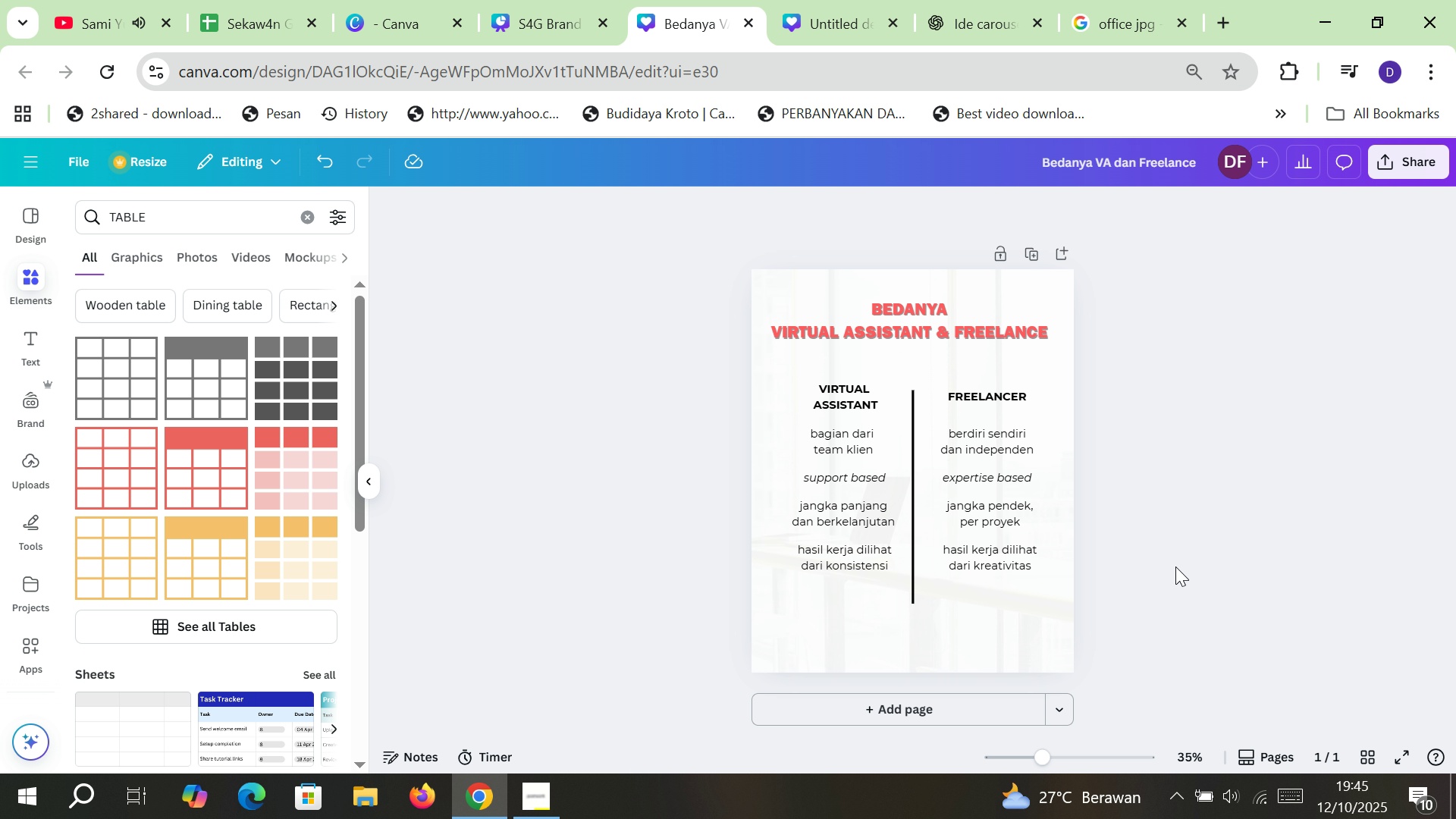 
wait(9.99)
 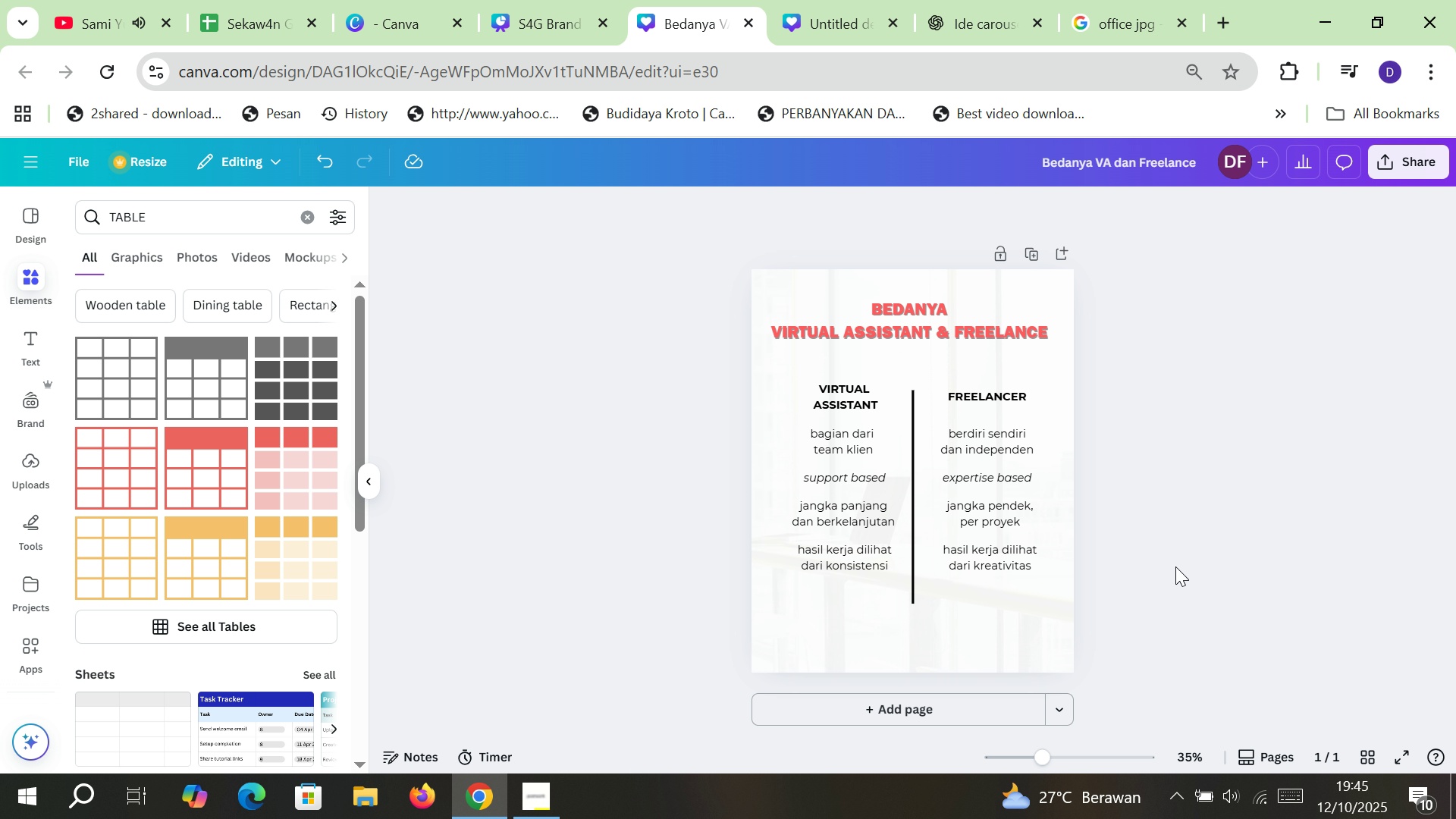 
double_click([135, 225])
 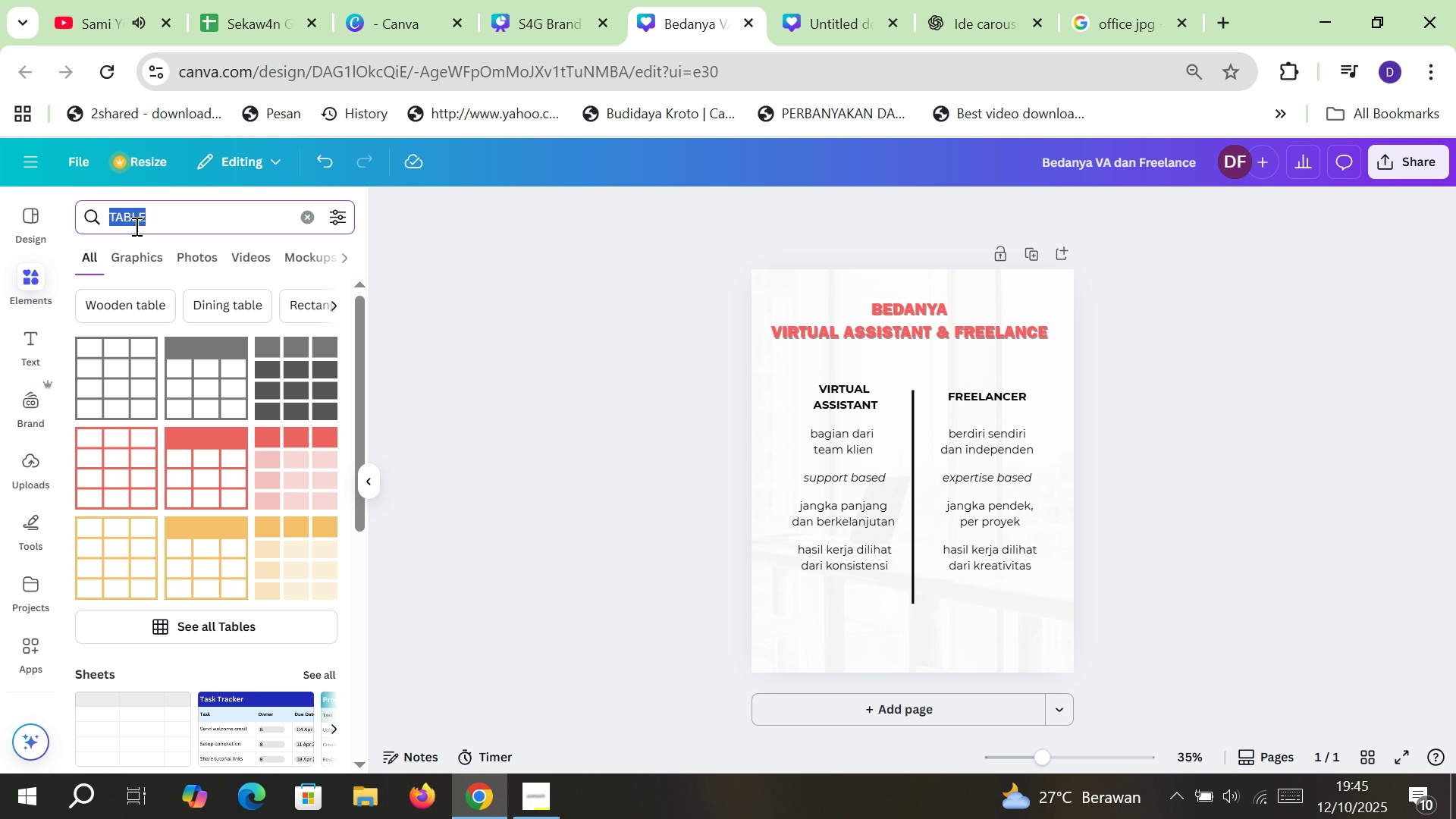 
type(arr)
 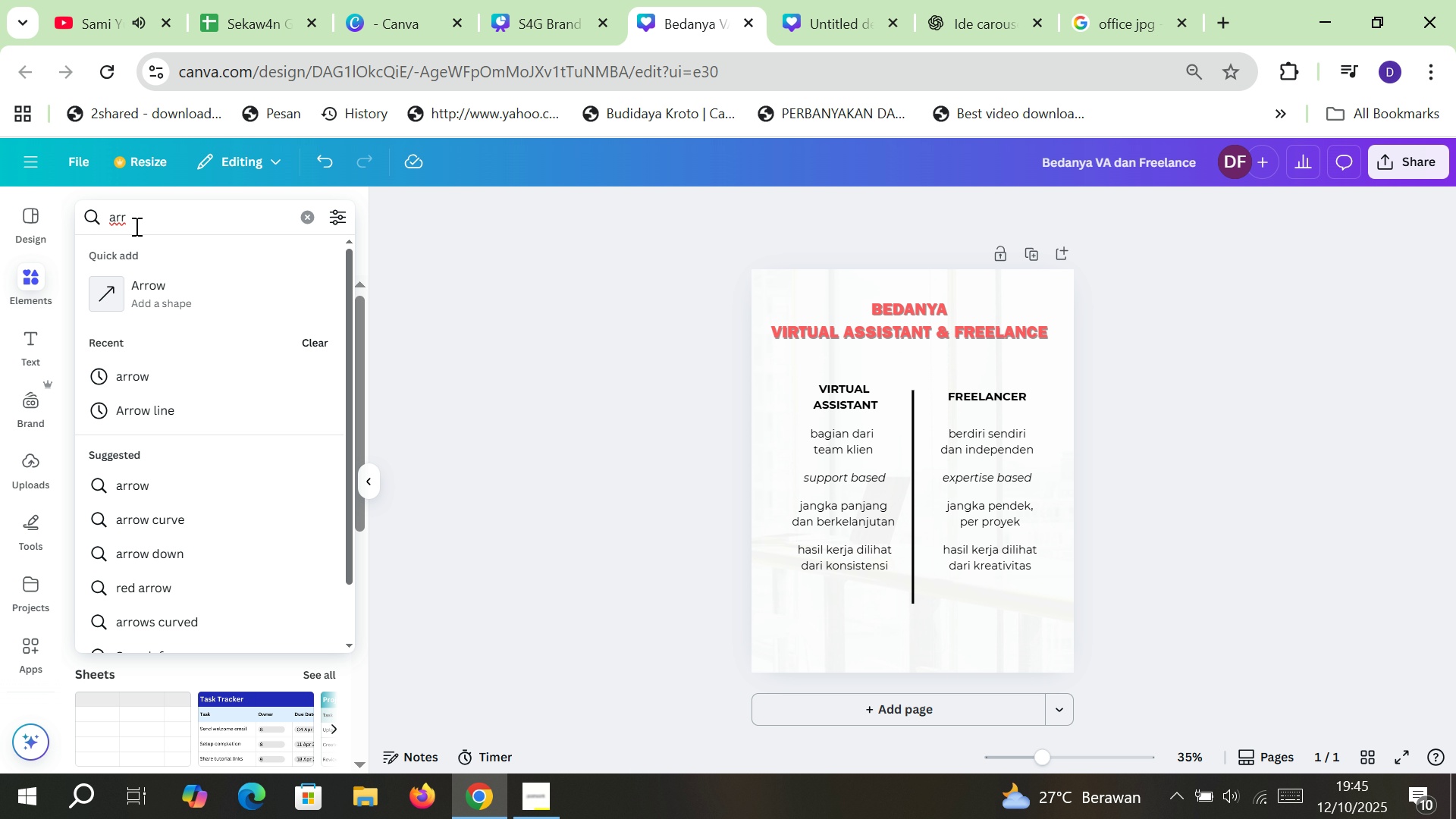 
mouse_move([164, 372])
 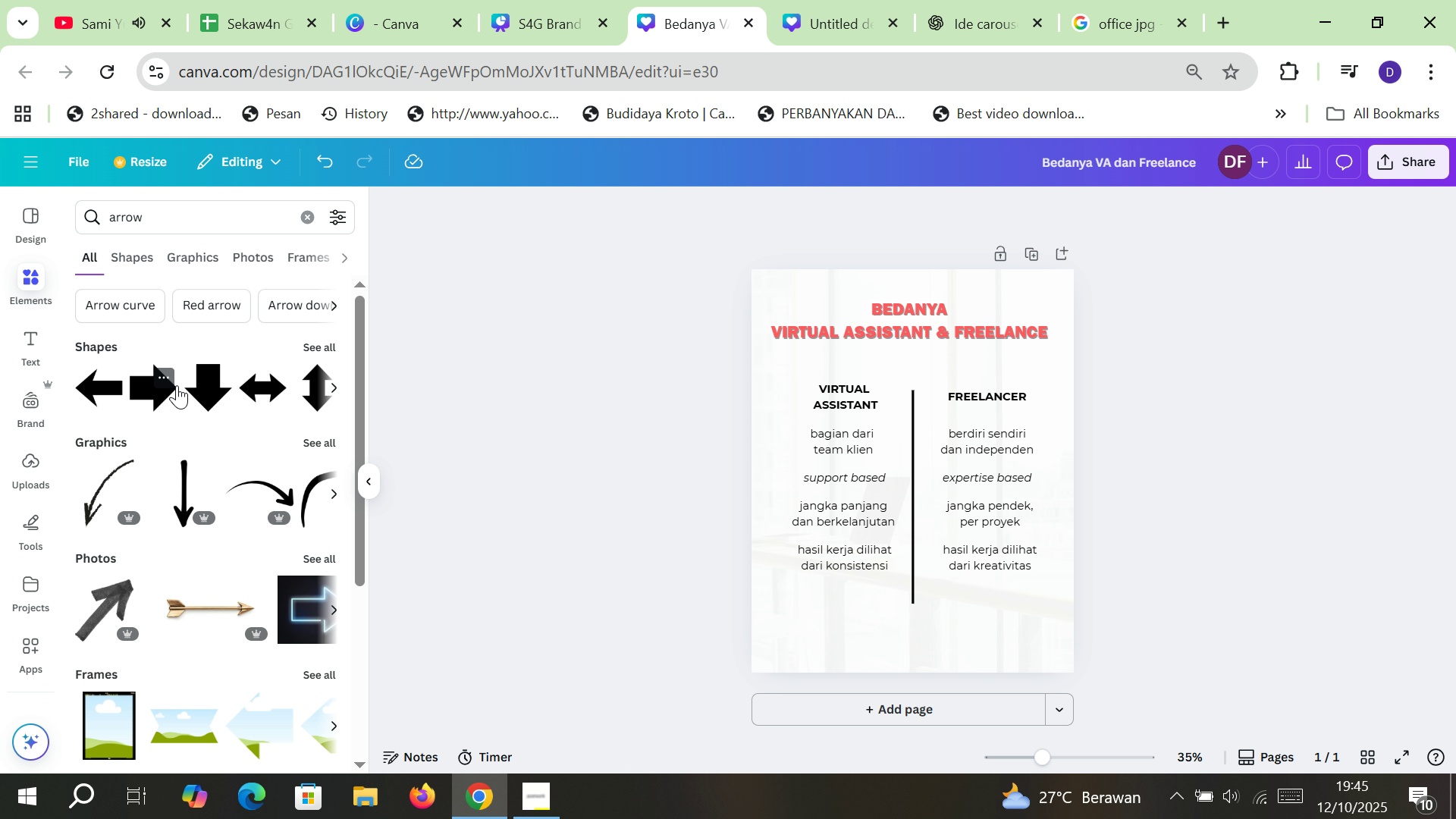 
wait(10.62)
 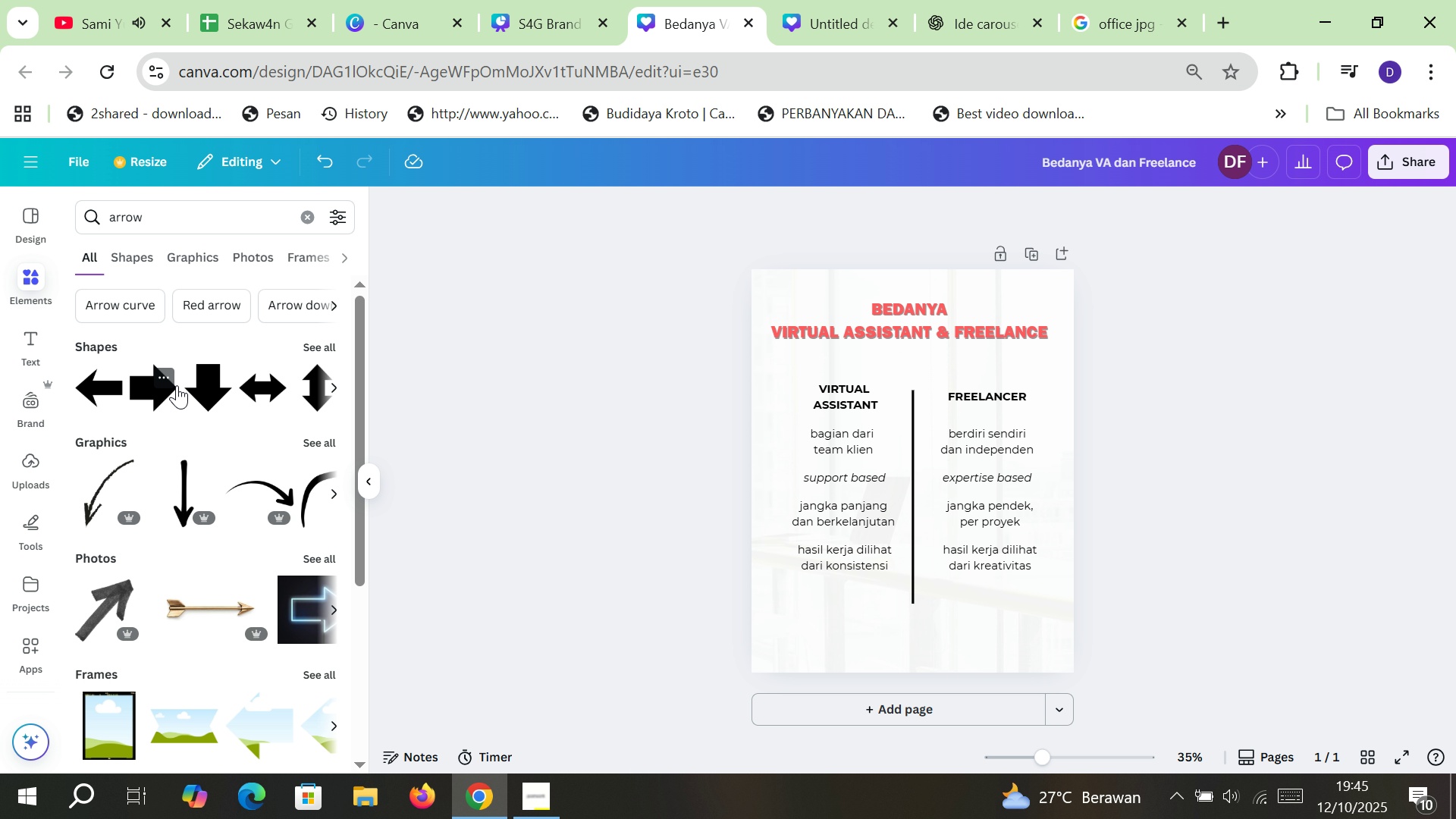 
left_click([126, 222])
 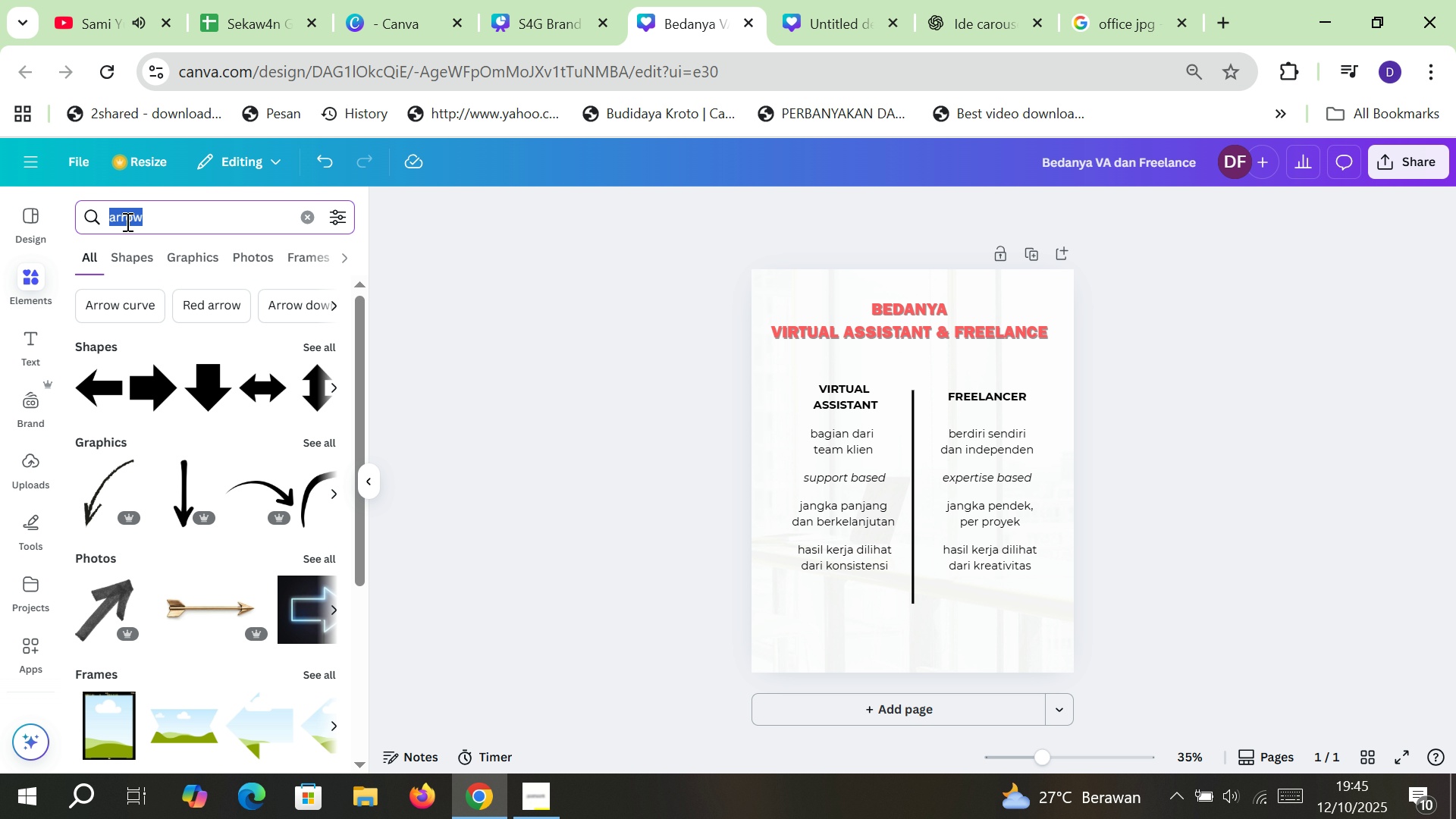 
wait(8.52)
 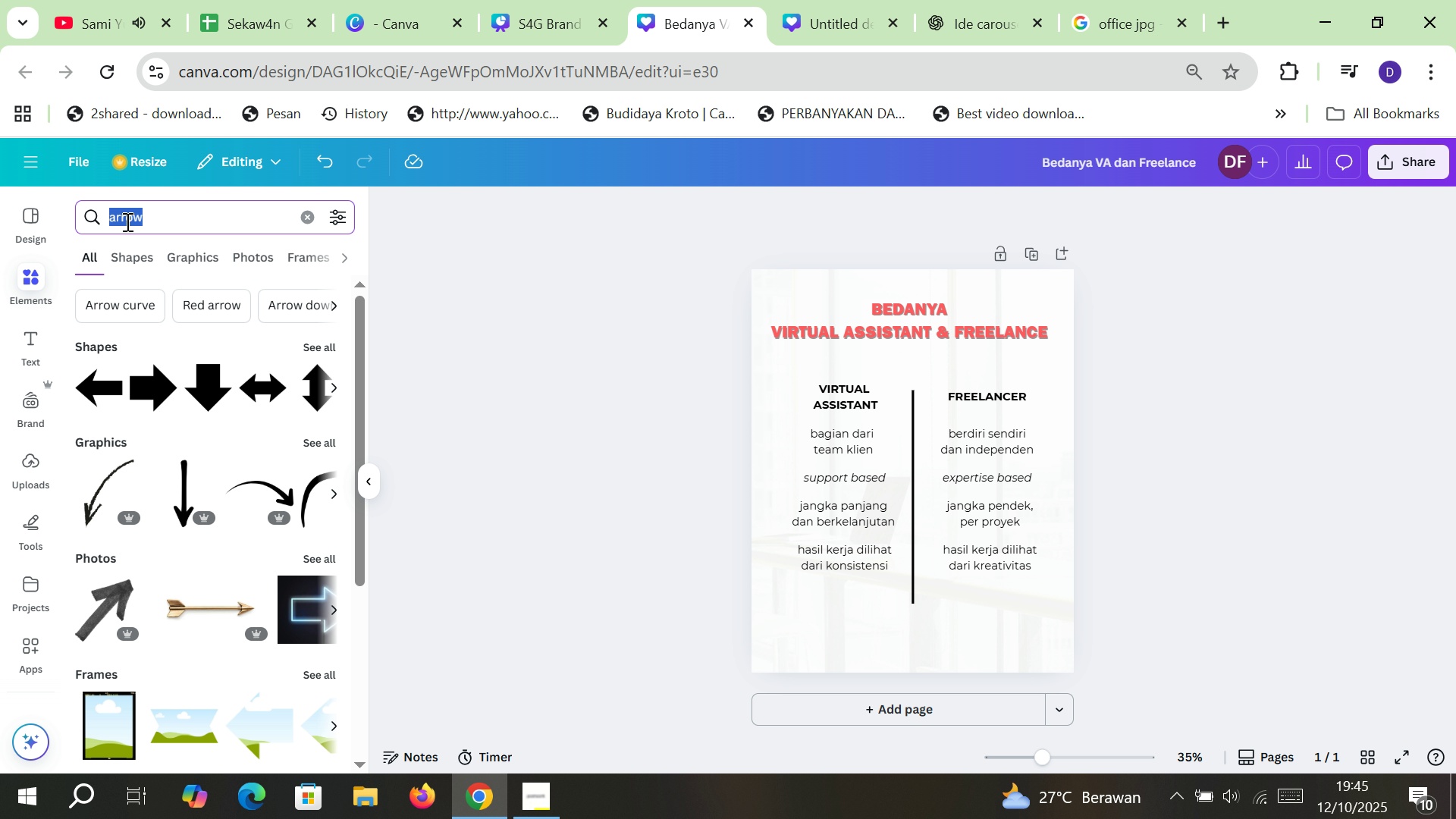 
left_click([118, 456])
 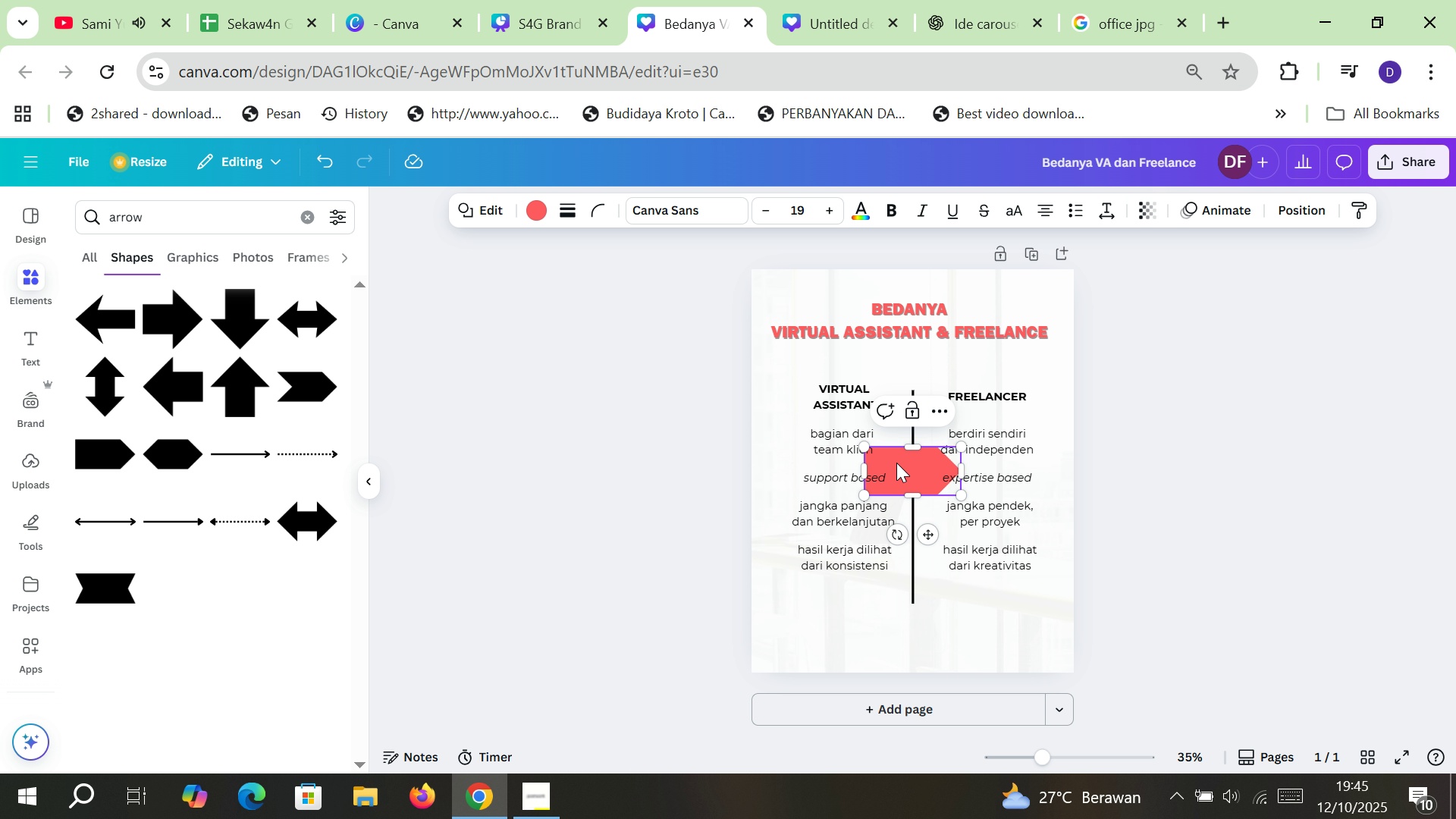 
left_click_drag(start_coordinate=[900, 463], to_coordinate=[836, 388])
 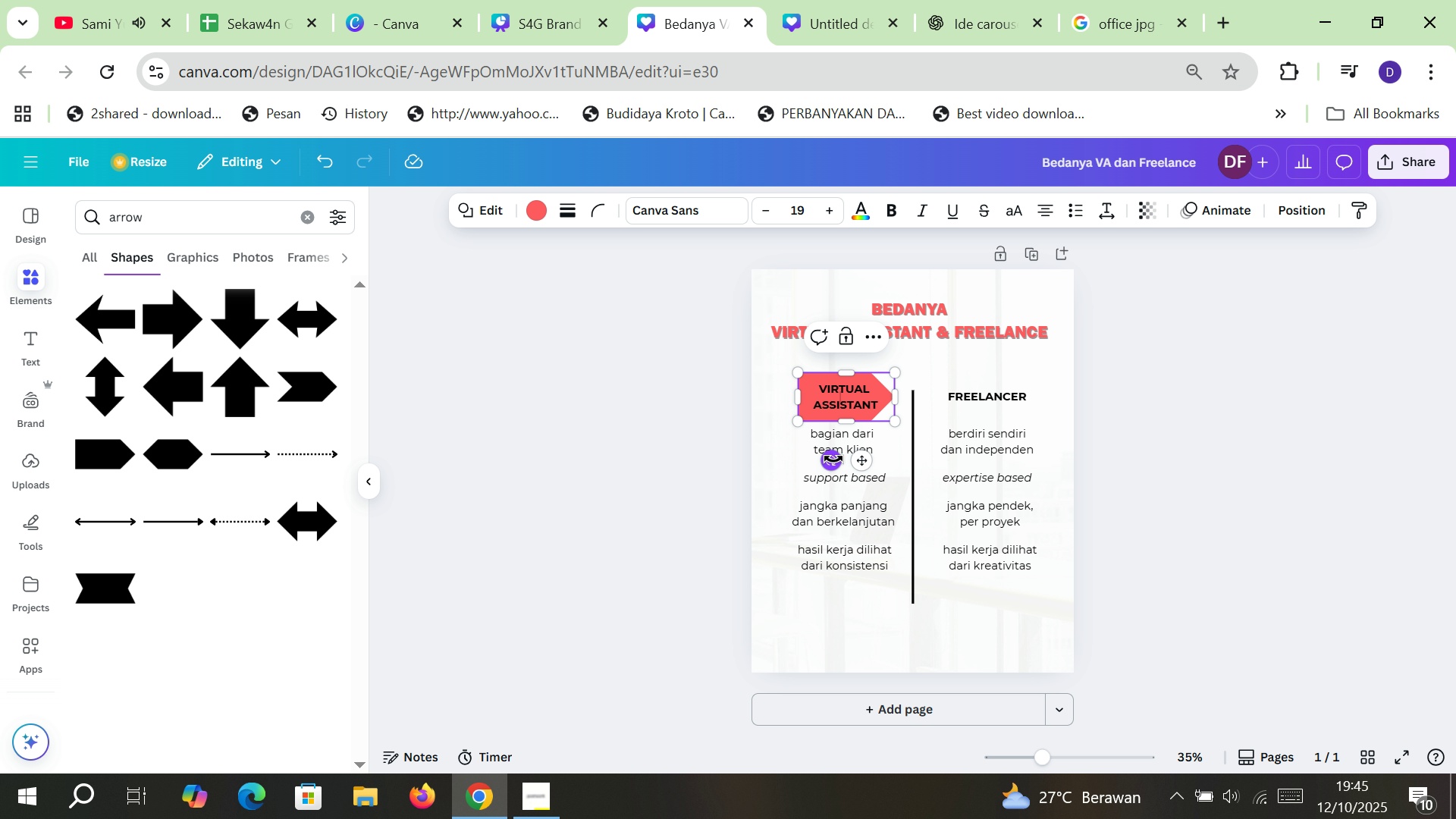 
left_click_drag(start_coordinate=[833, 460], to_coordinate=[780, 384])
 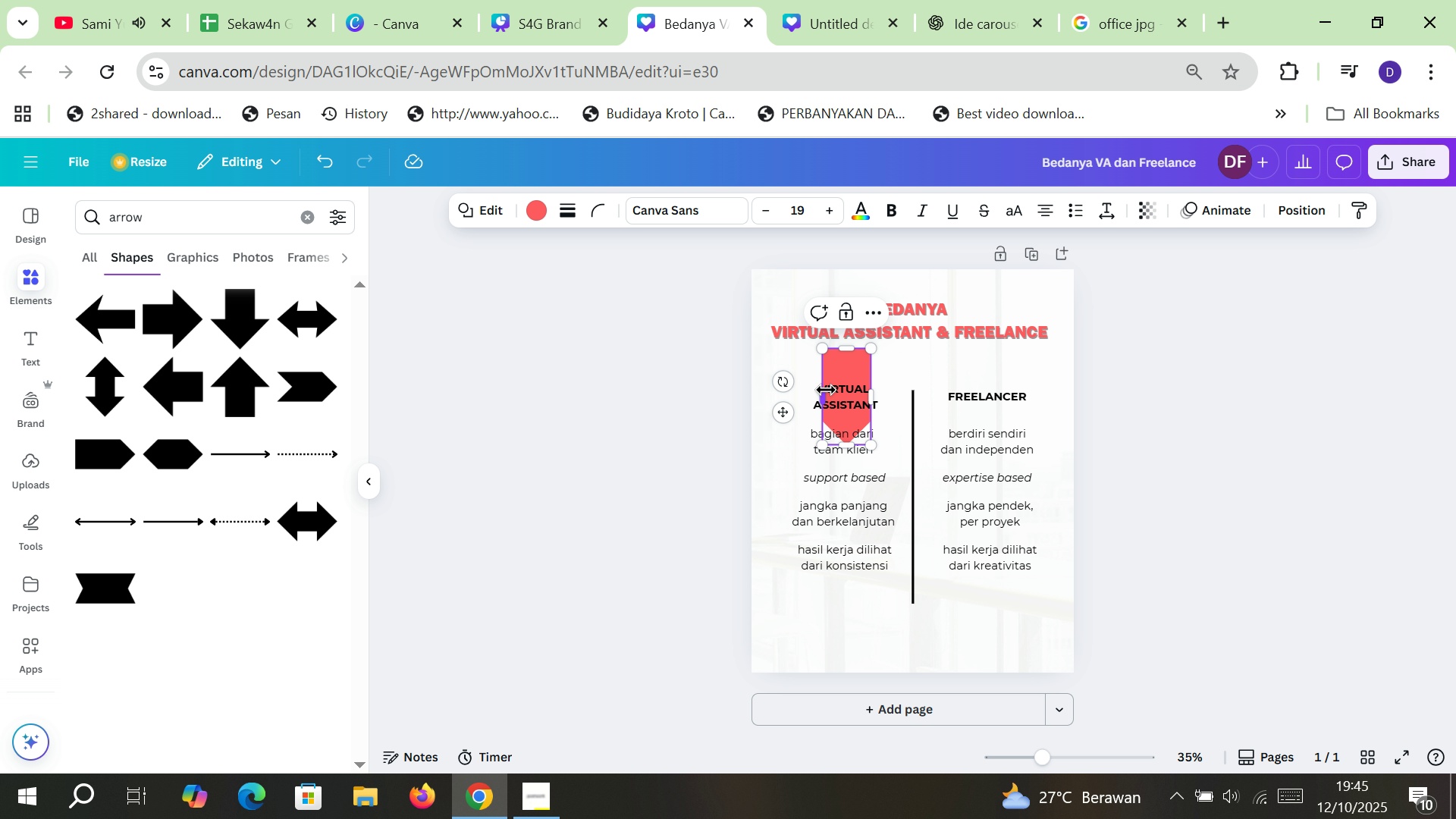 
left_click_drag(start_coordinate=[826, 390], to_coordinate=[794, 390])
 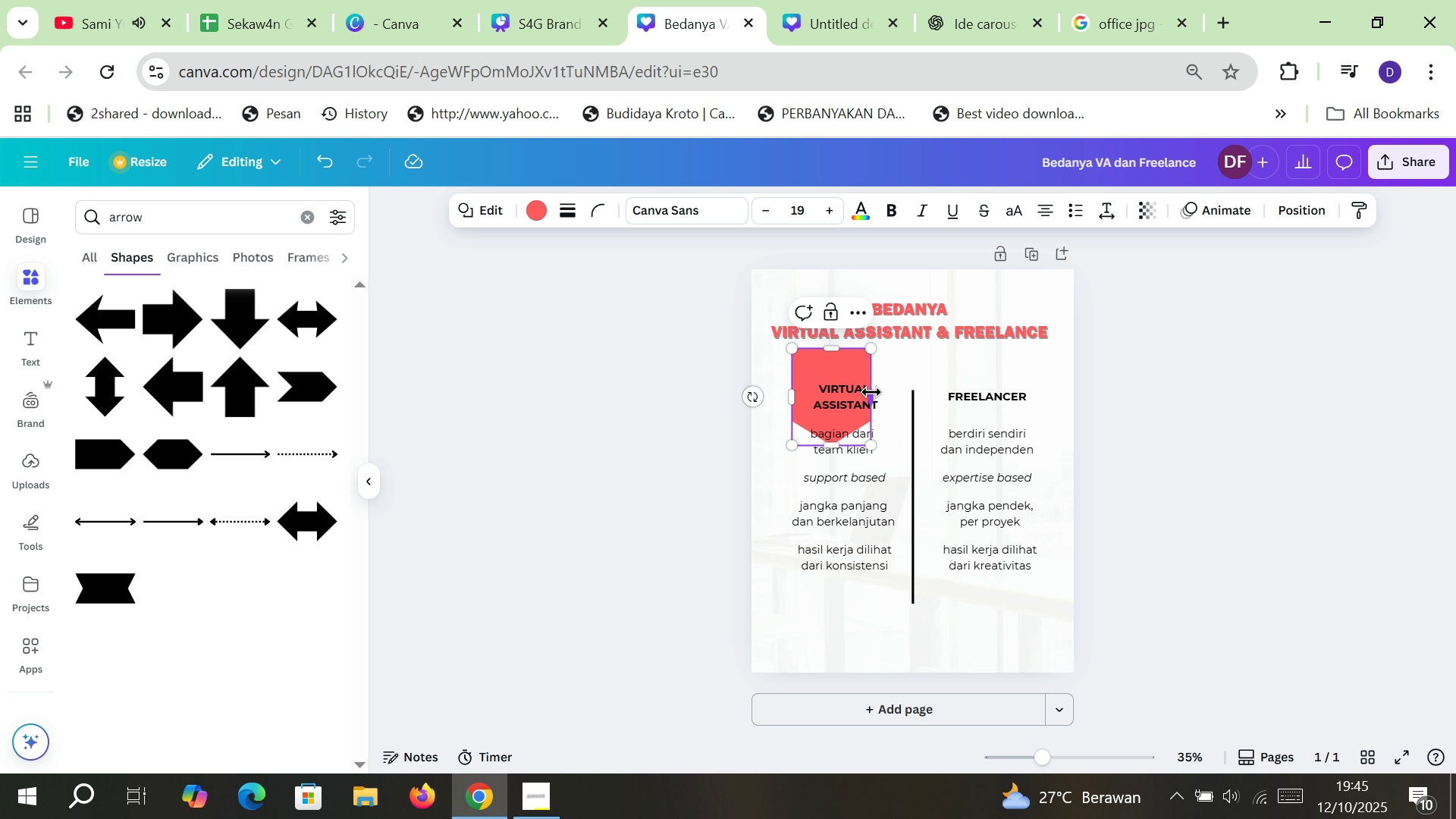 
left_click_drag(start_coordinate=[871, 392], to_coordinate=[911, 392])
 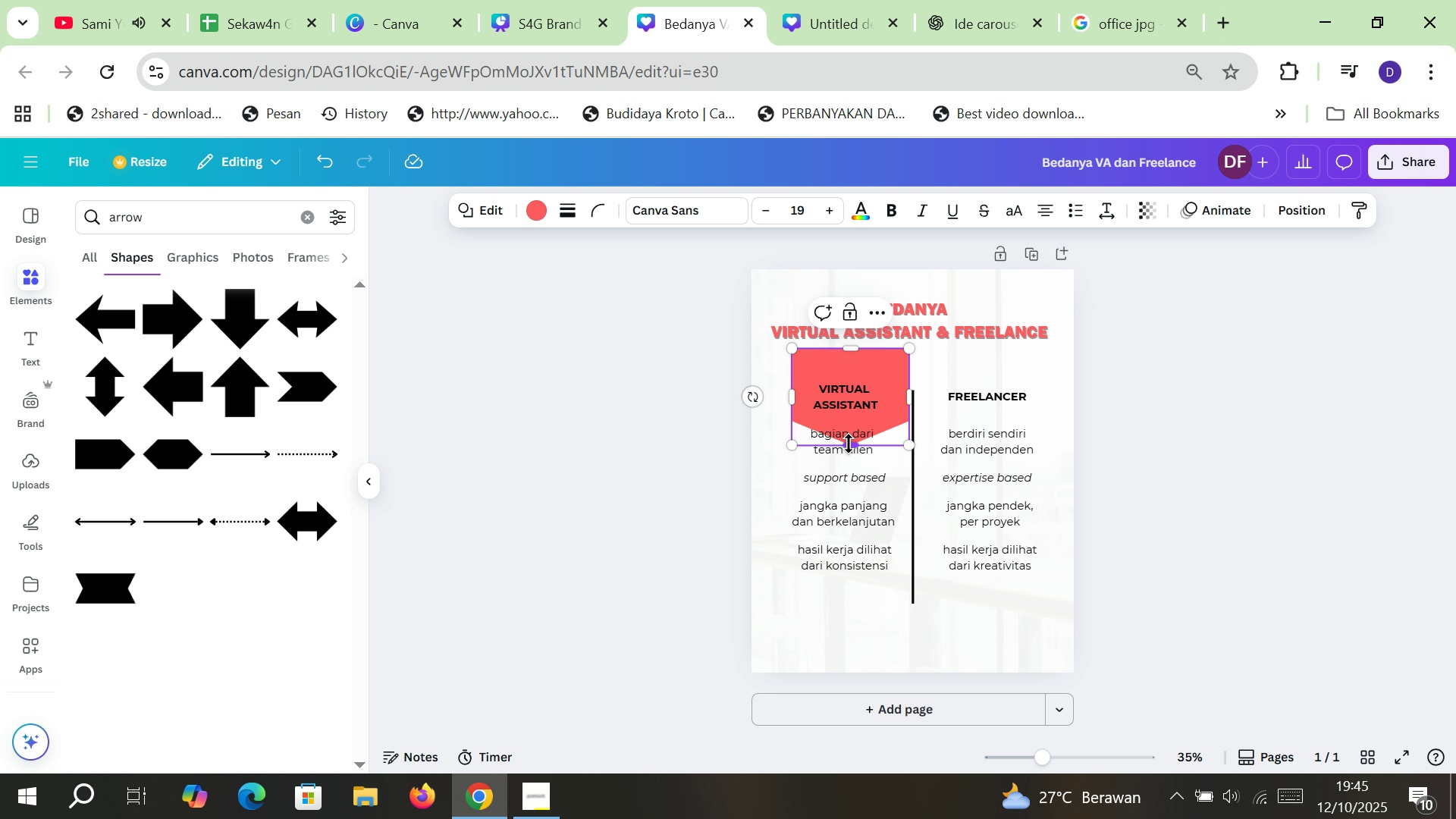 
left_click_drag(start_coordinate=[849, 442], to_coordinate=[866, 604])
 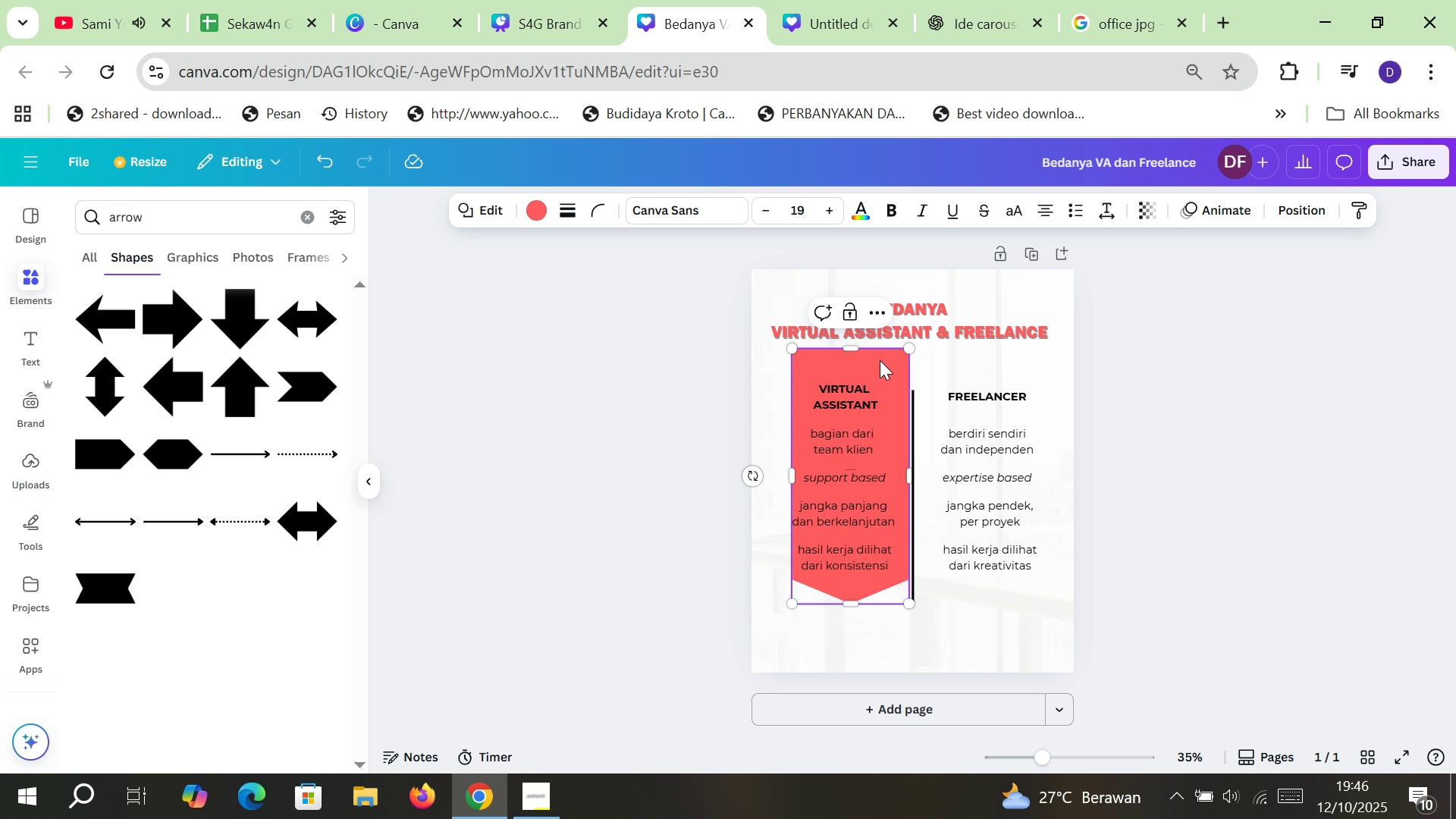 
left_click_drag(start_coordinate=[880, 360], to_coordinate=[874, 379])
 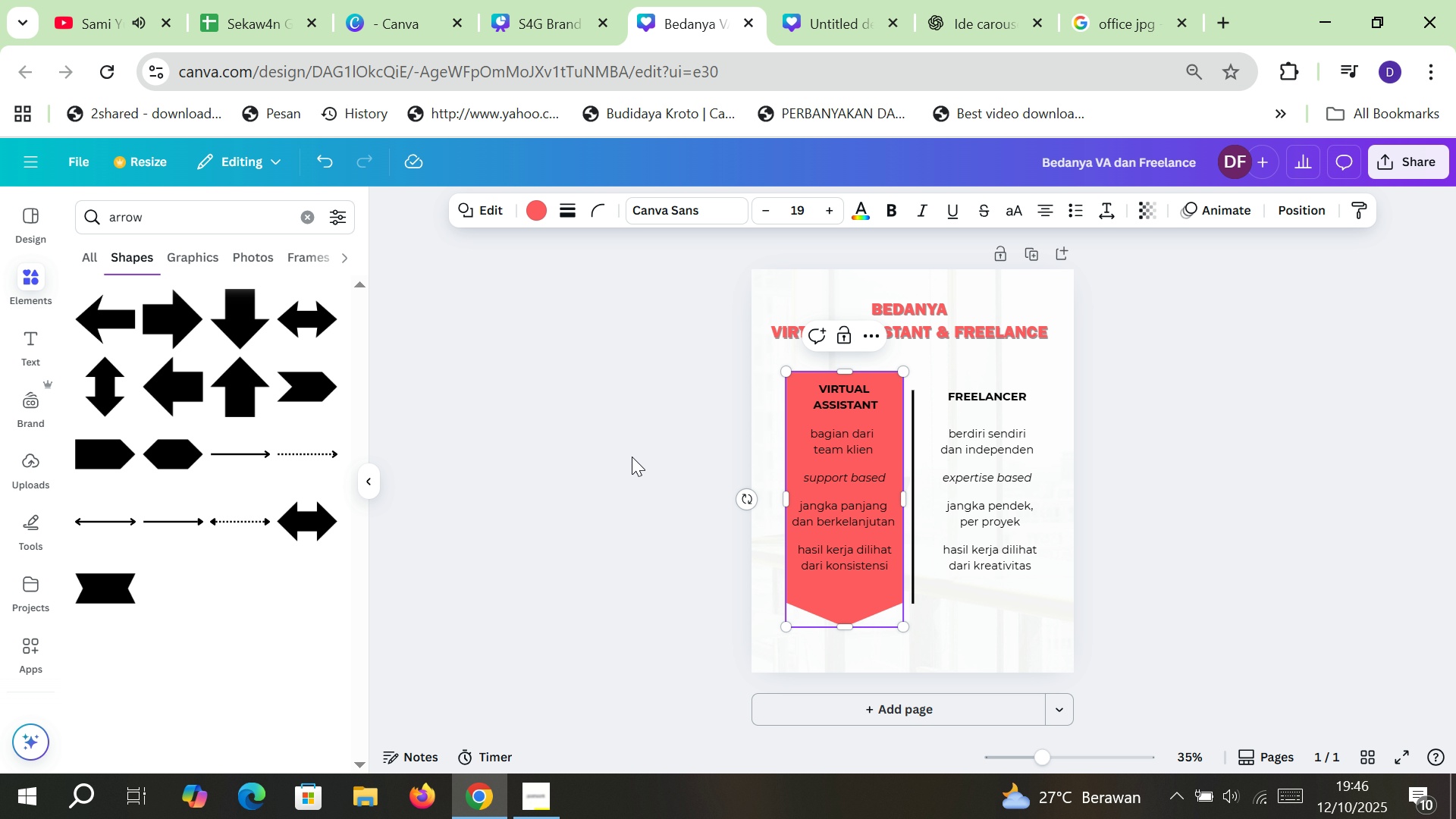 
left_click([632, 457])
 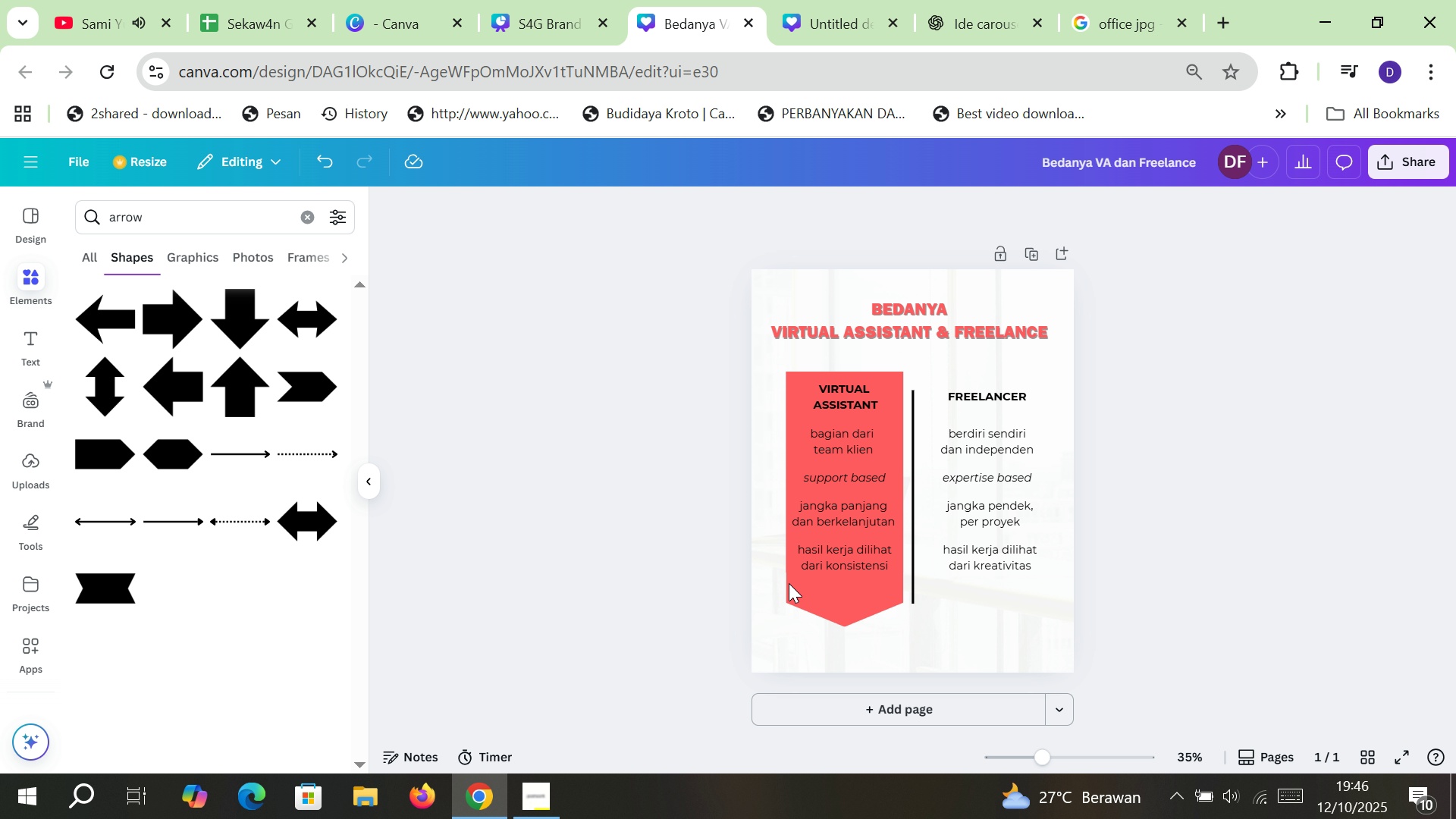 
left_click([836, 595])
 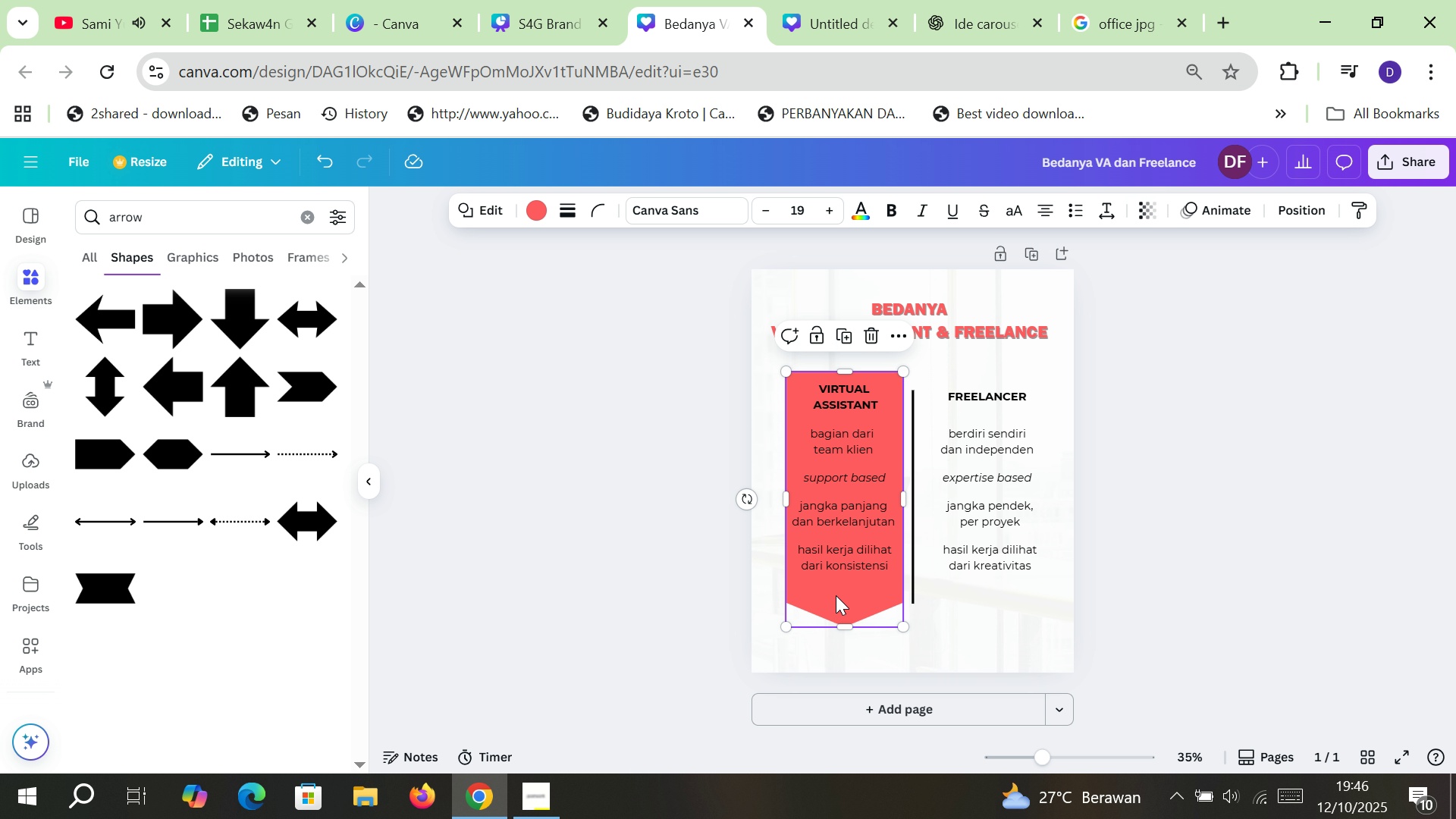 
key(Control+C)
 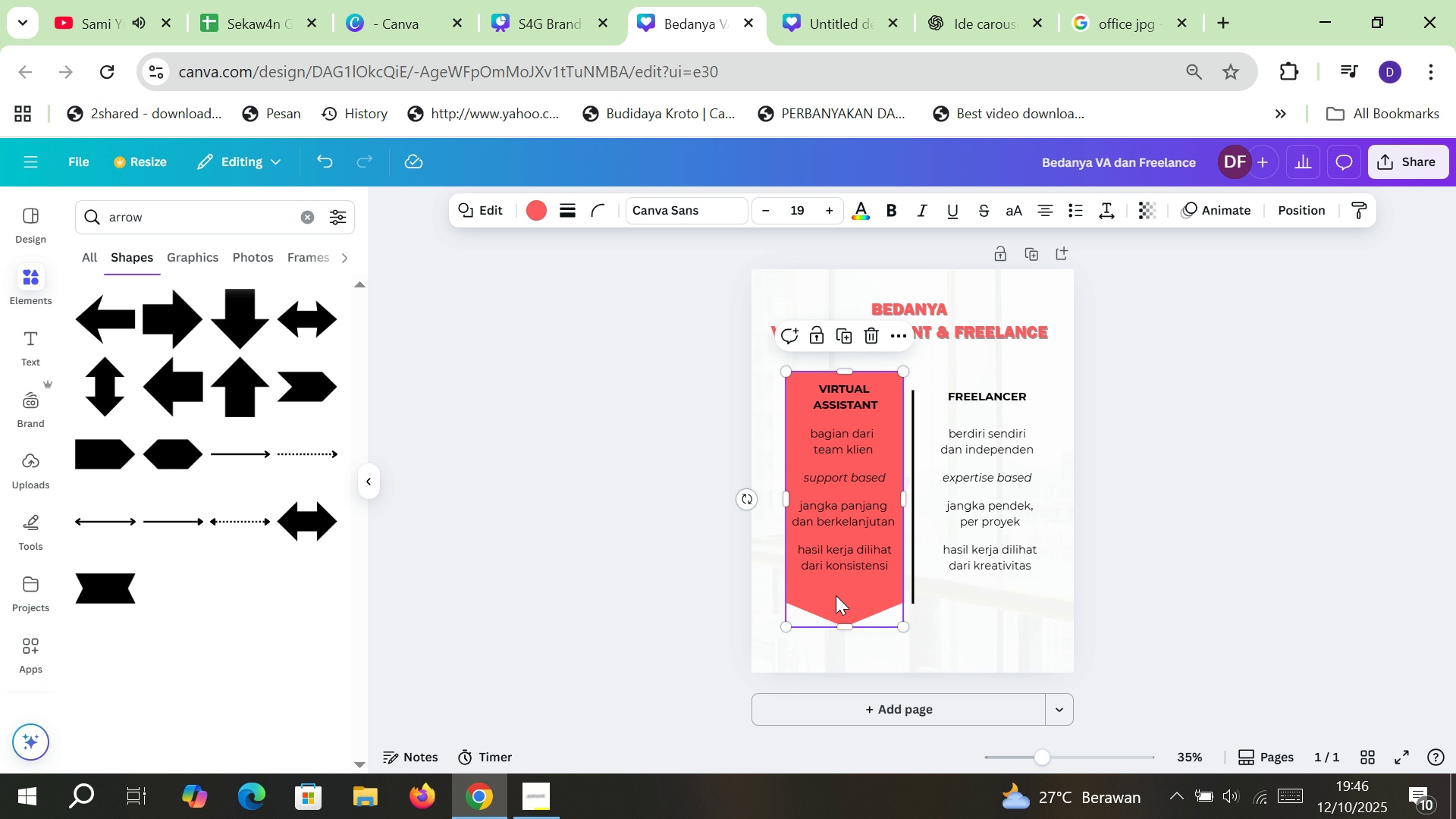 
key(Control+ControlLeft)
 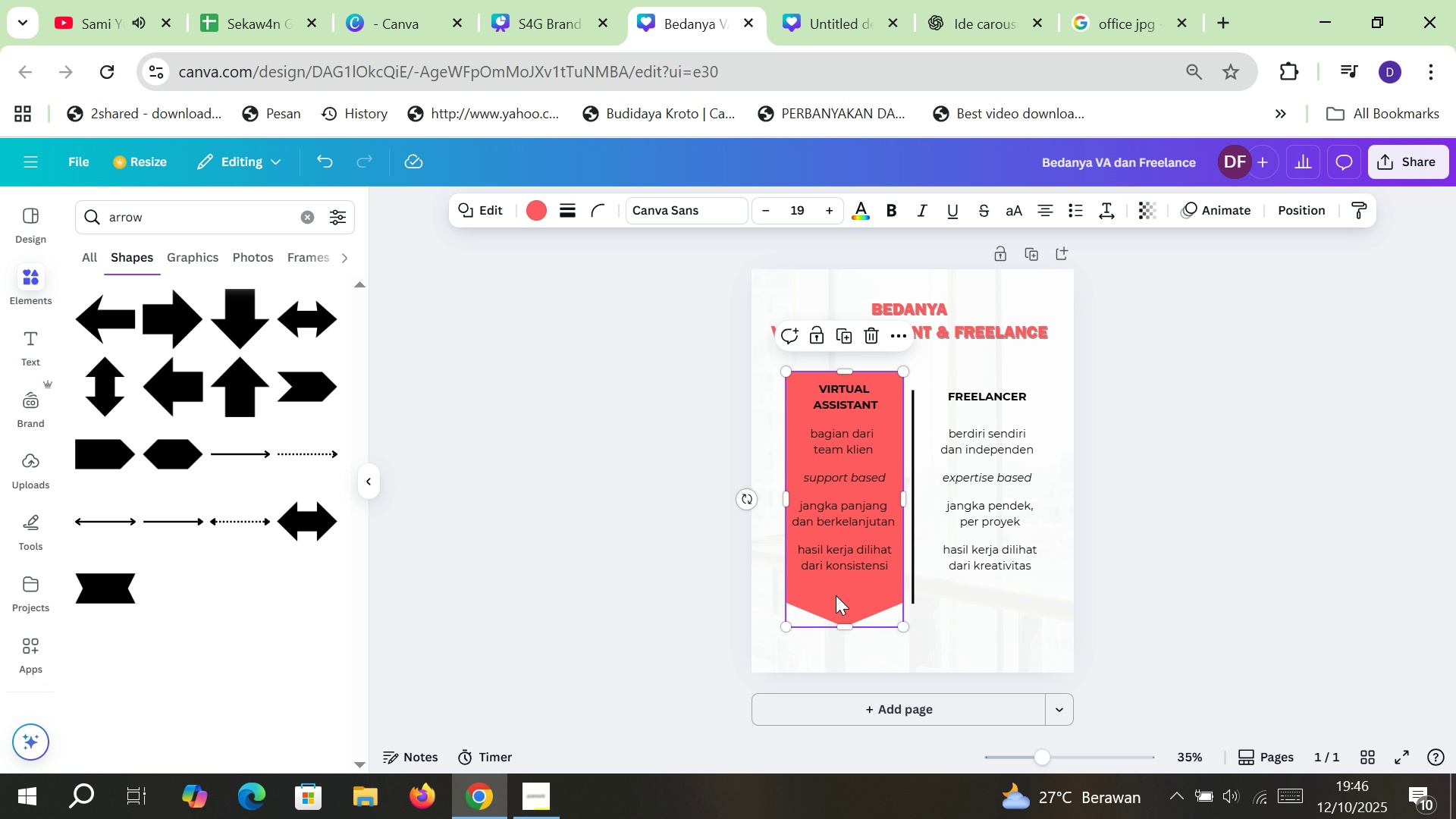 
key(Control+V)
 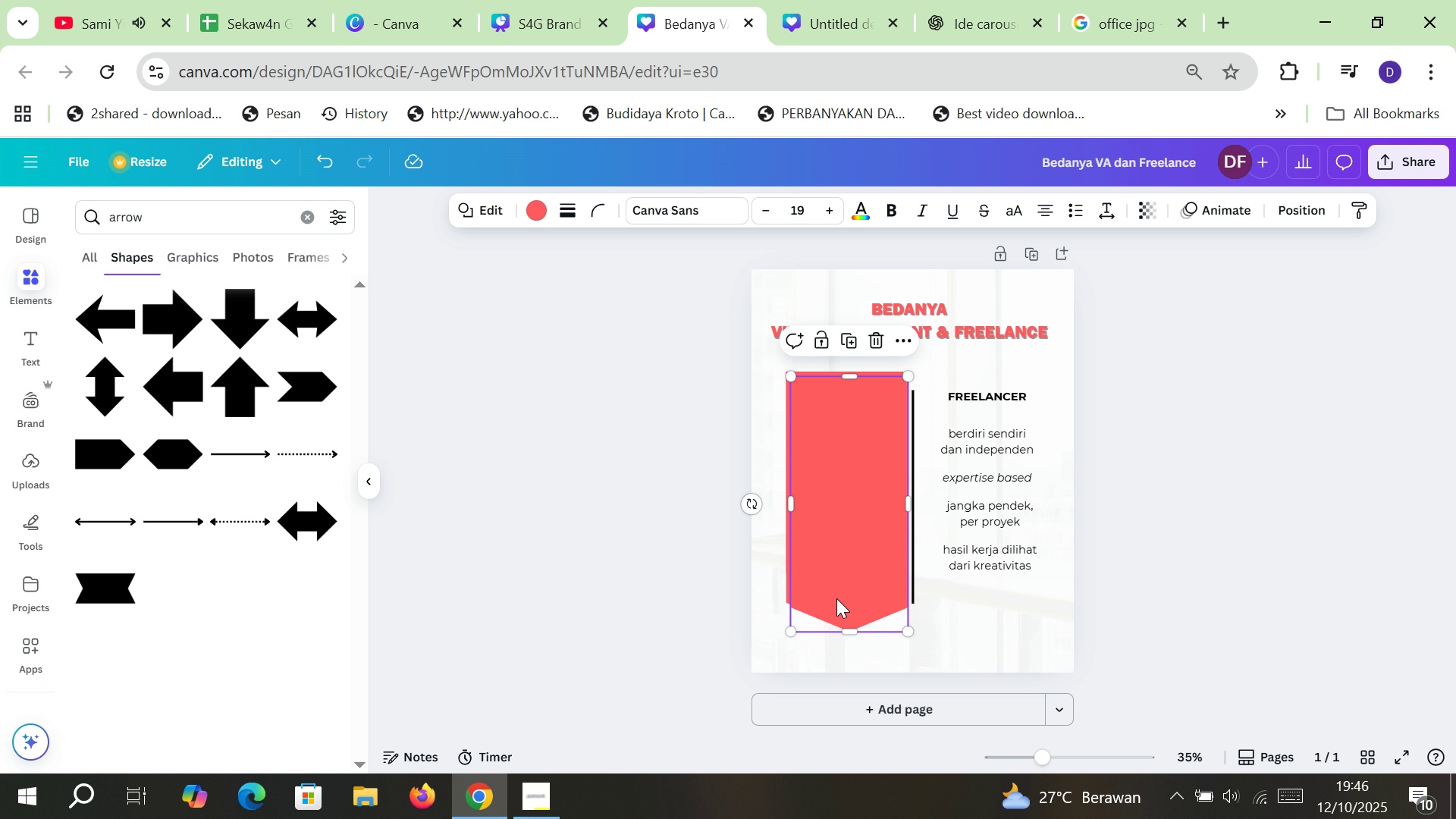 
left_click_drag(start_coordinate=[836, 598], to_coordinate=[974, 590])
 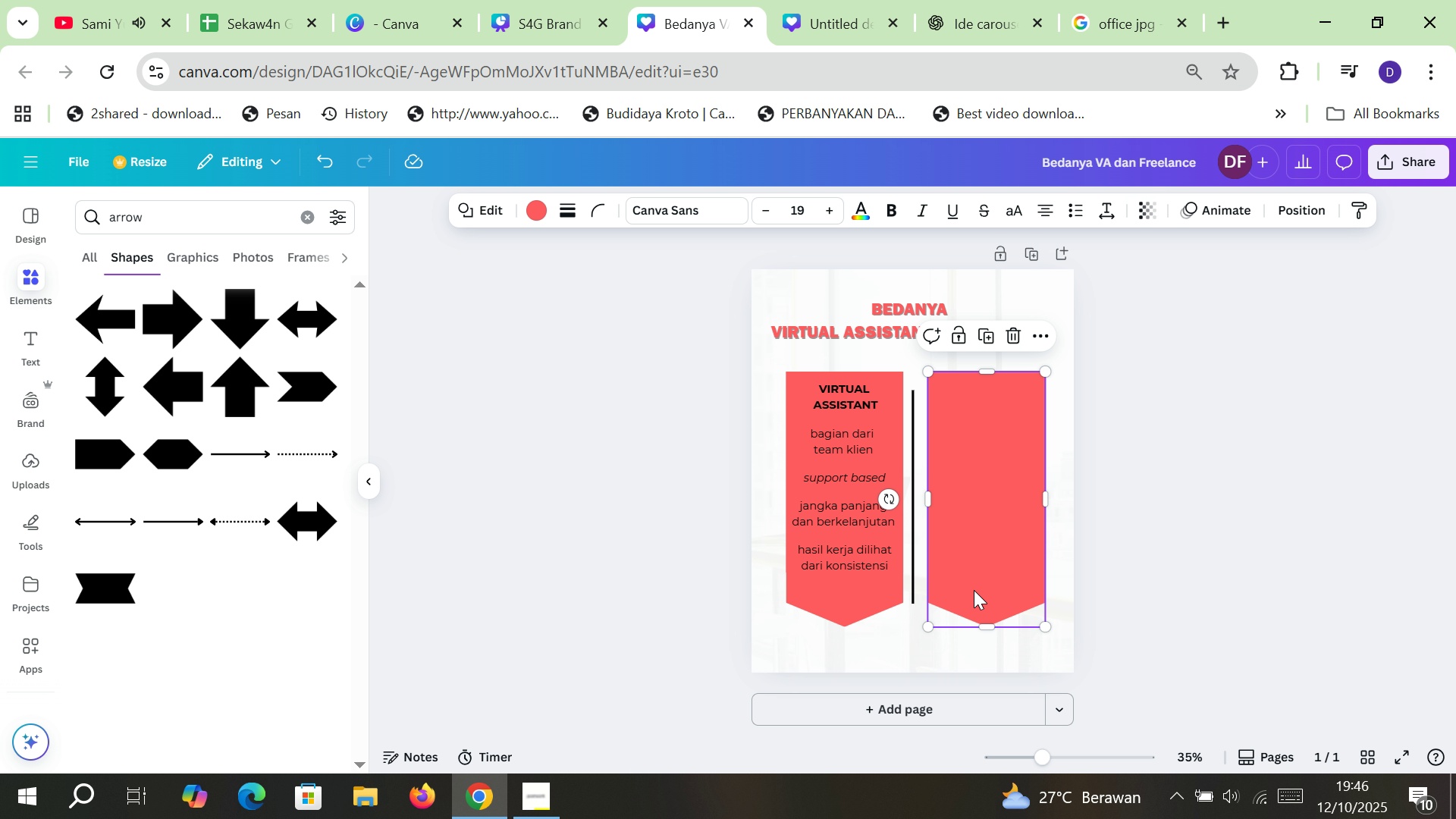 
key(Control+BracketLeft)
 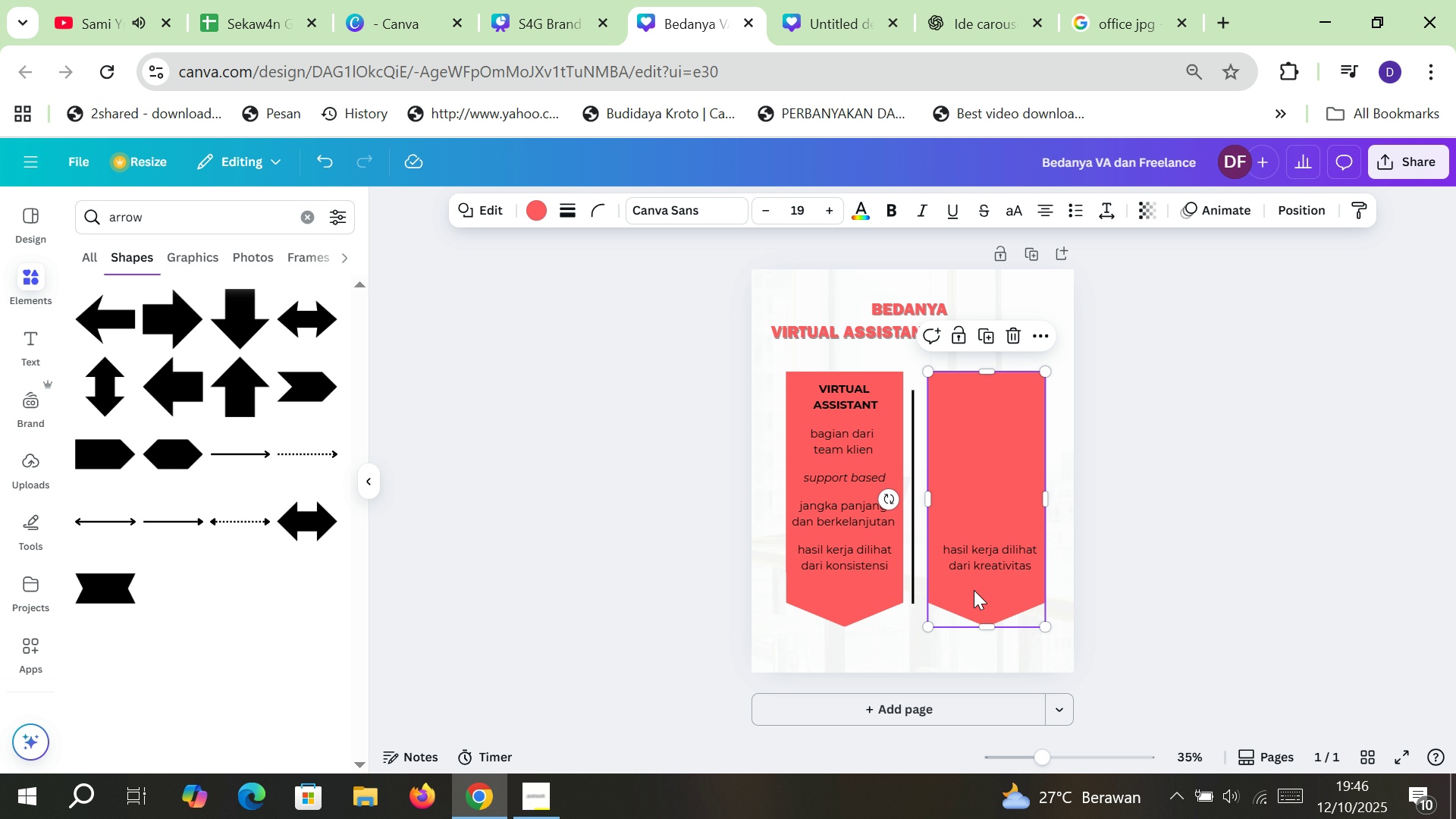 
key(Control+BracketLeft)
 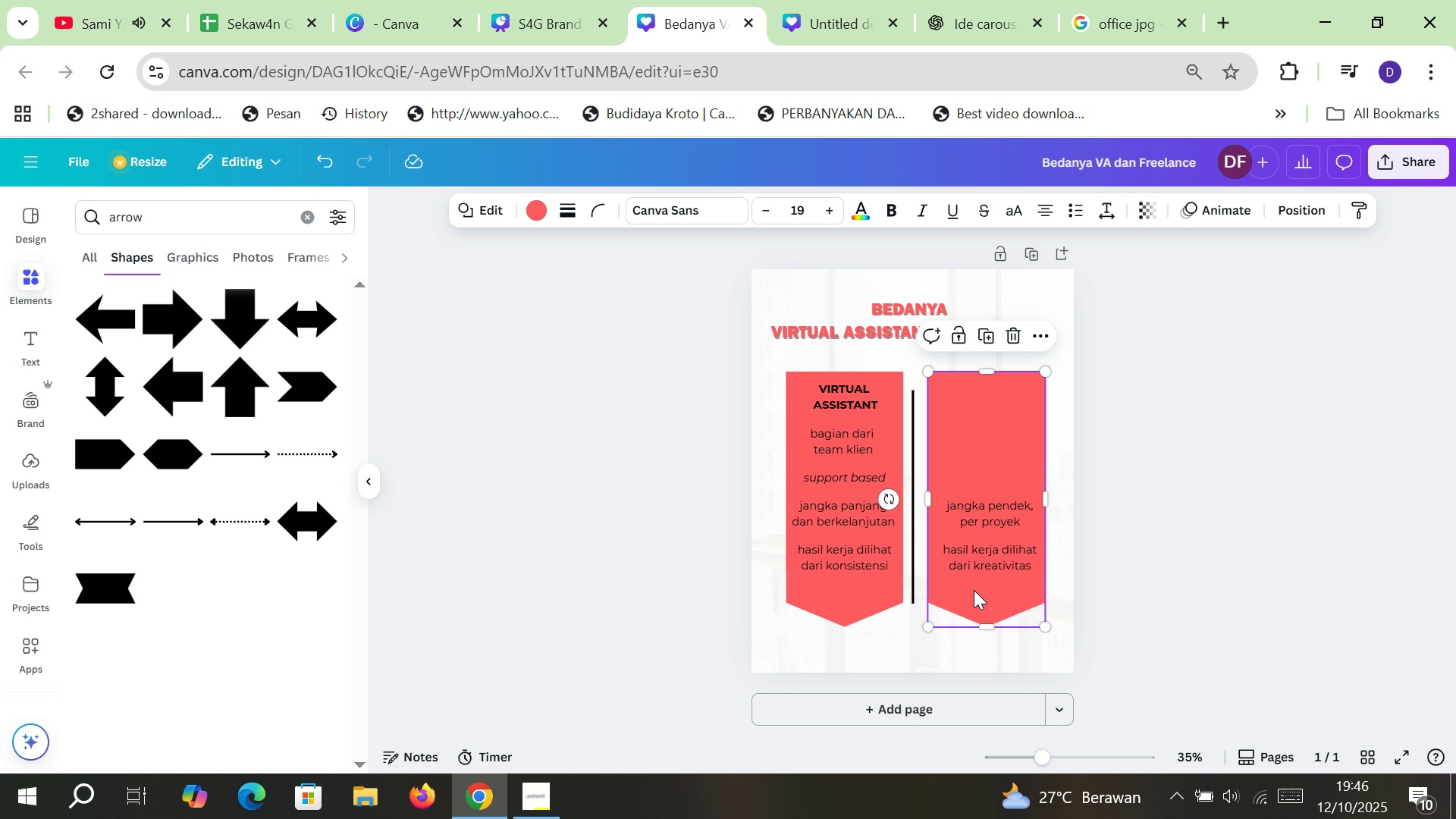 
key(Control+BracketLeft)
 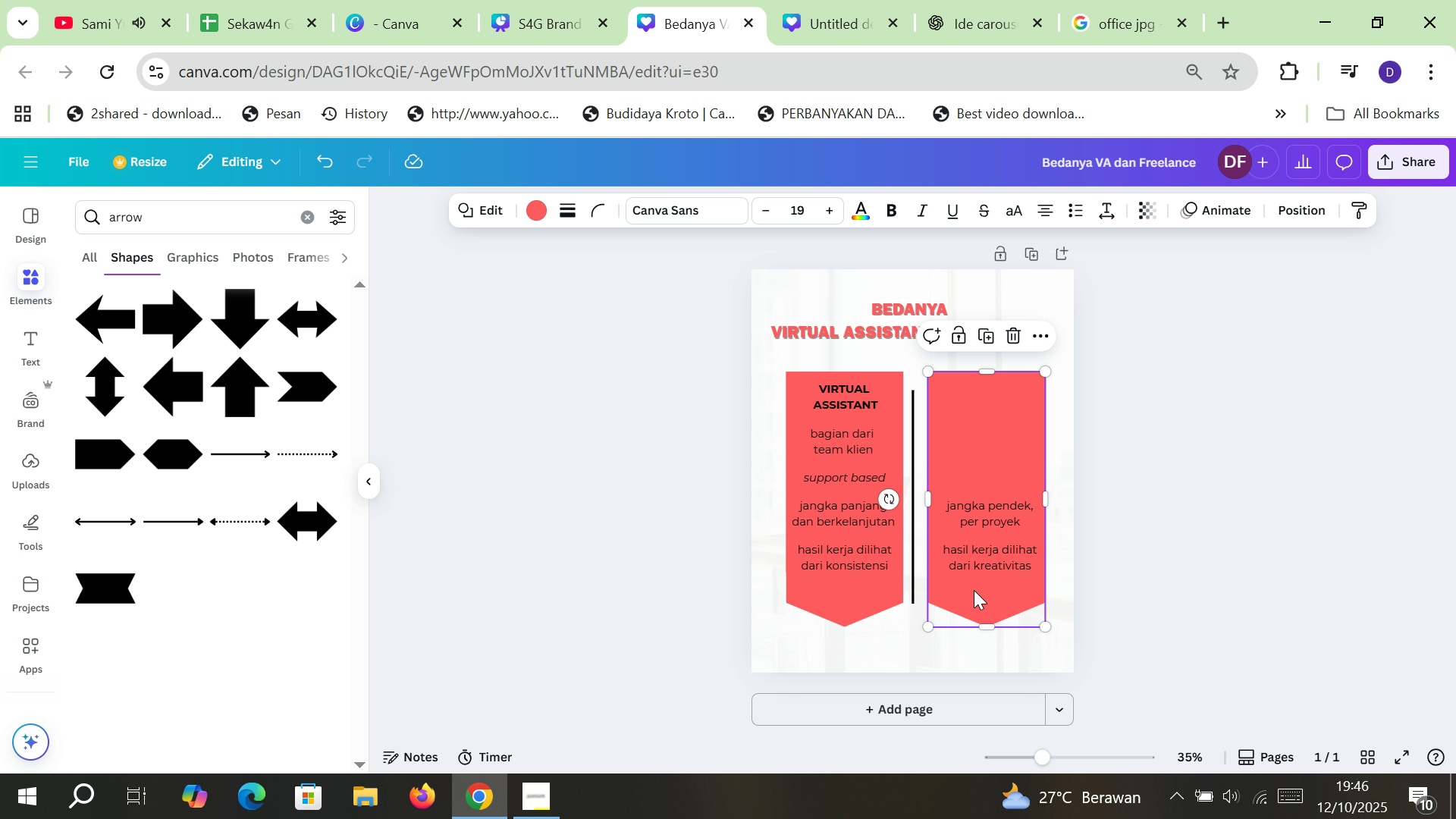 
key(Control+BracketLeft)
 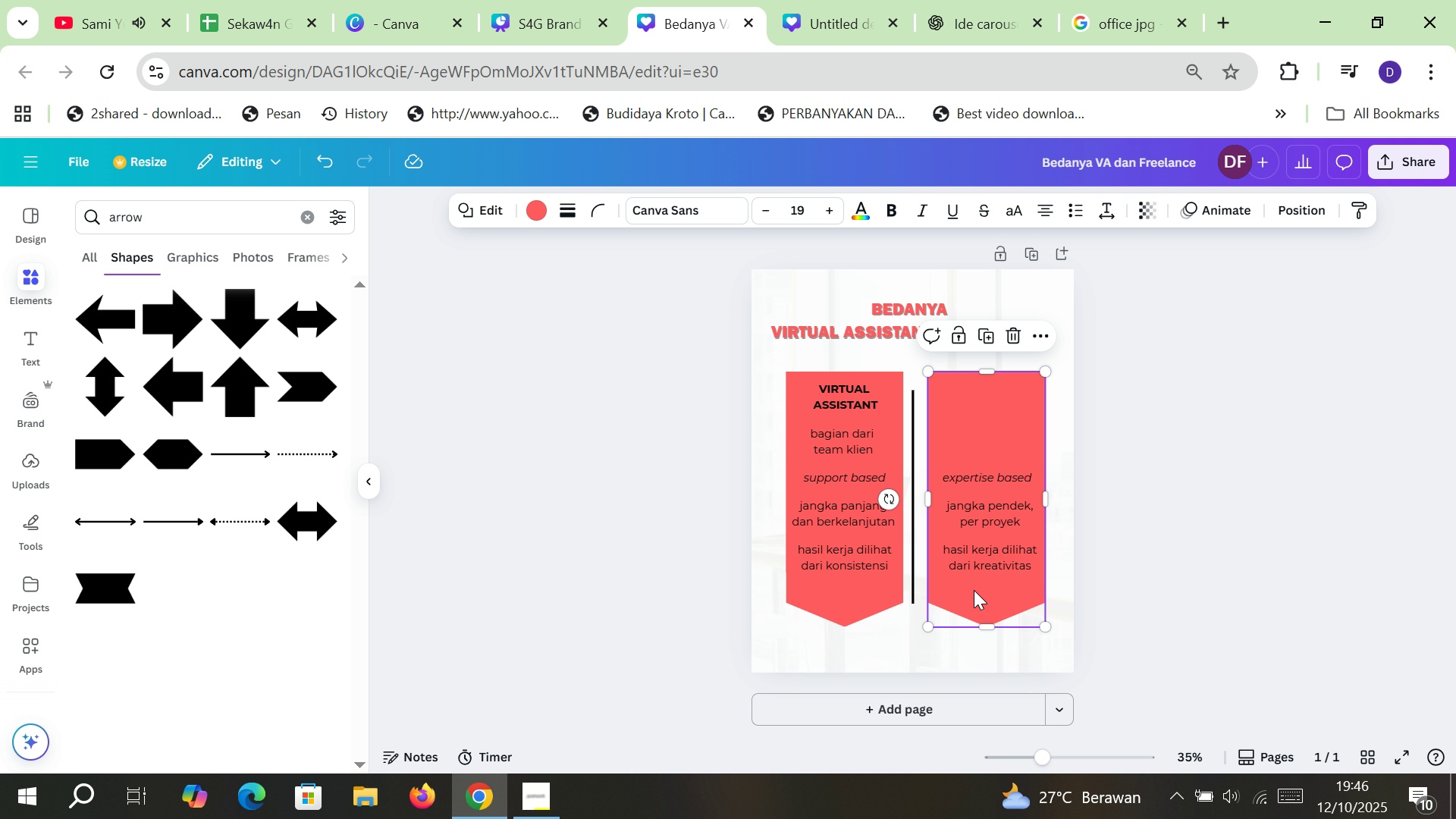 
key(Control+BracketLeft)
 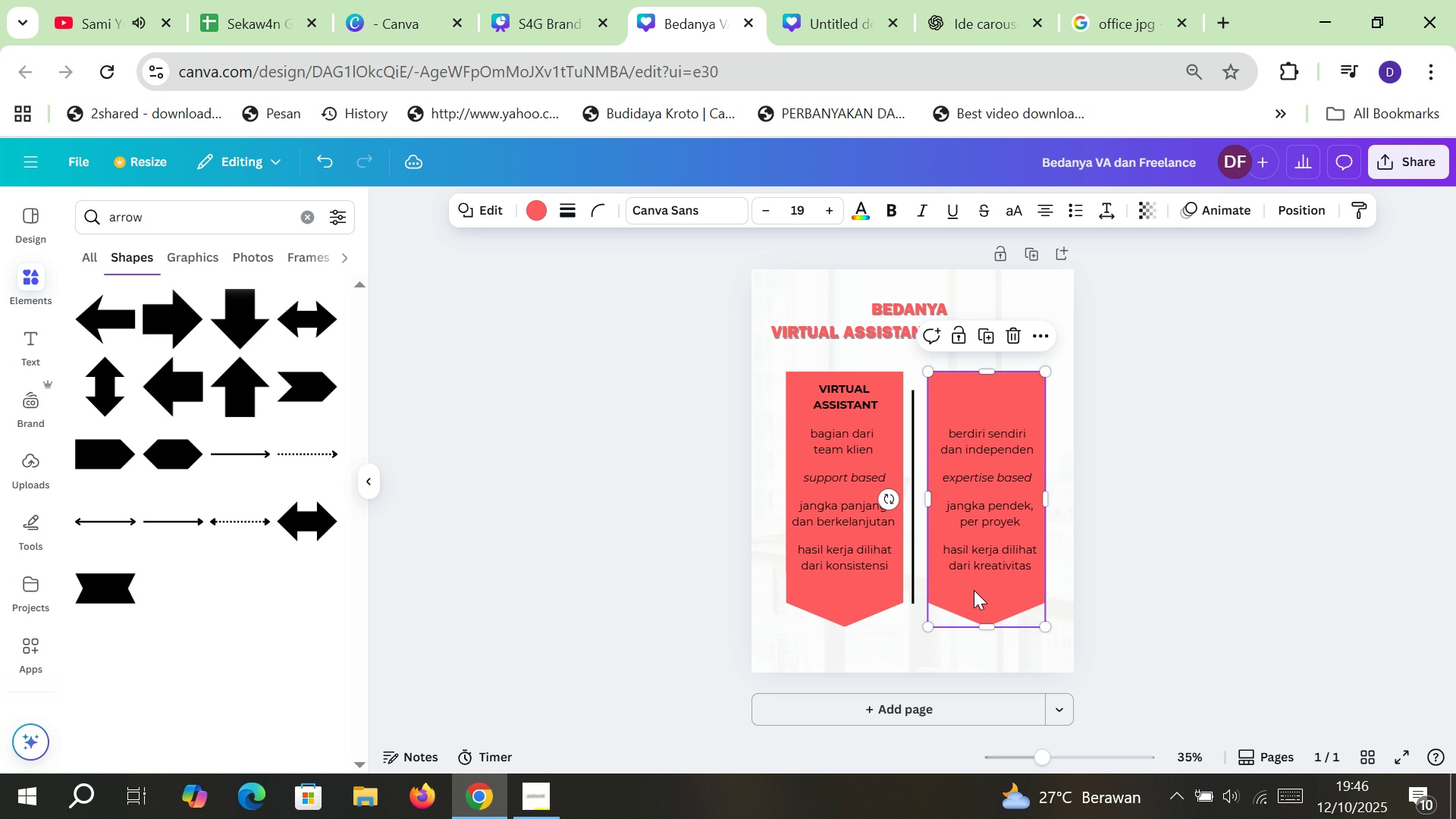 
key(Control+BracketLeft)
 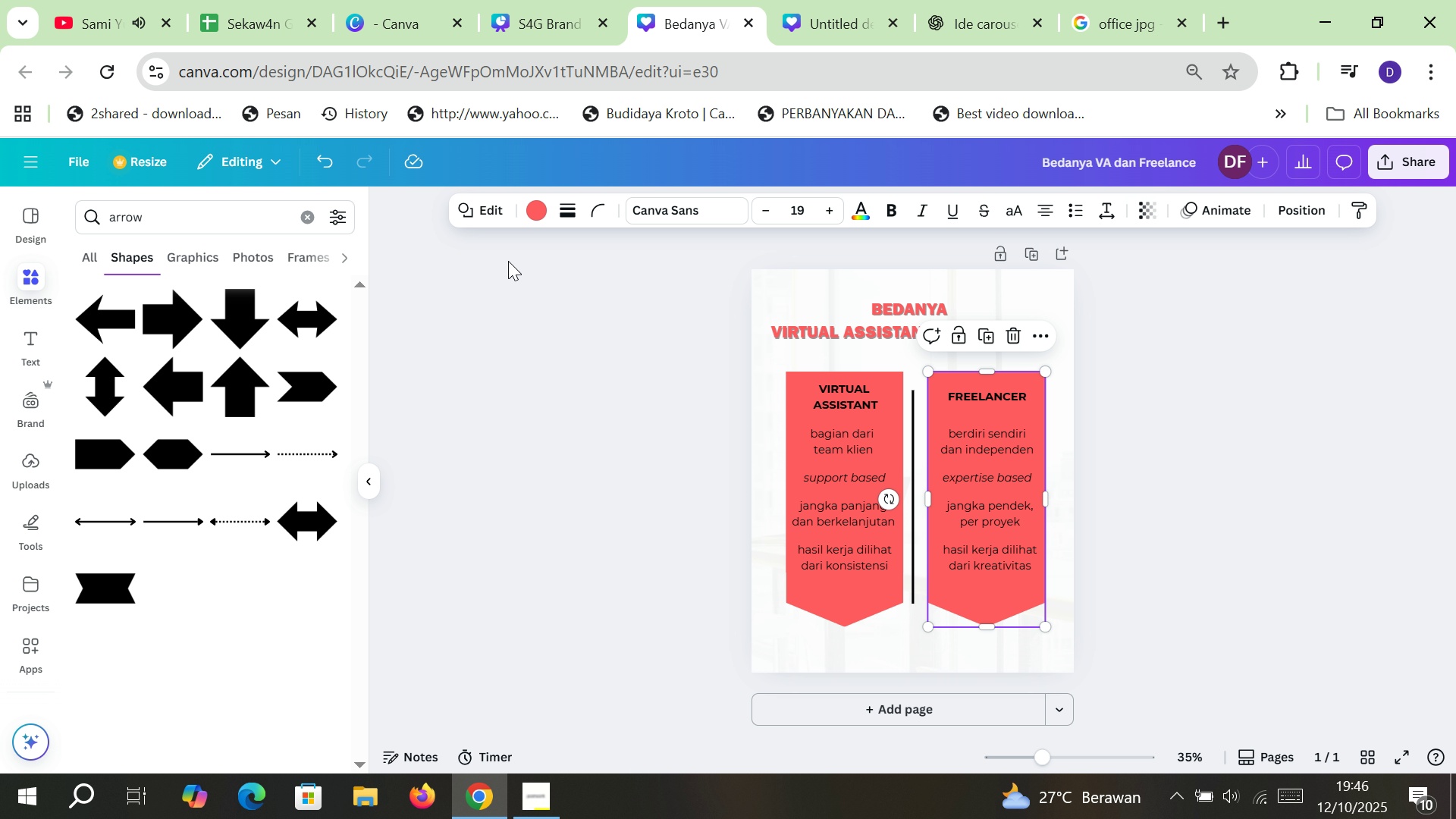 
left_click([541, 217])
 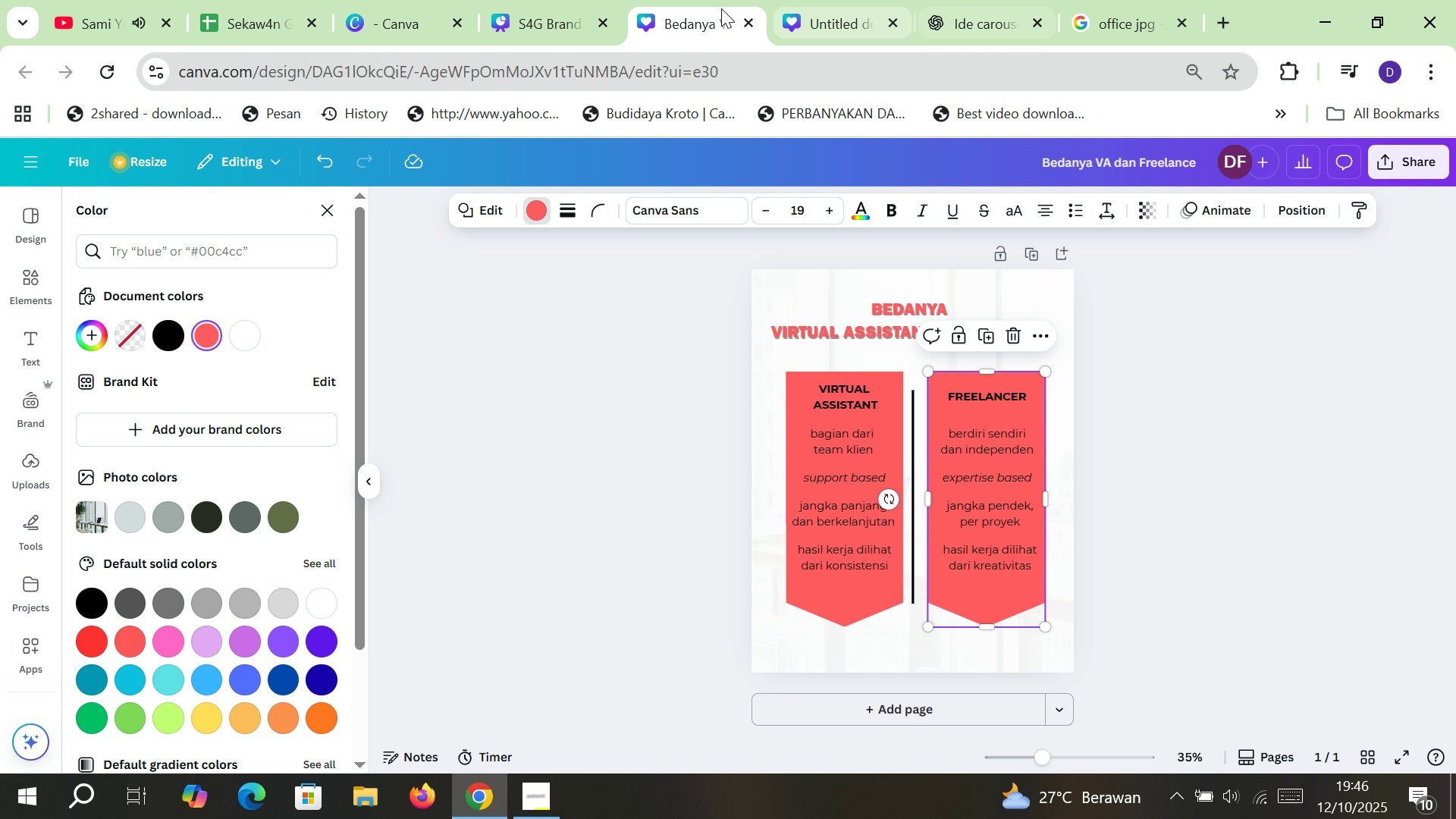 
left_click([526, 0])
 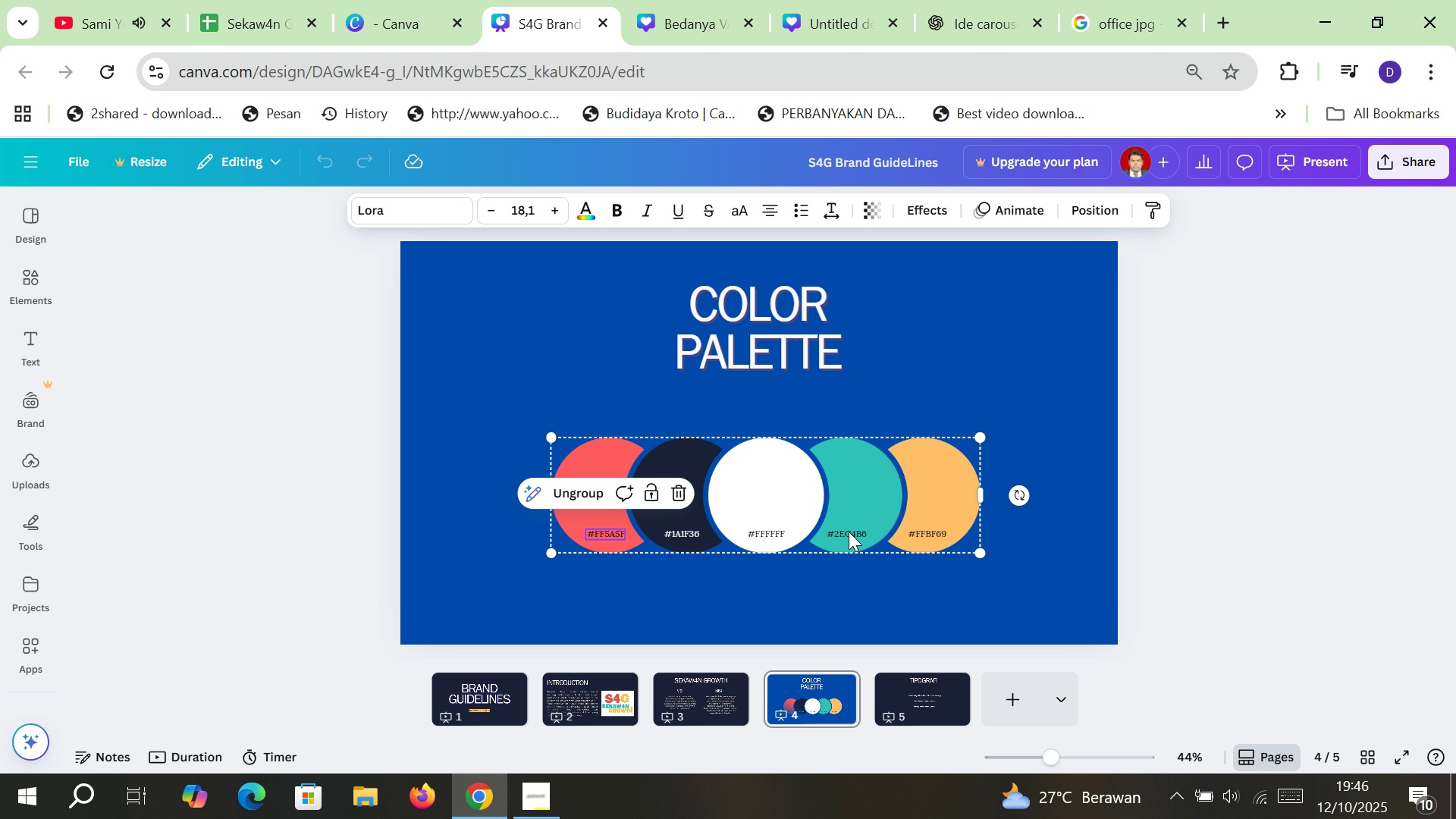 
double_click([849, 532])
 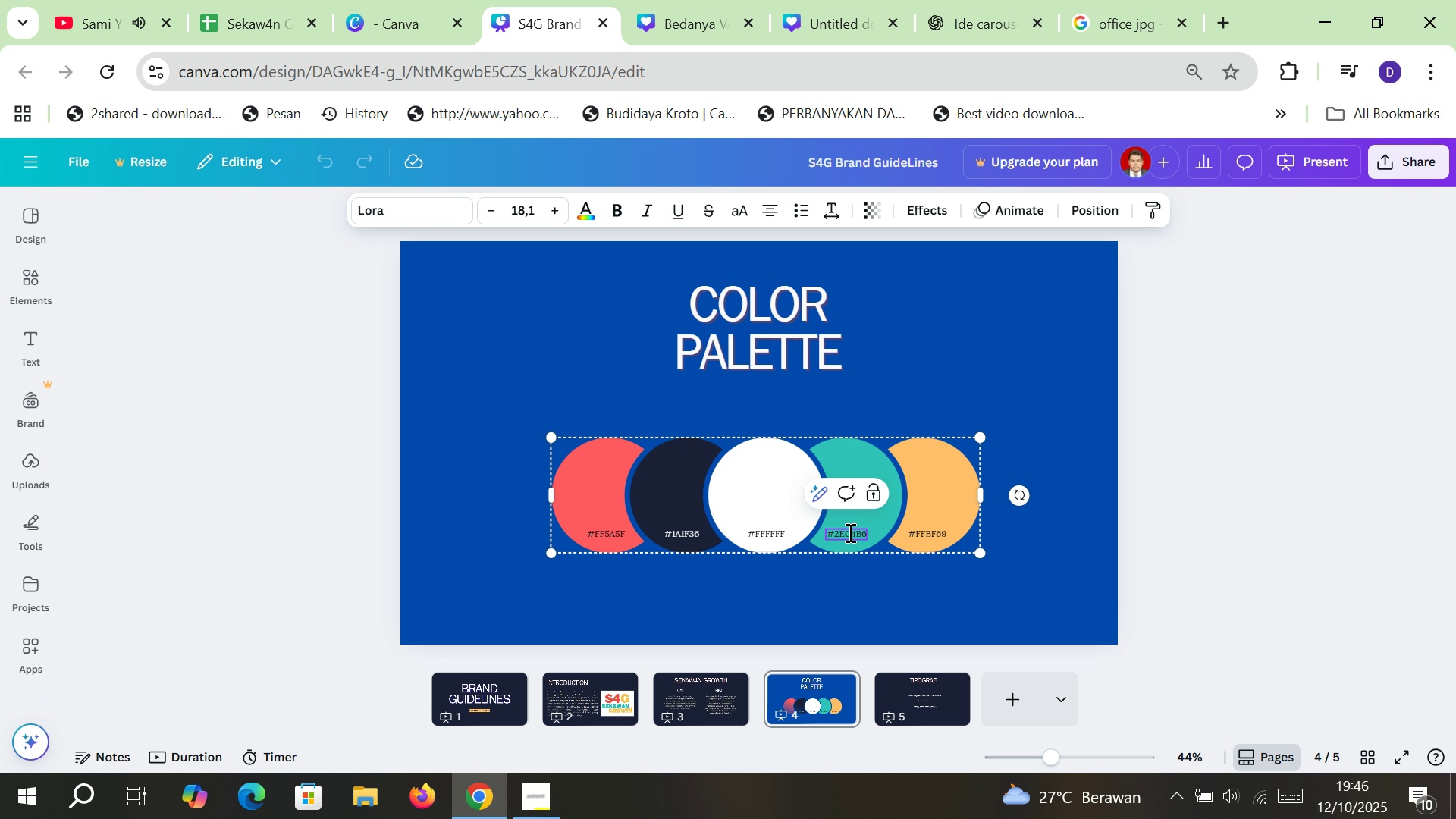 
double_click([849, 532])
 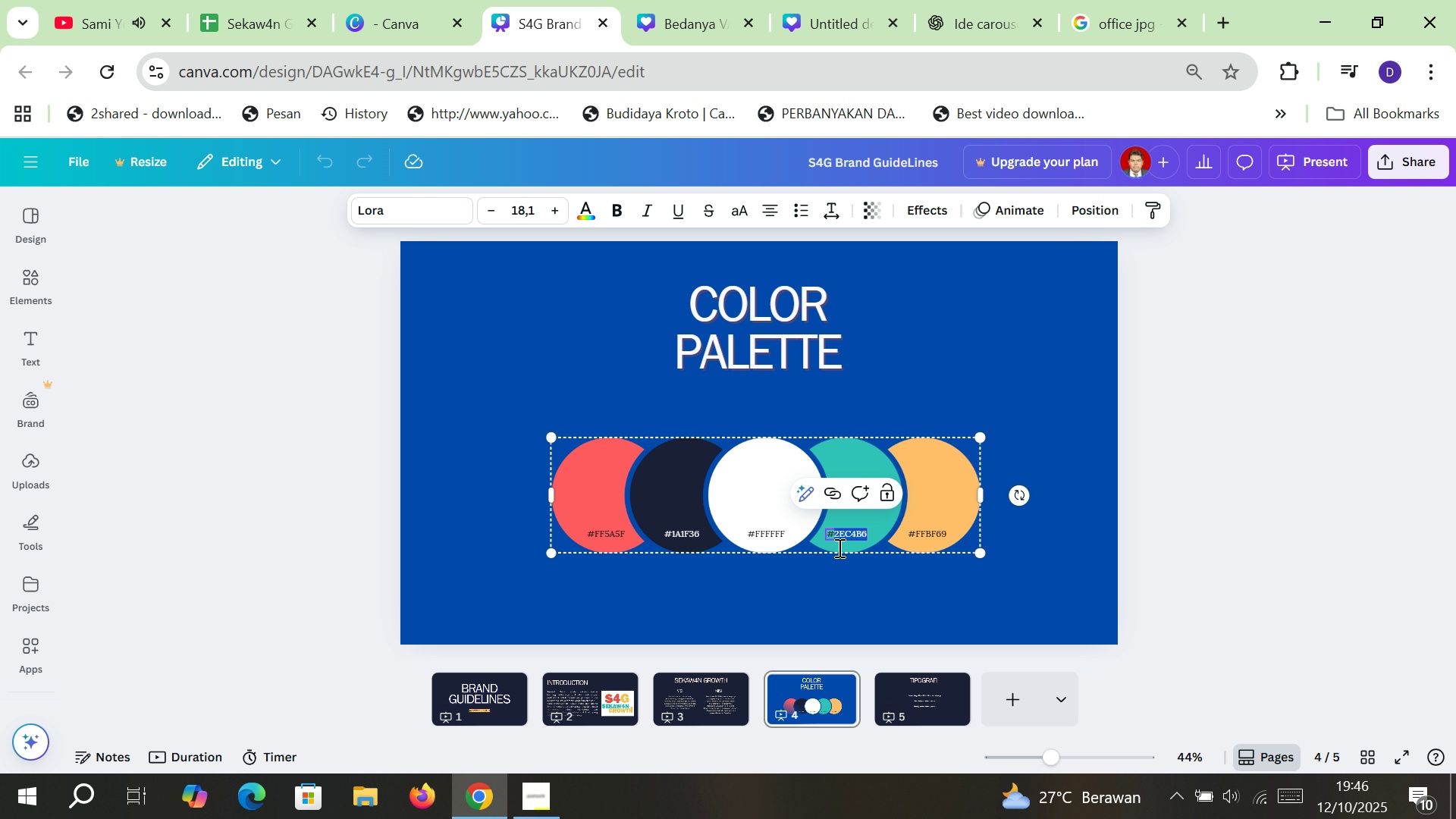 
key(Control+C)
 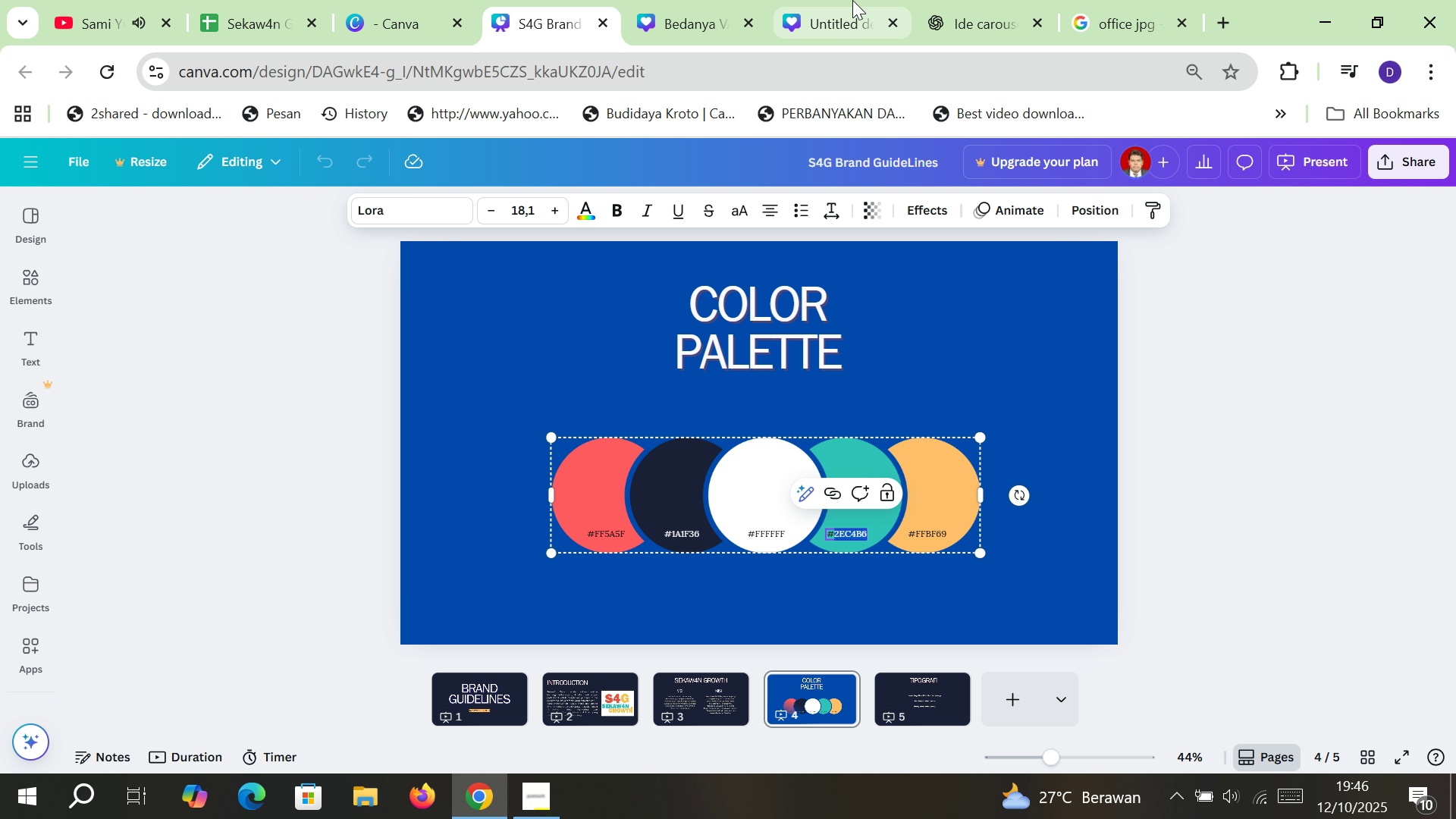 
left_click([852, 0])
 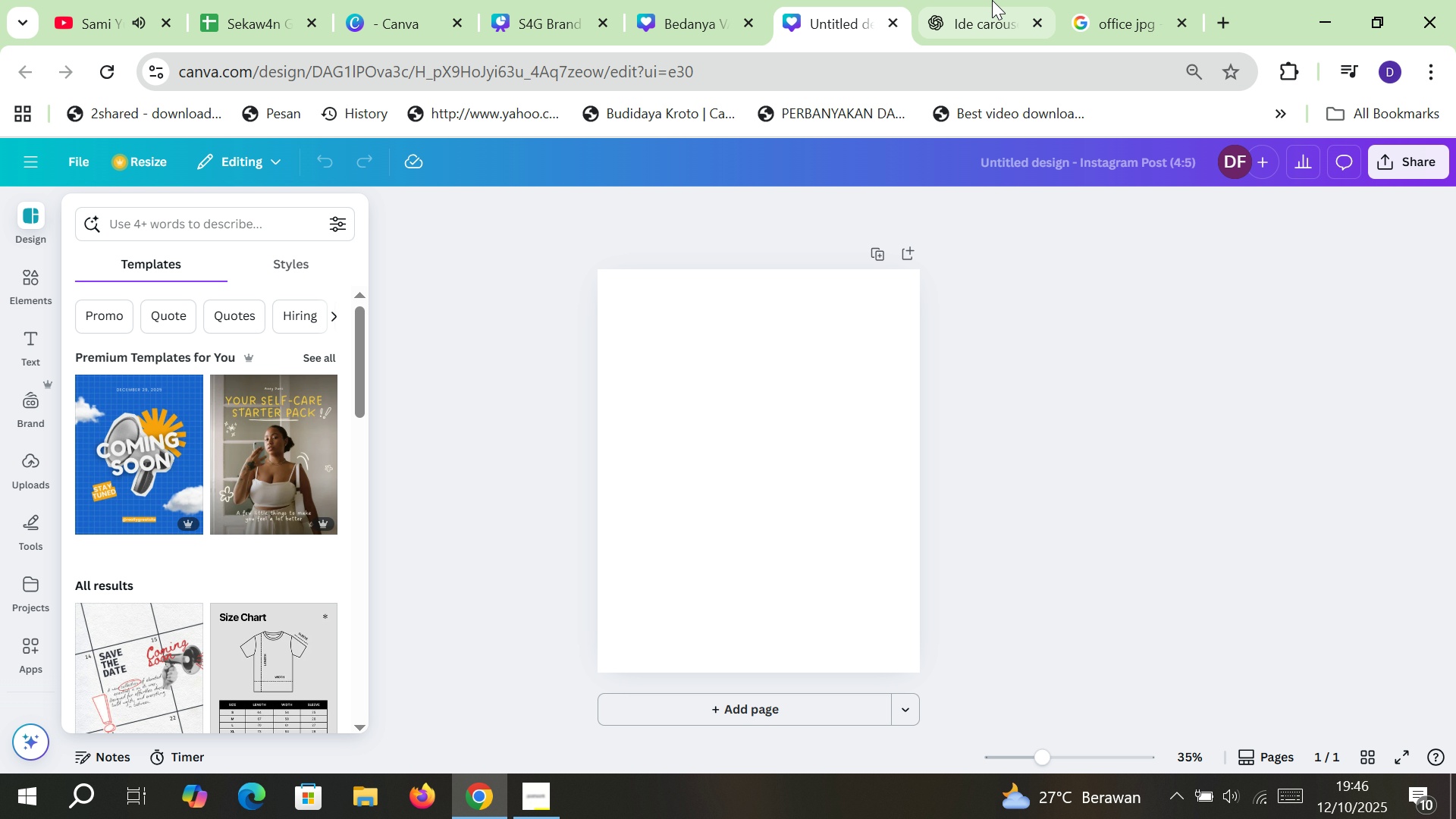 
left_click([992, 0])
 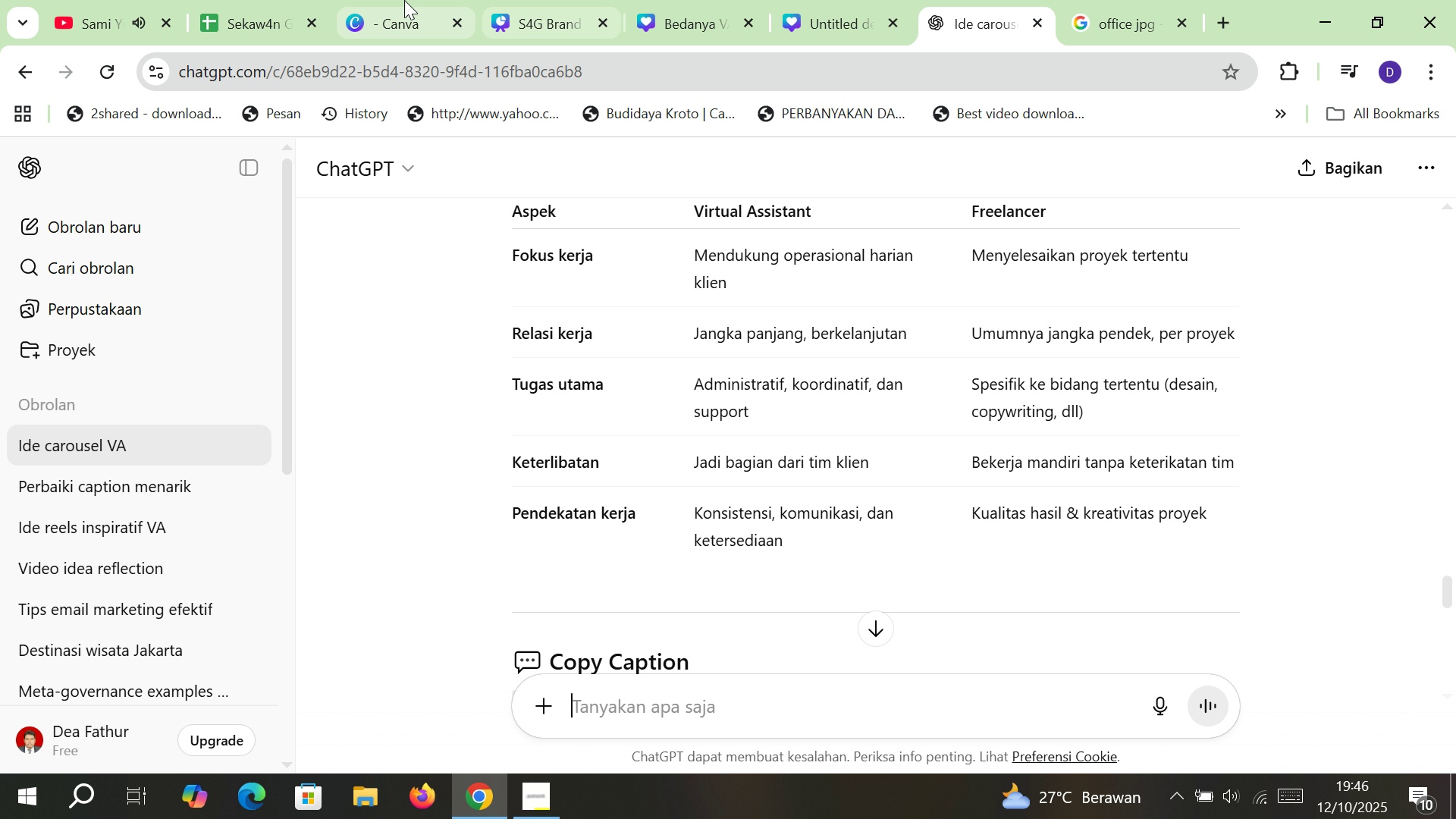 
left_click([403, 0])
 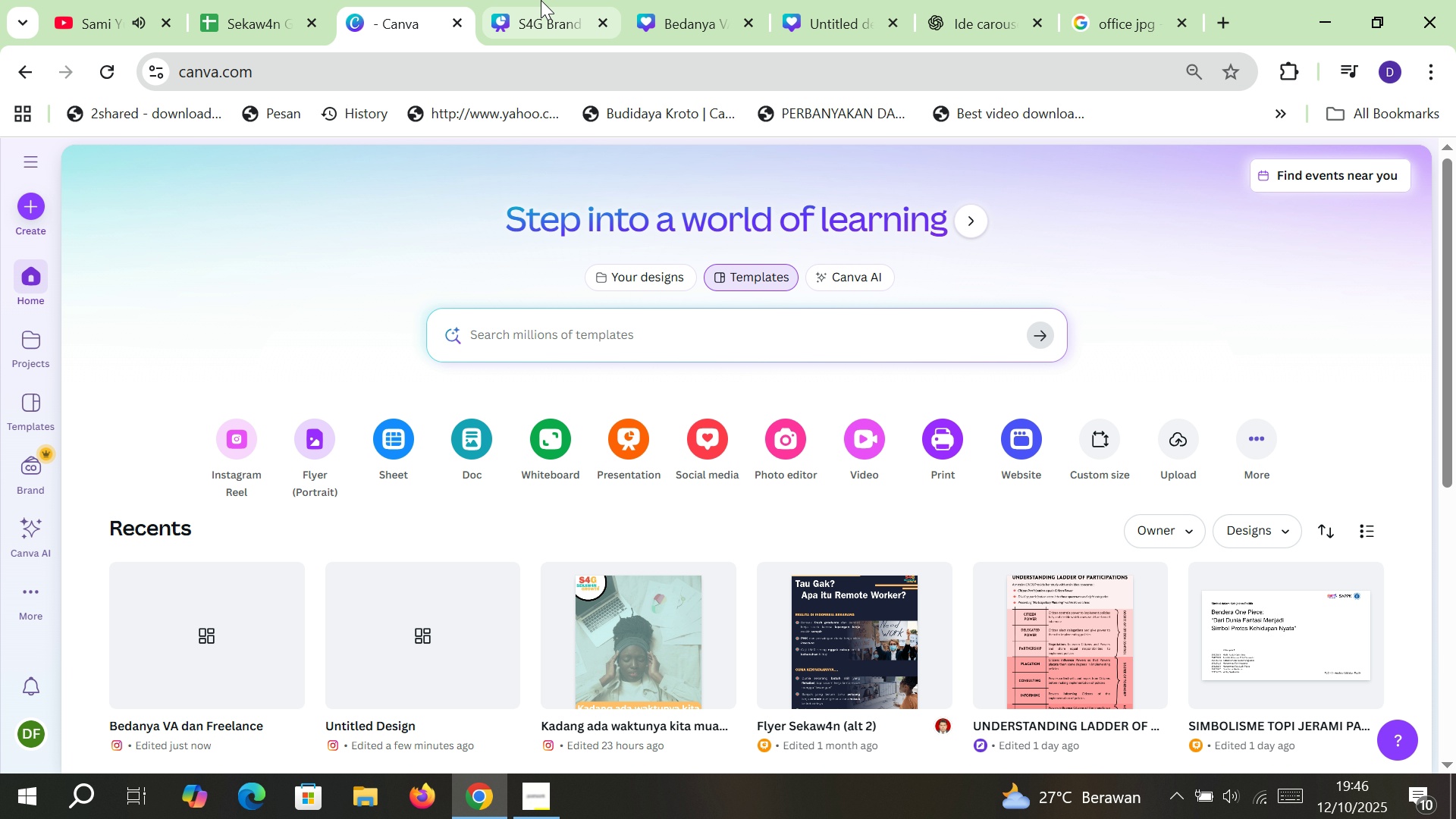 
left_click([541, 0])
 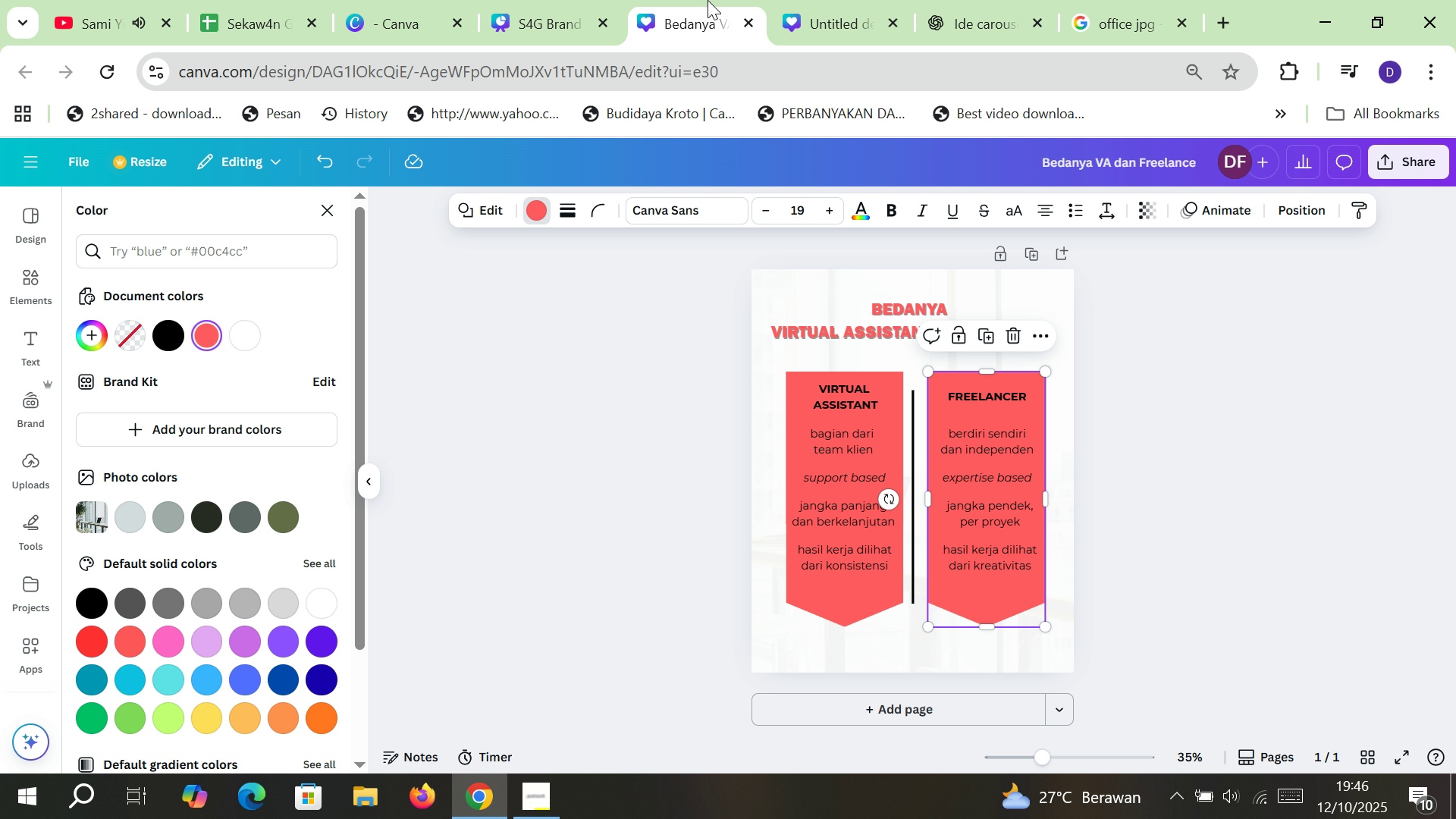 
left_click([708, 0])
 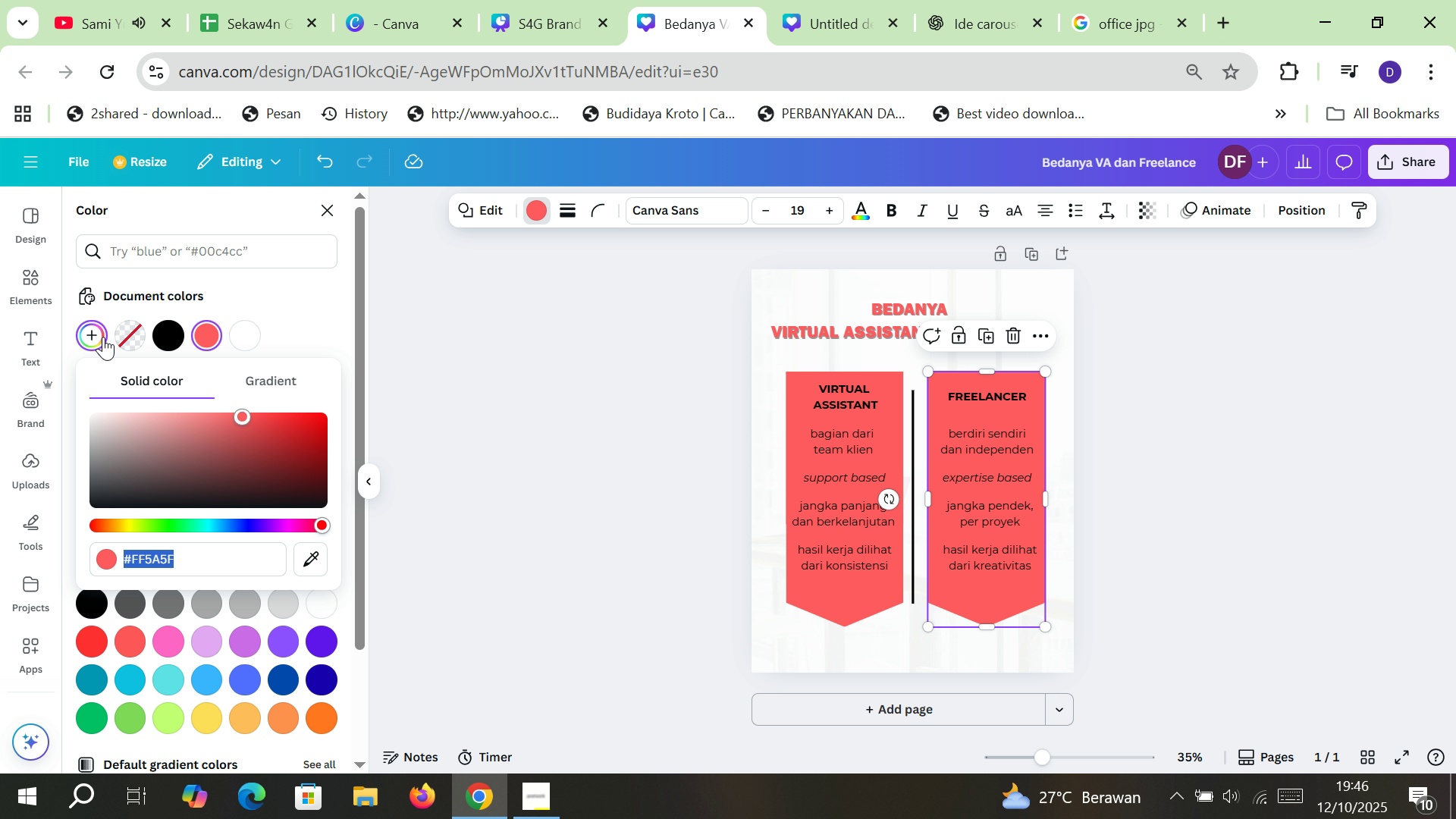 
key(Control+V)
 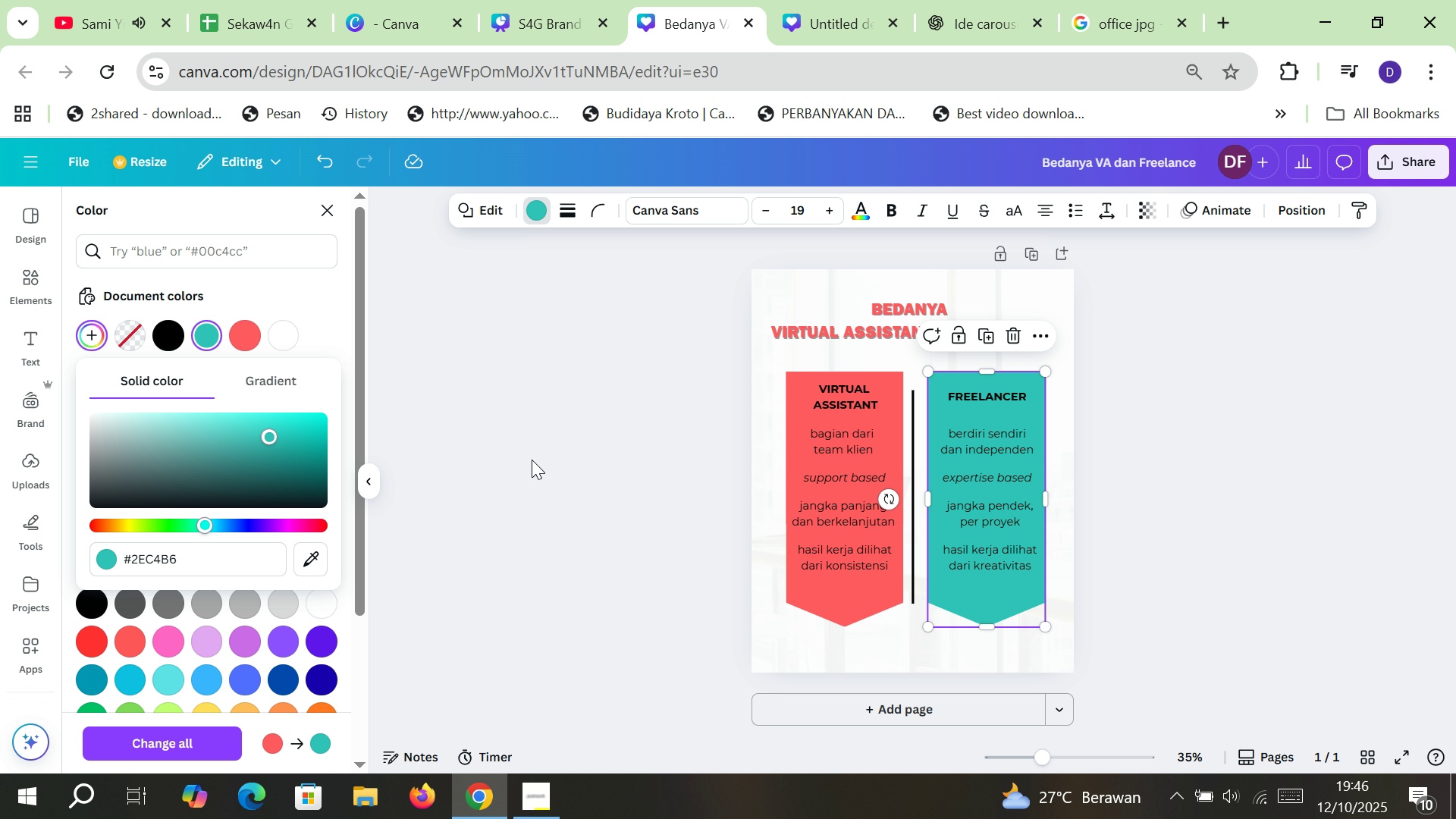 
left_click([532, 460])
 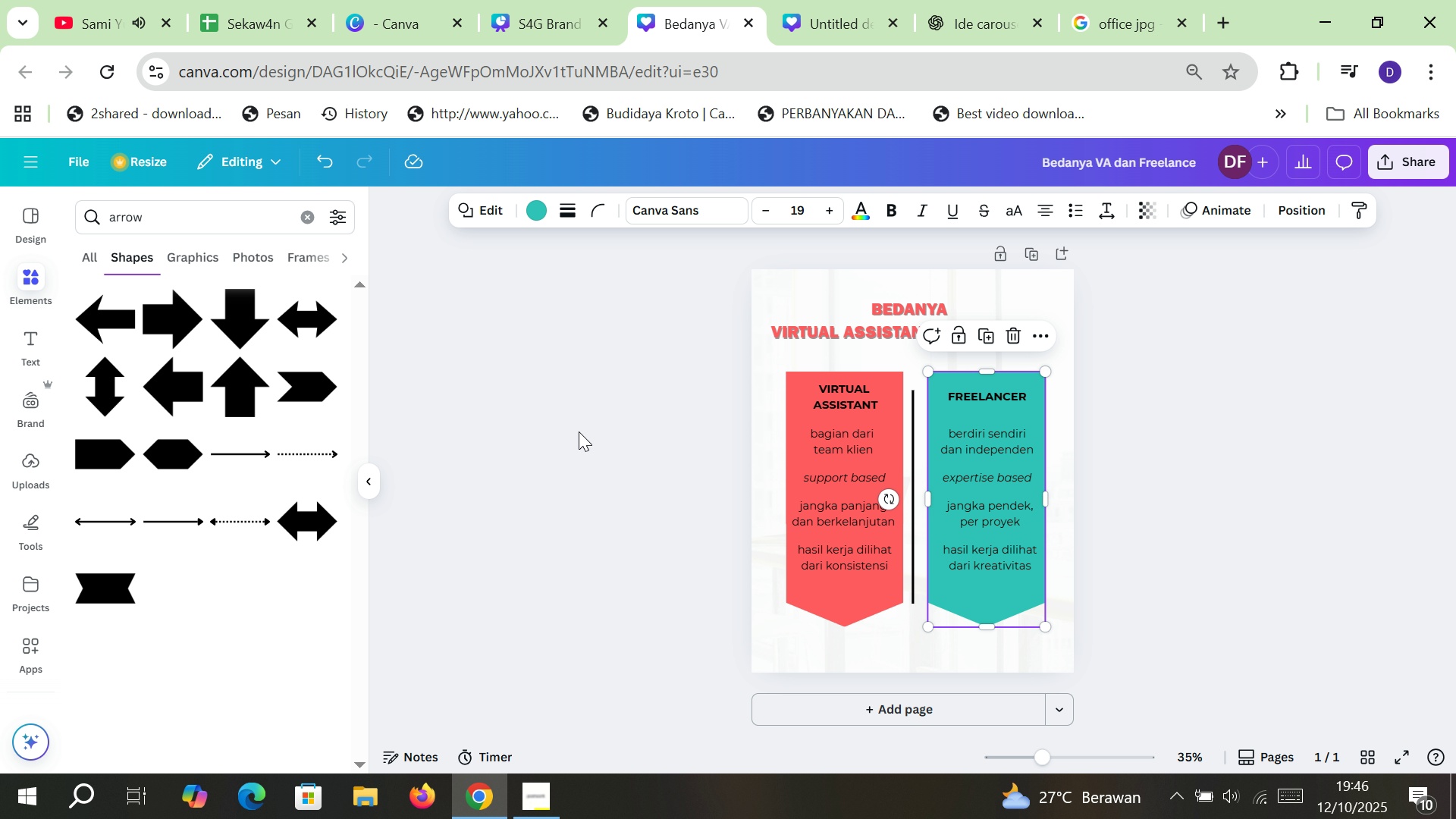 
left_click([579, 431])
 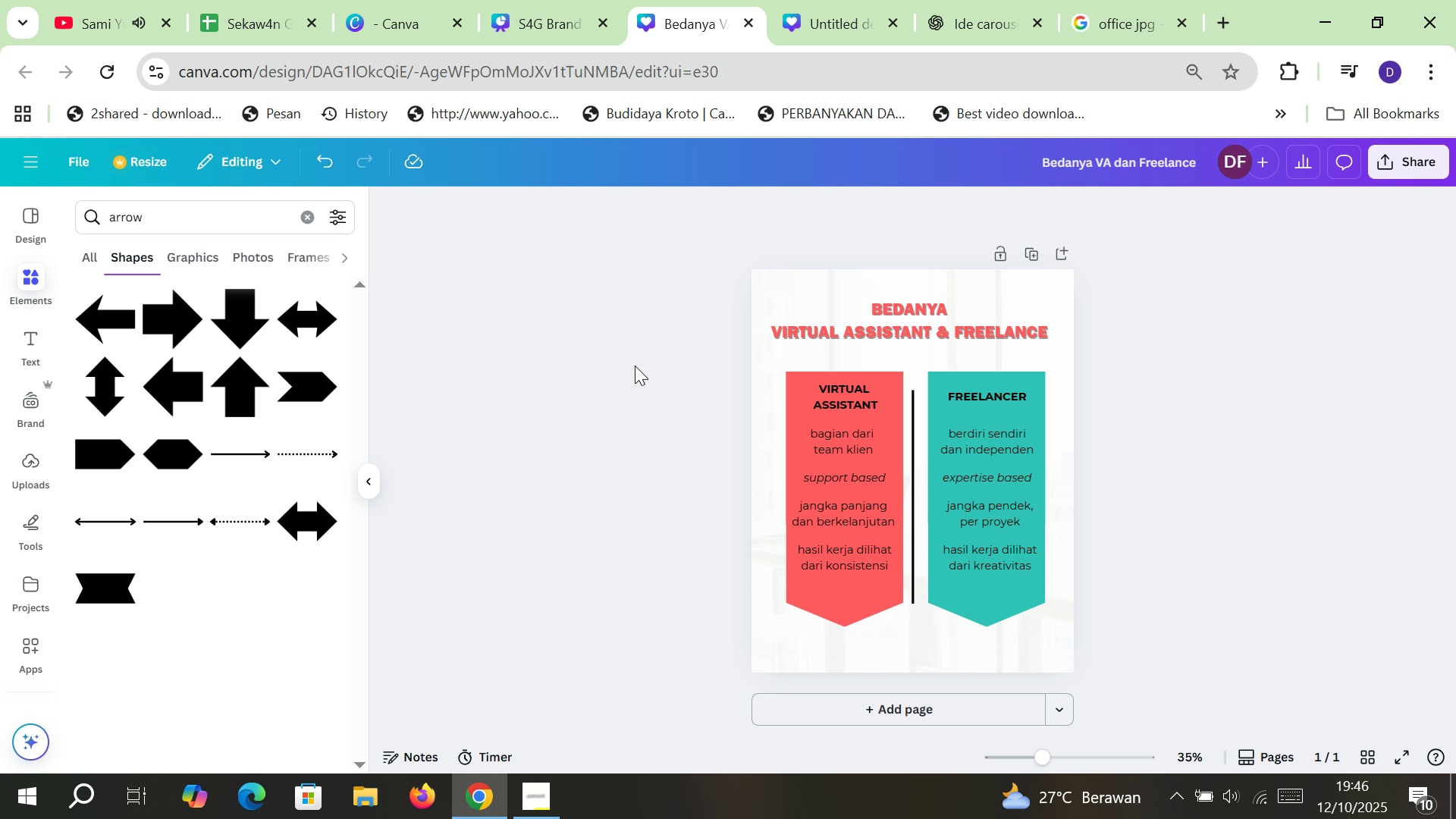 
left_click_drag(start_coordinate=[635, 358], to_coordinate=[1154, 653])
 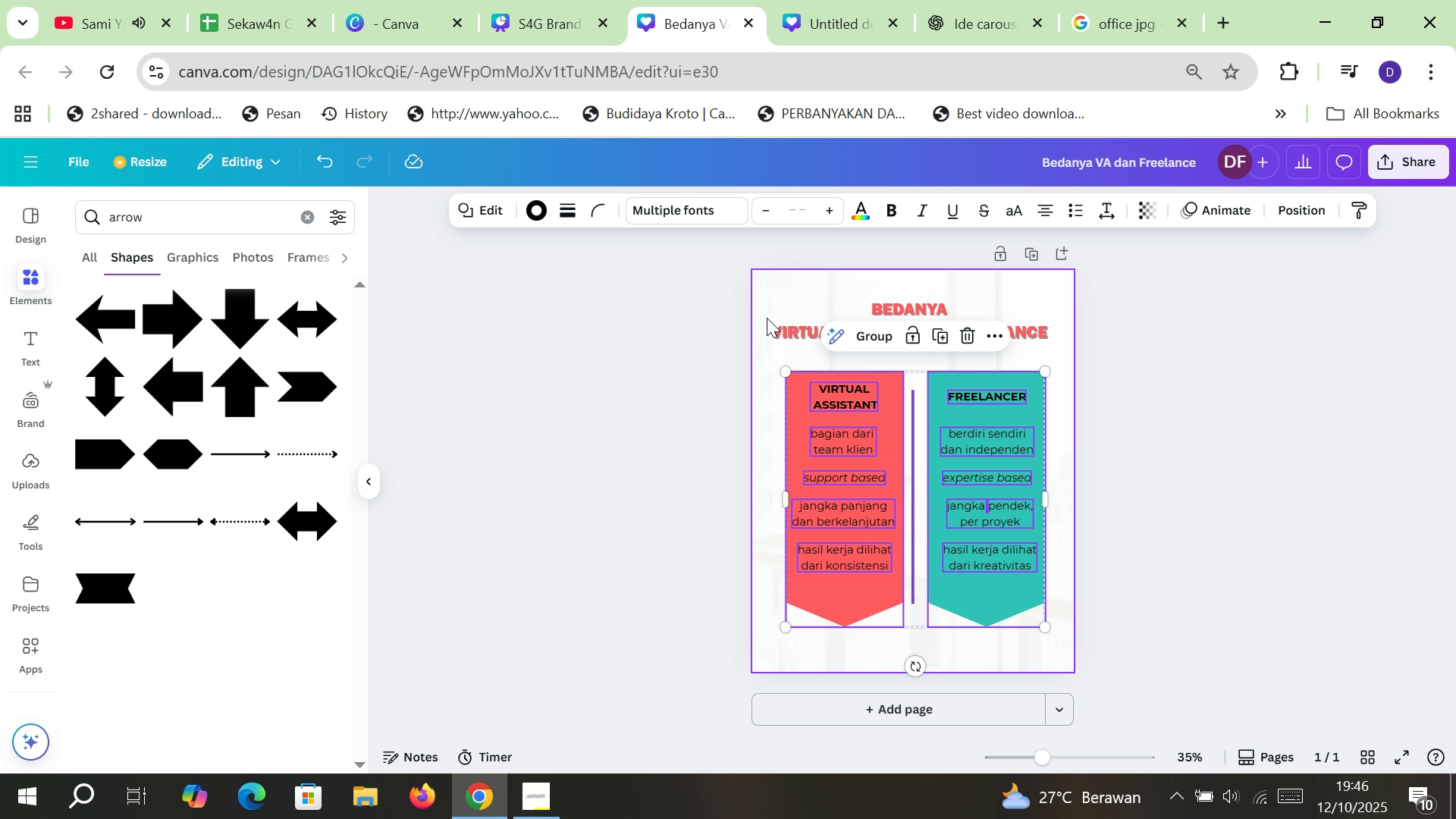 
left_click([659, 443])
 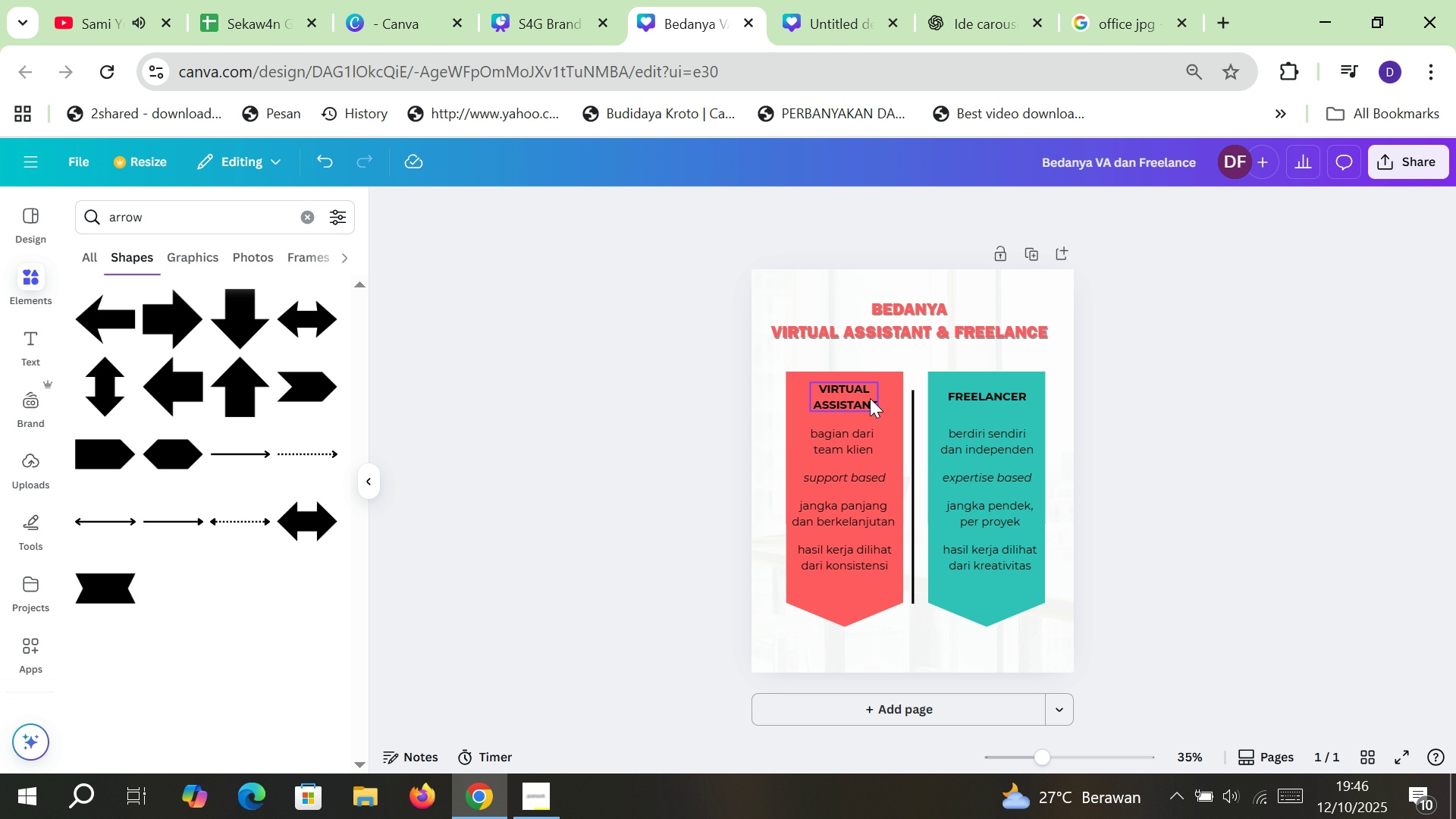 
left_click([868, 398])
 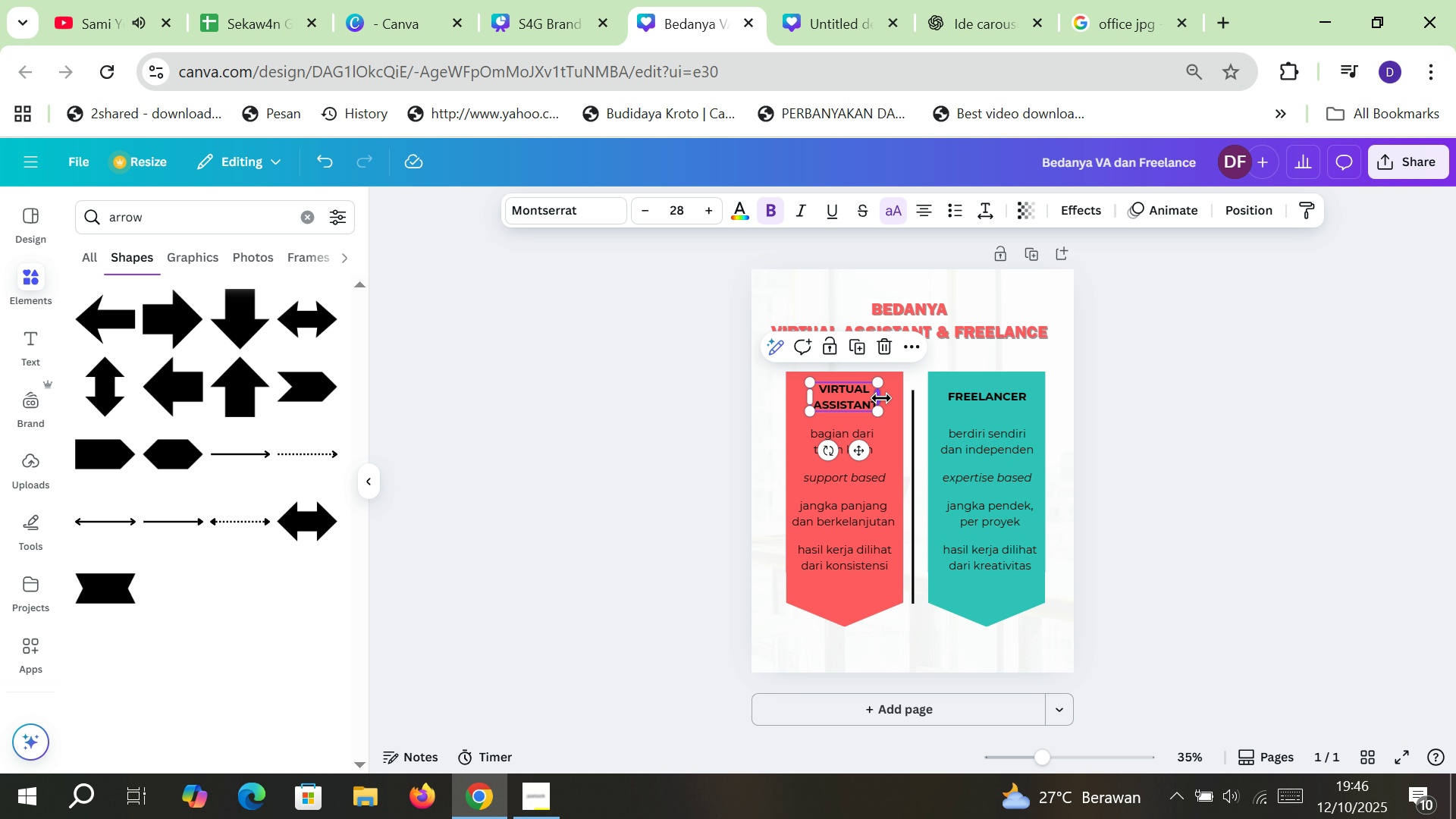 
hold_key(key=ShiftLeft, duration=1.58)
left_click([960, 396])
 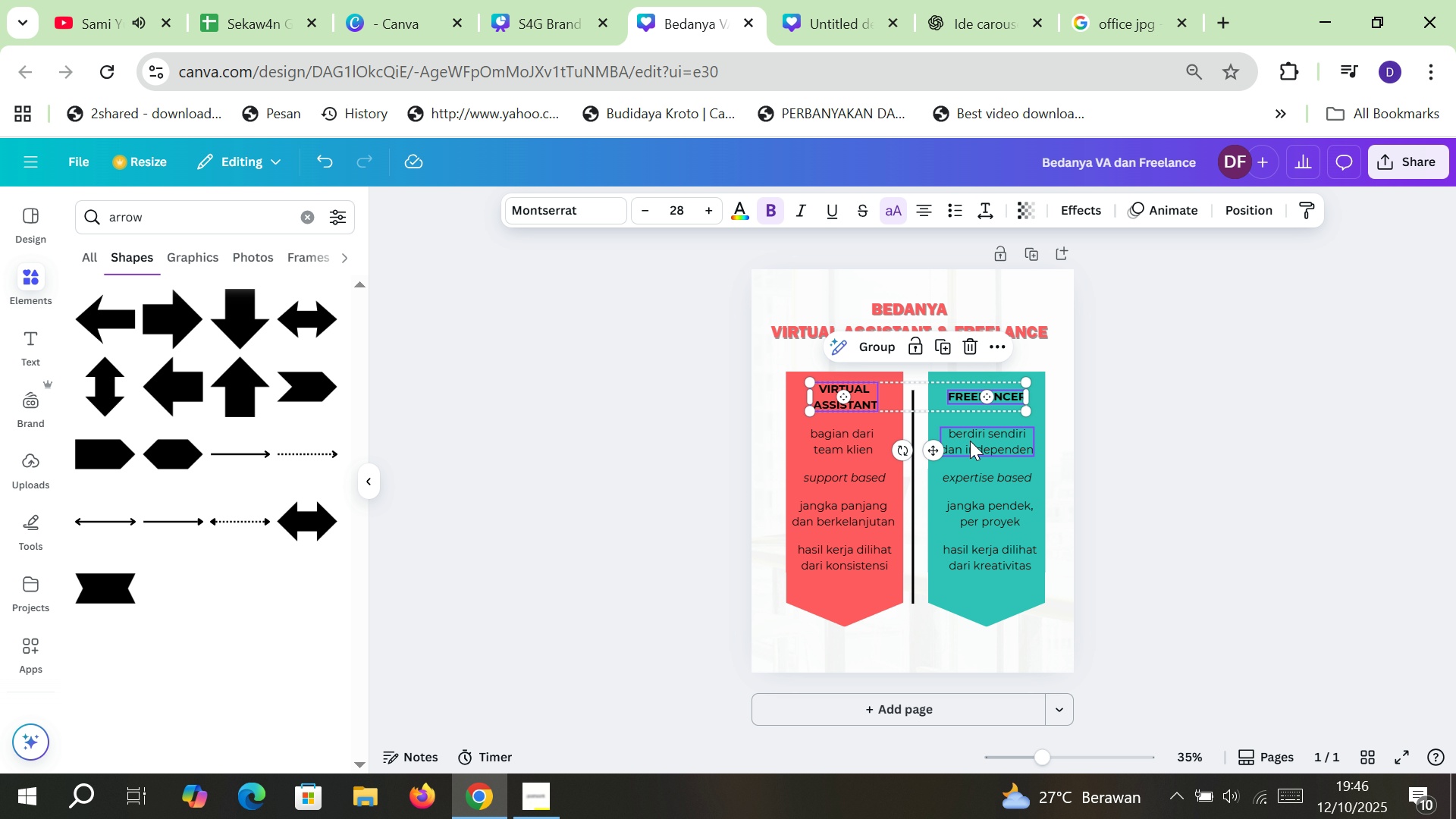 
left_click([970, 441])
 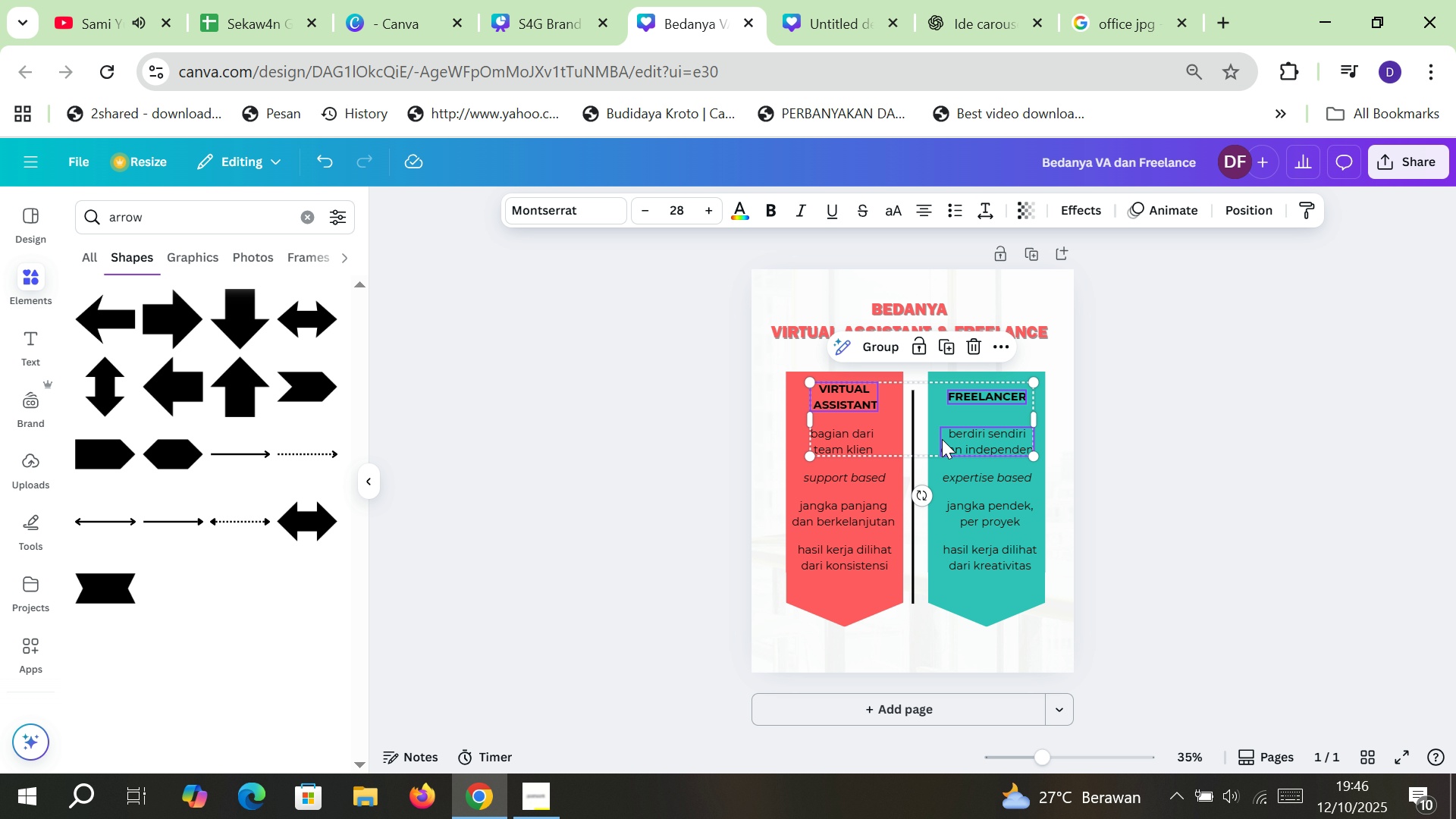 
hold_key(key=ShiftLeft, duration=1.52)
left_click([858, 444])
 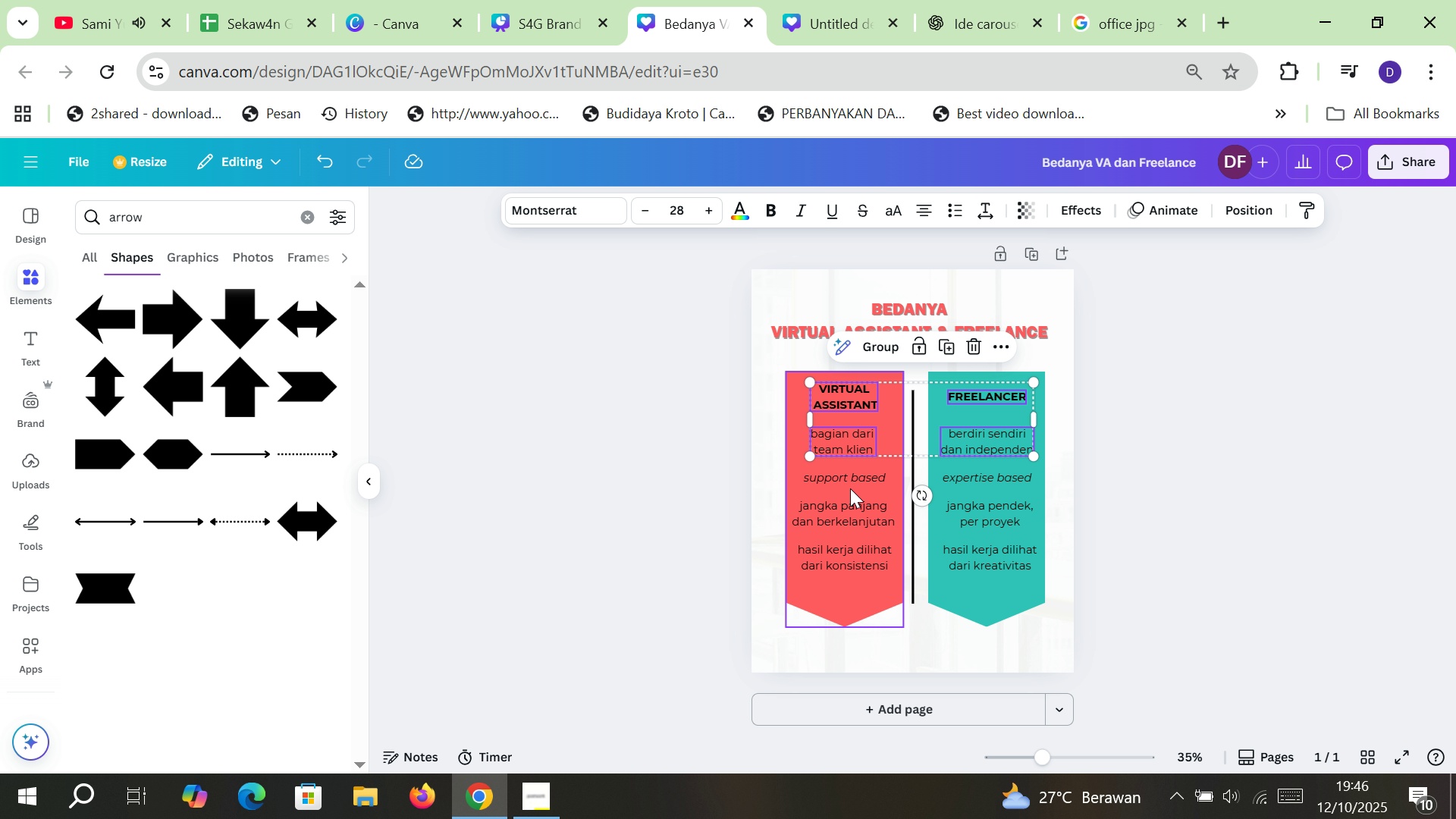 
left_click([850, 488])
 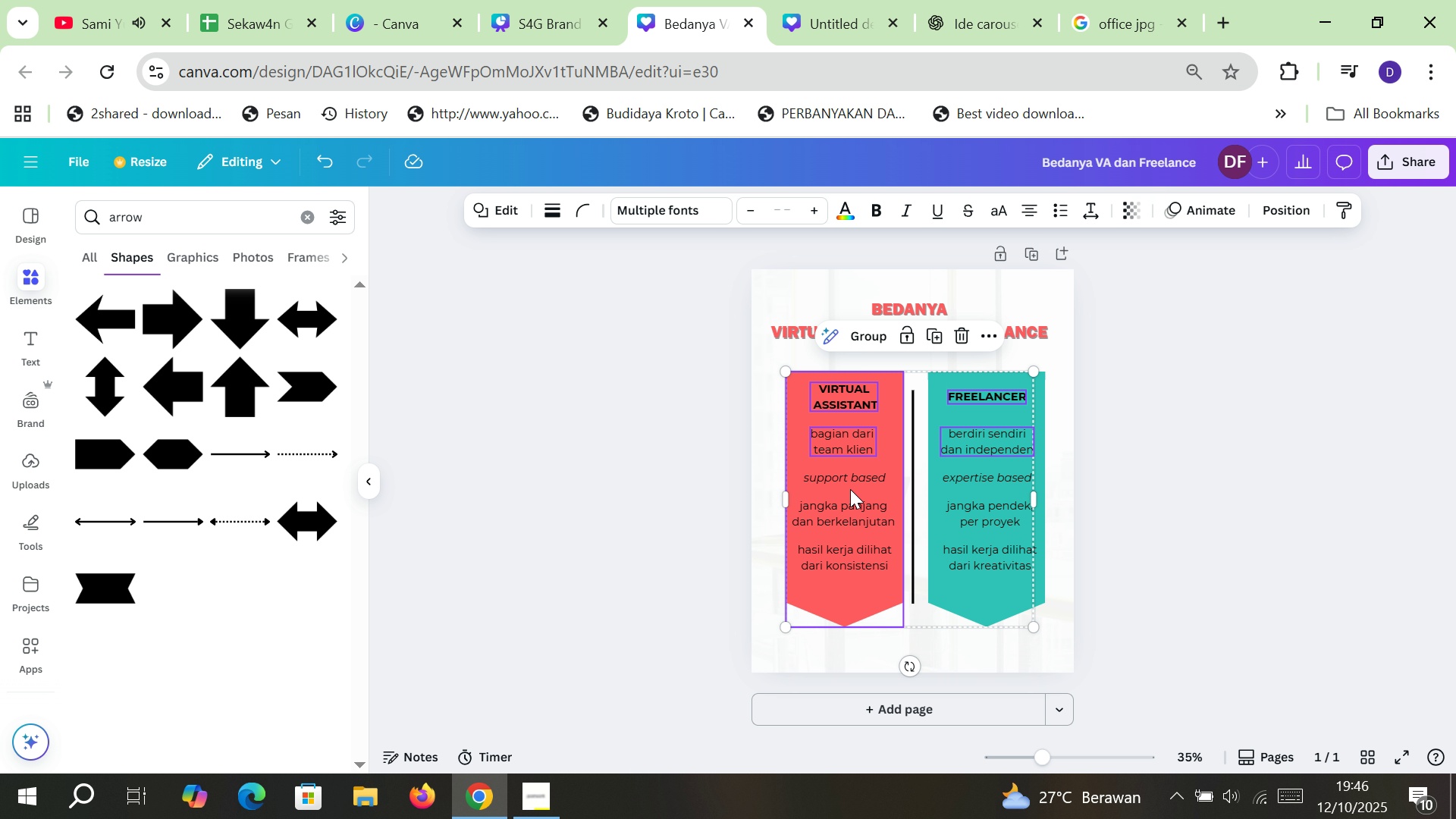 
hold_key(key=ShiftLeft, duration=1.52)
left_click([842, 490])
 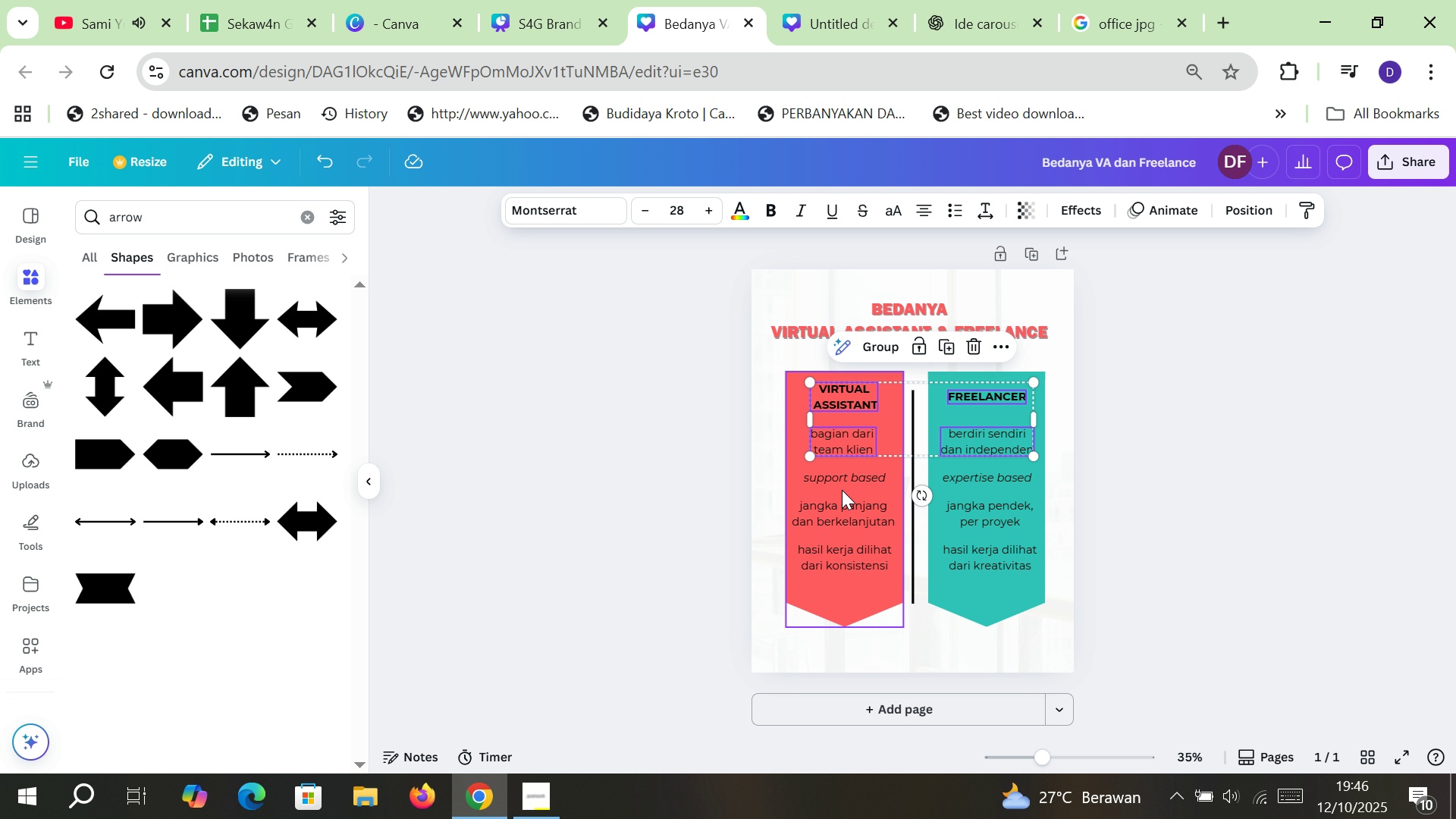 
hold_key(key=ShiftLeft, duration=1.53)
left_click([843, 482])
 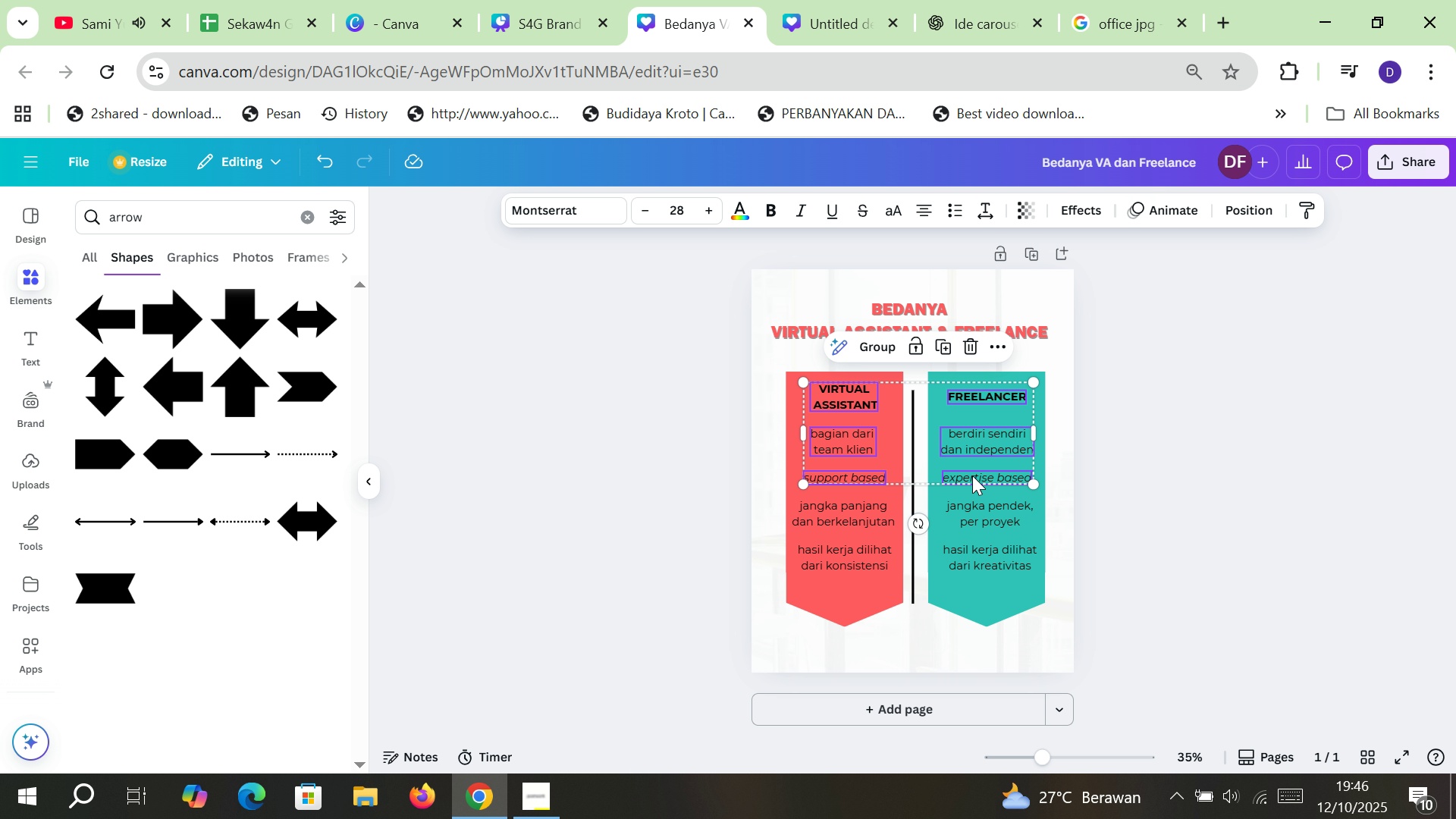 
hold_key(key=ShiftLeft, duration=1.51)
left_click([972, 475])
 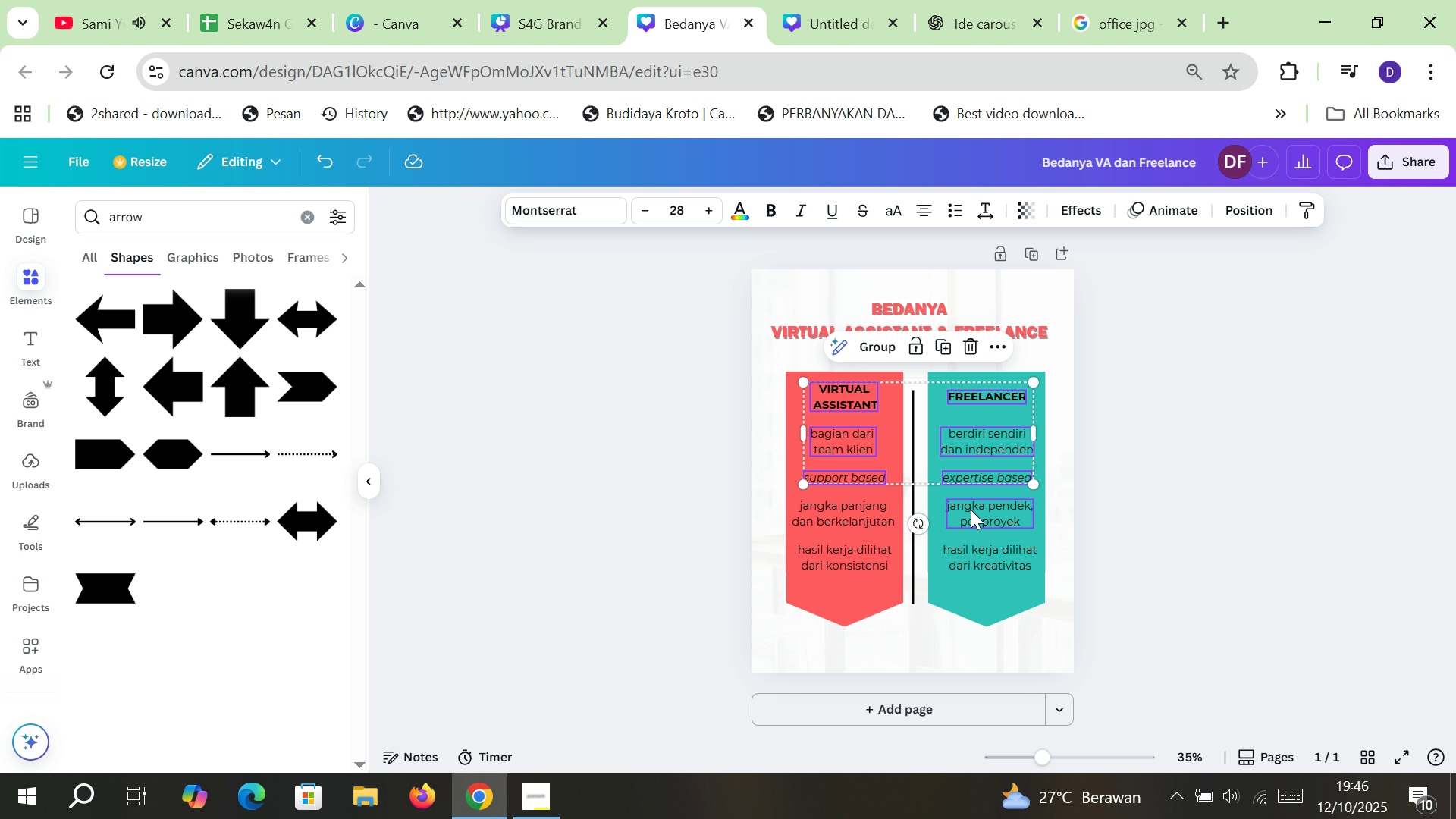 
left_click([971, 510])
 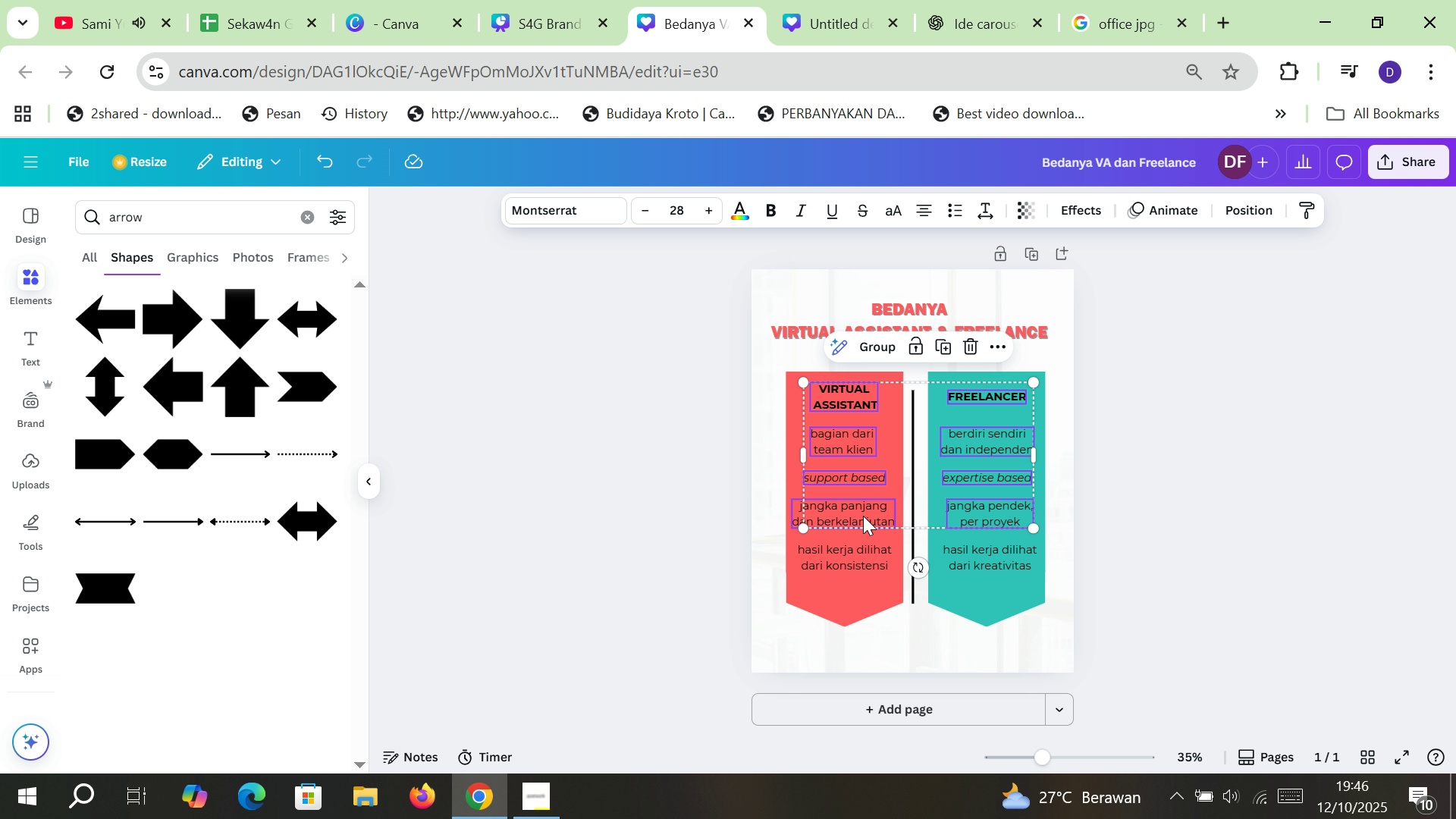 
left_click([863, 516])
 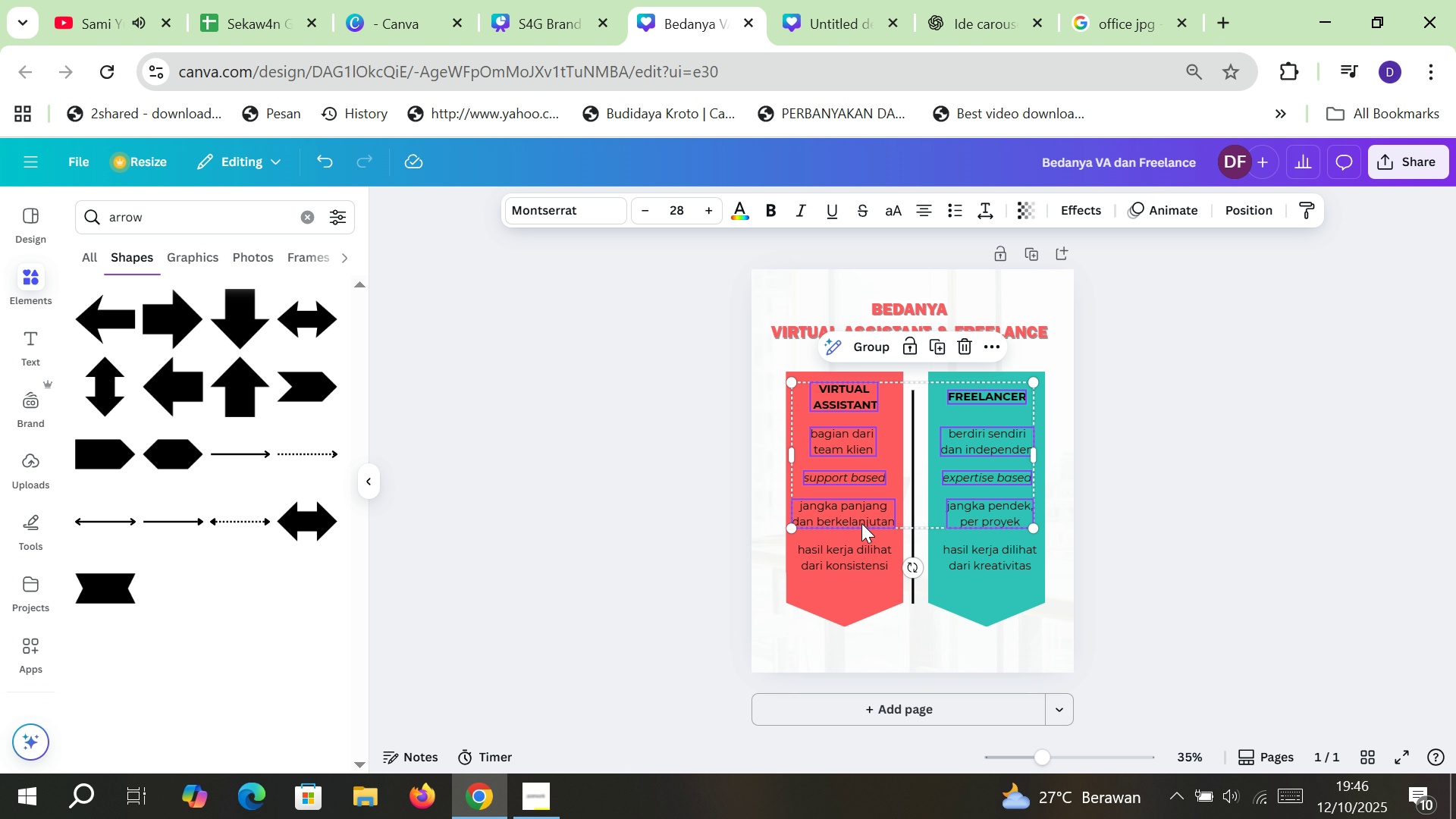 
hold_key(key=ShiftLeft, duration=1.5)
left_click([849, 551])
 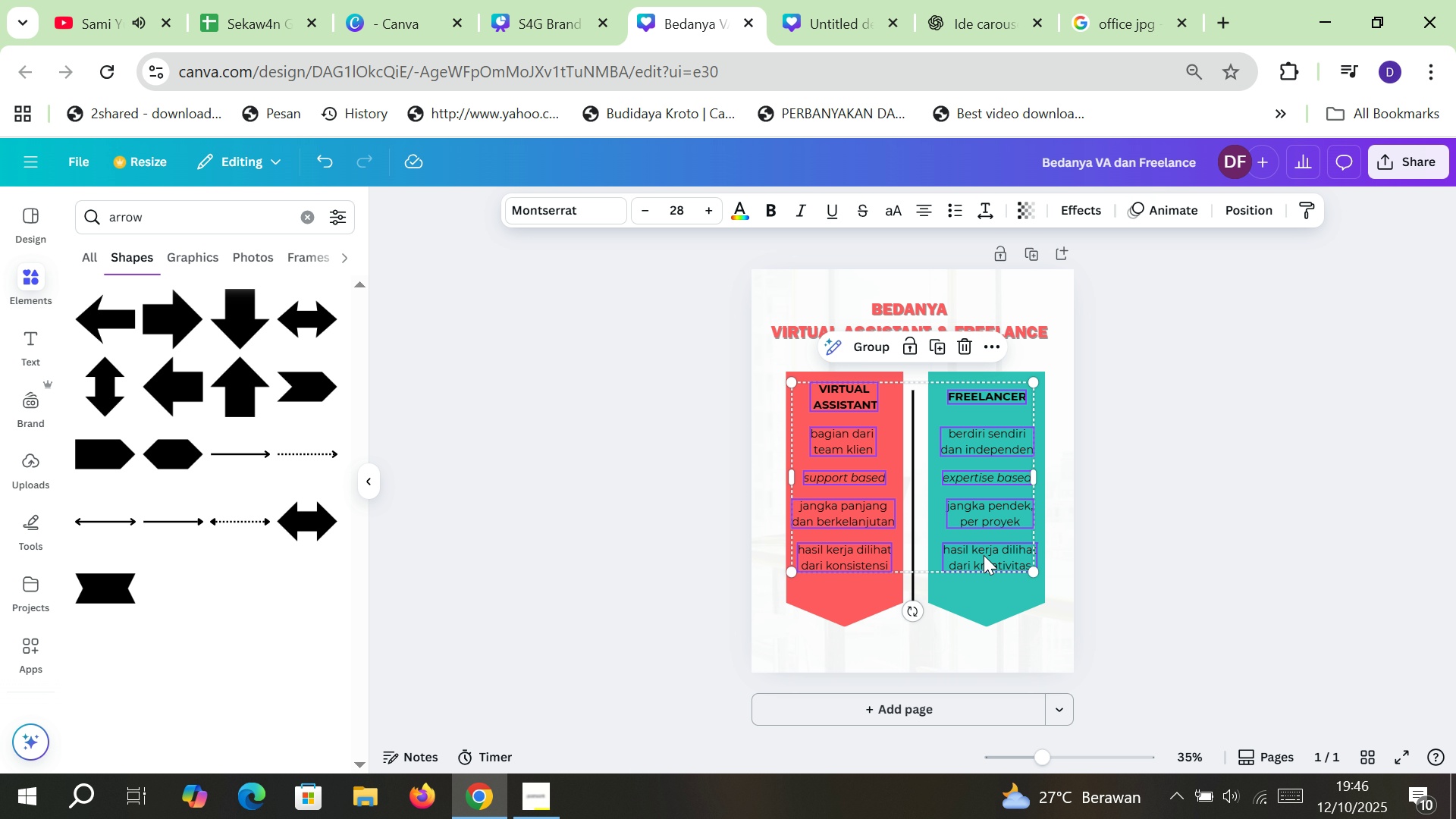 
left_click([984, 555])
 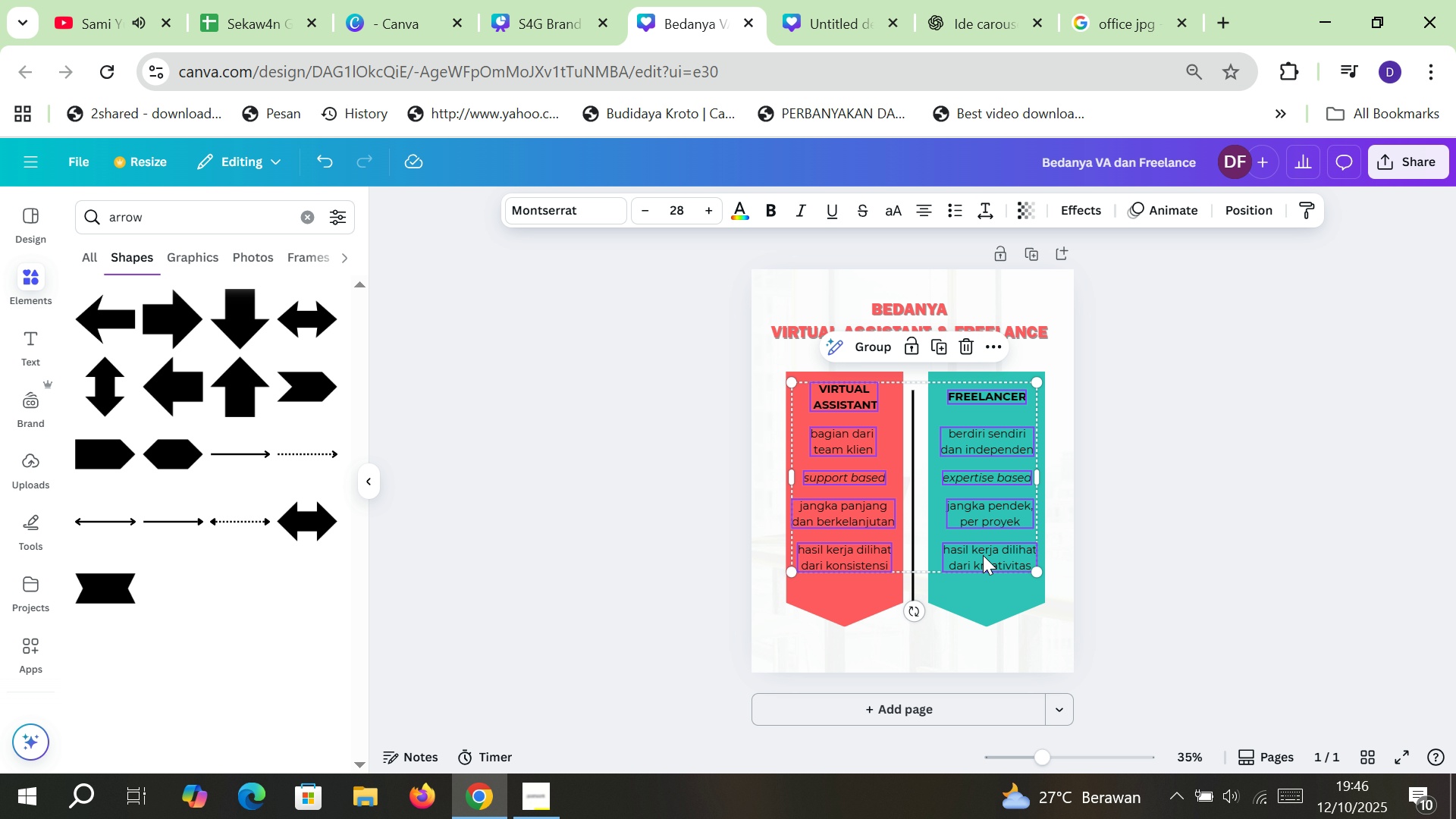 
key(Shift+ShiftLeft)
 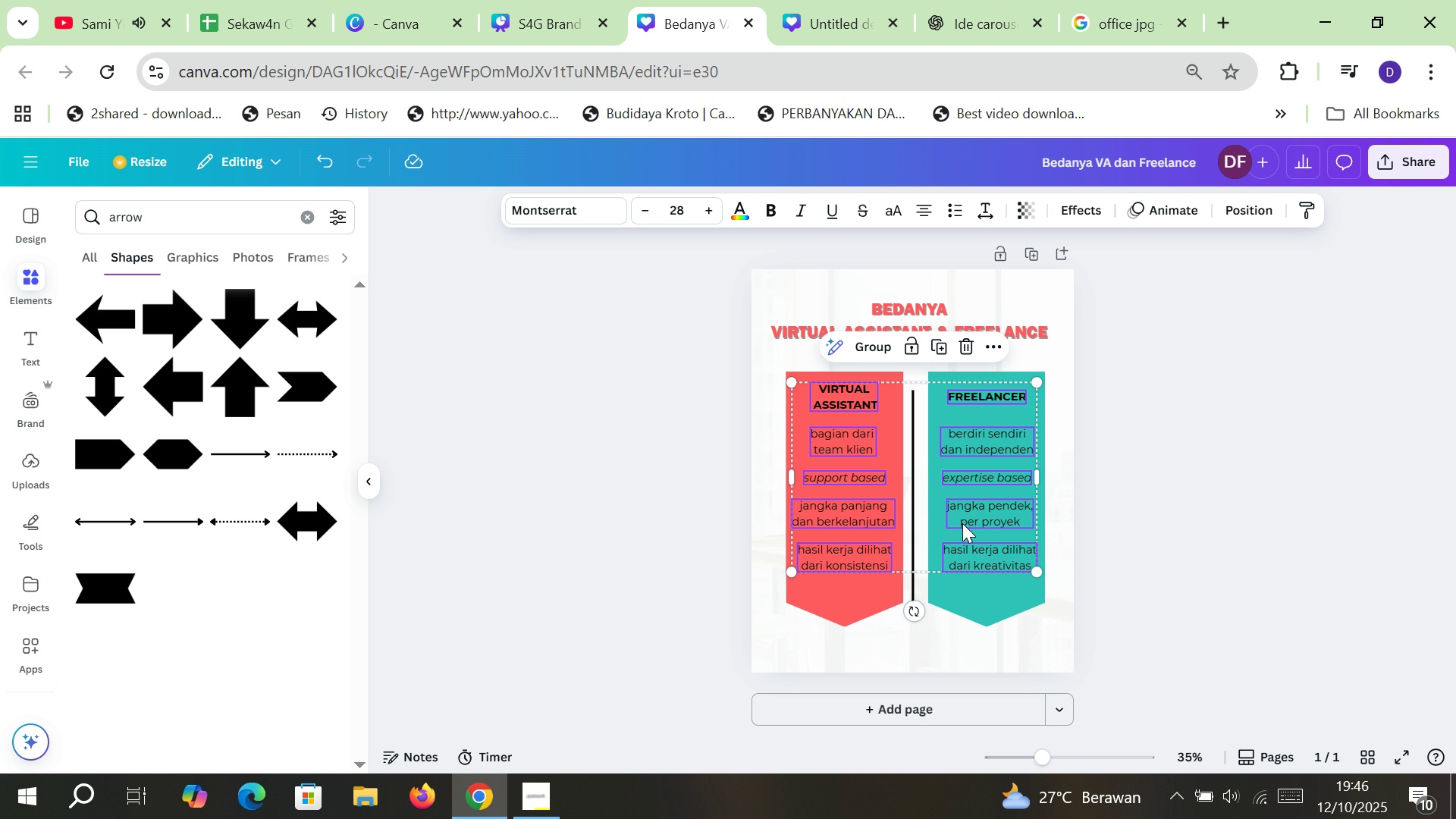 
key(Shift+ShiftLeft)
 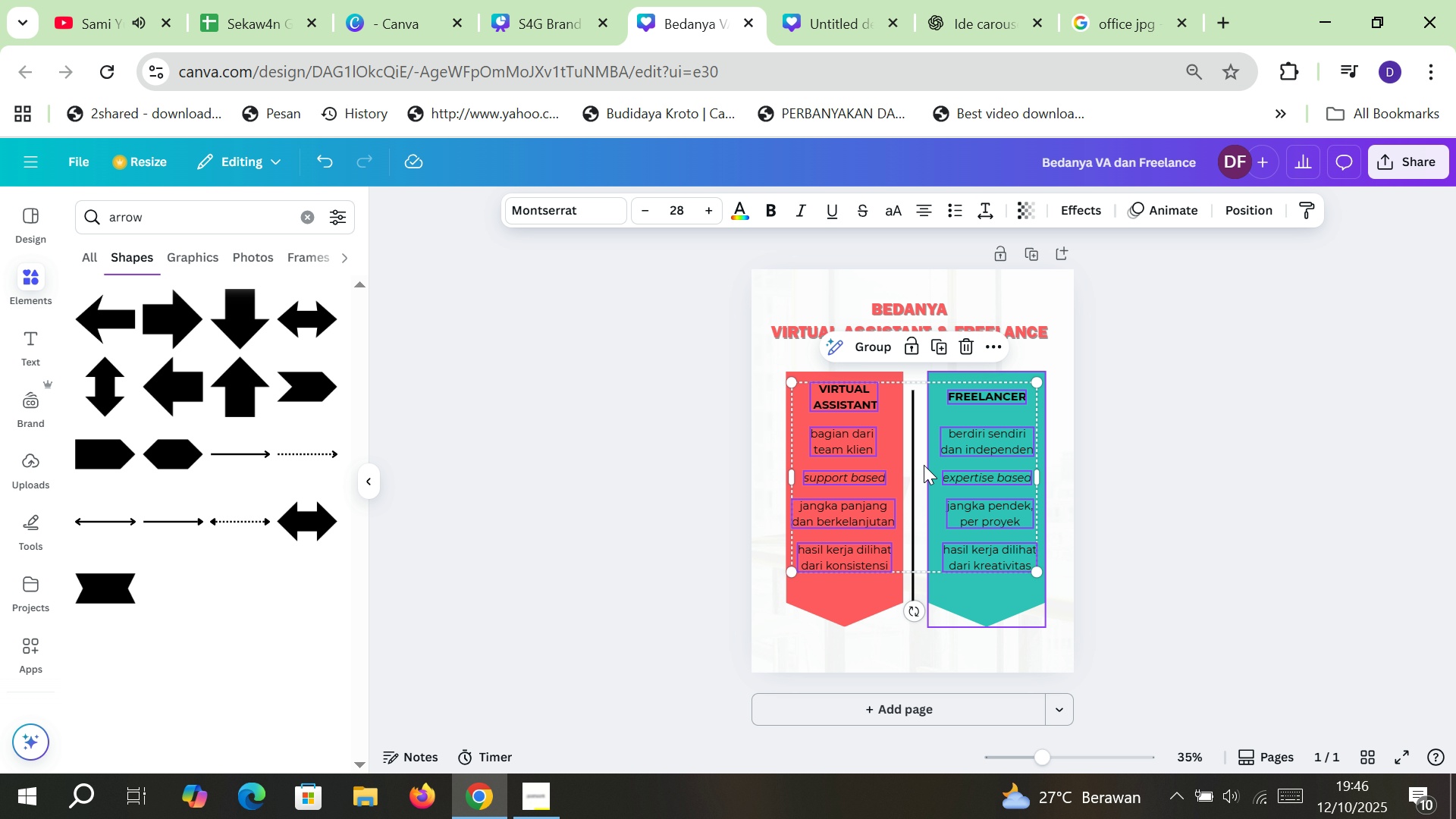 
key(Shift+ShiftLeft)
 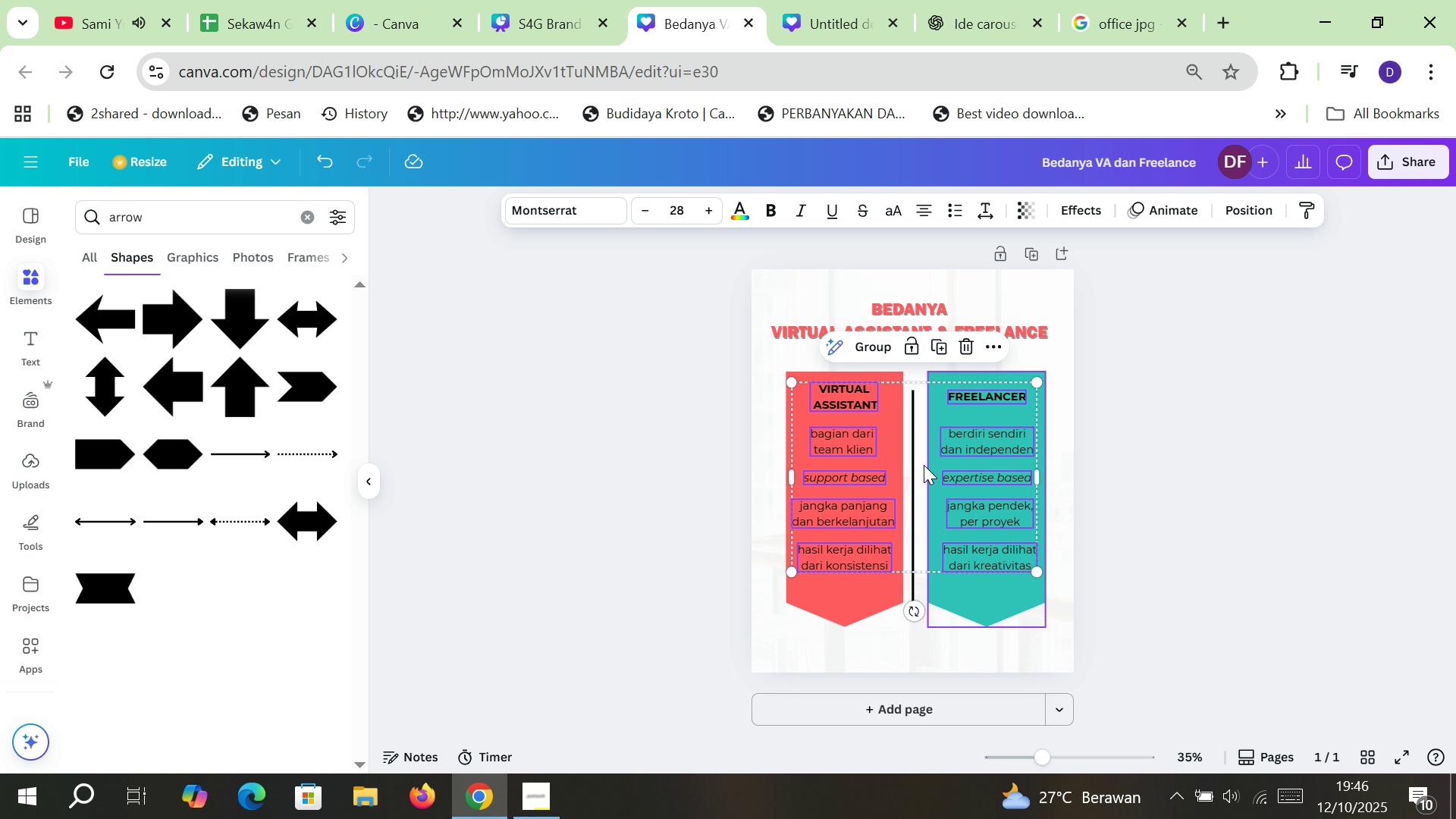 
key(Shift+ShiftLeft)
 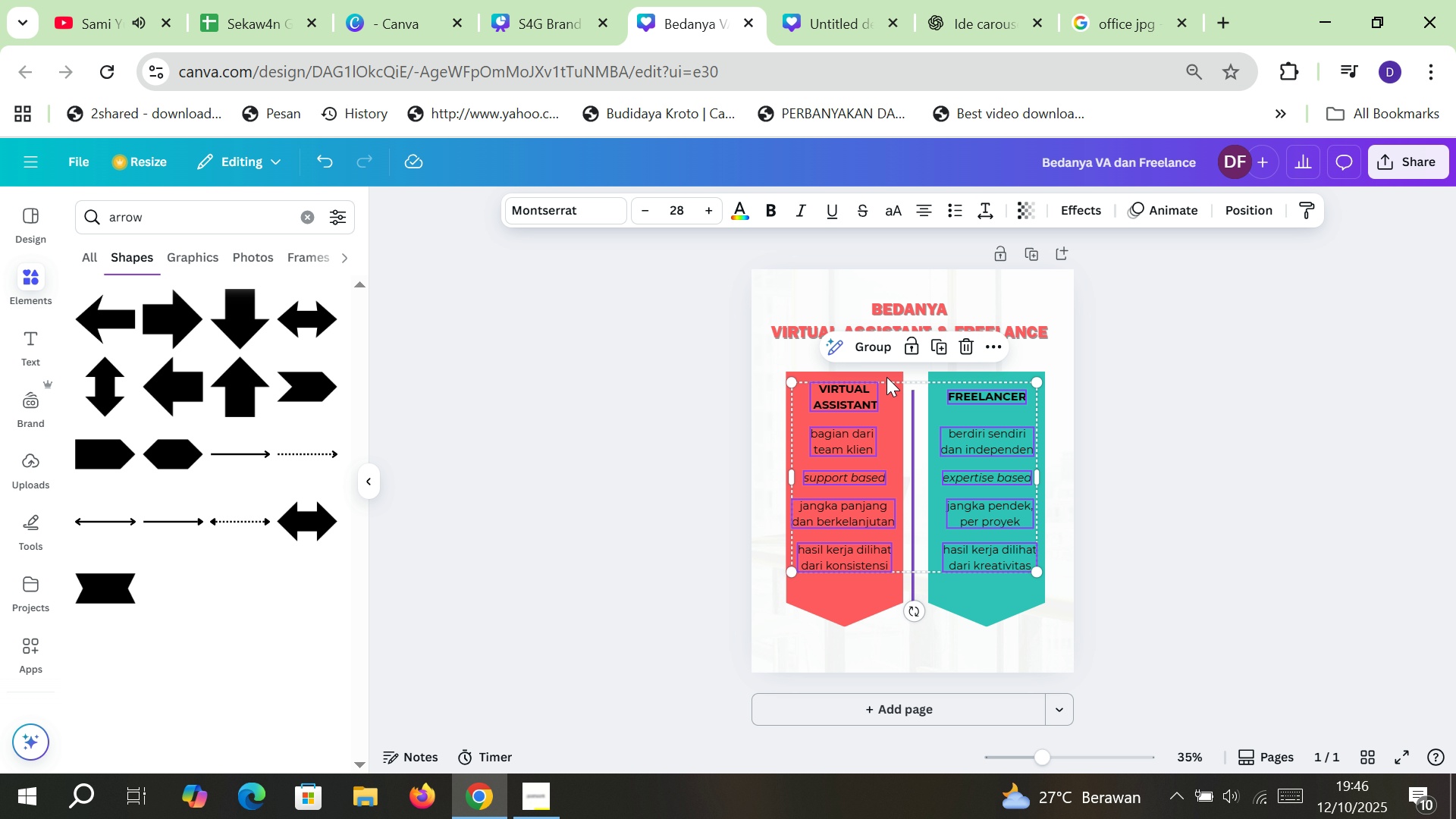 
key(Shift+ShiftLeft)
 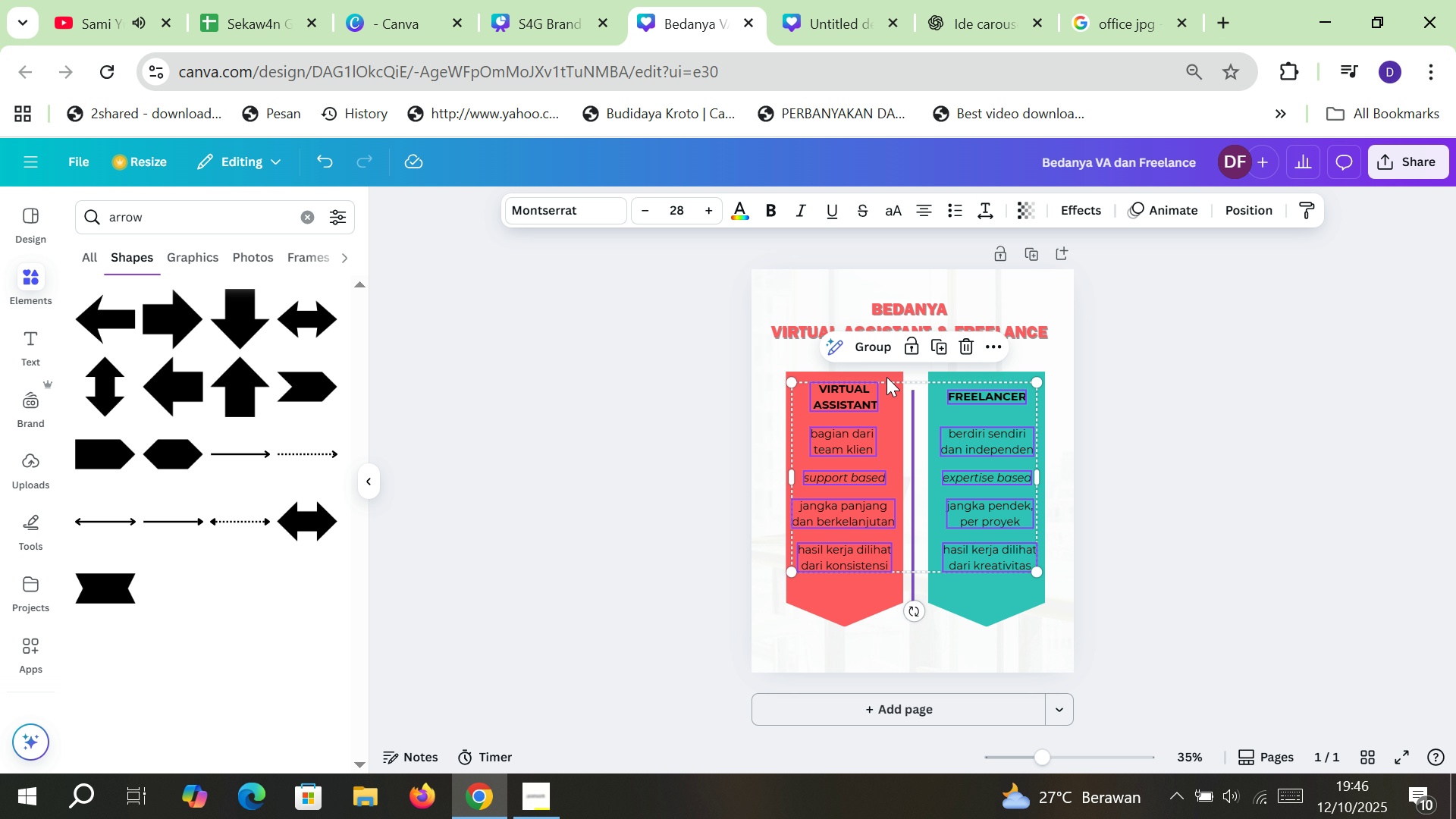 
key(Shift+ShiftLeft)
 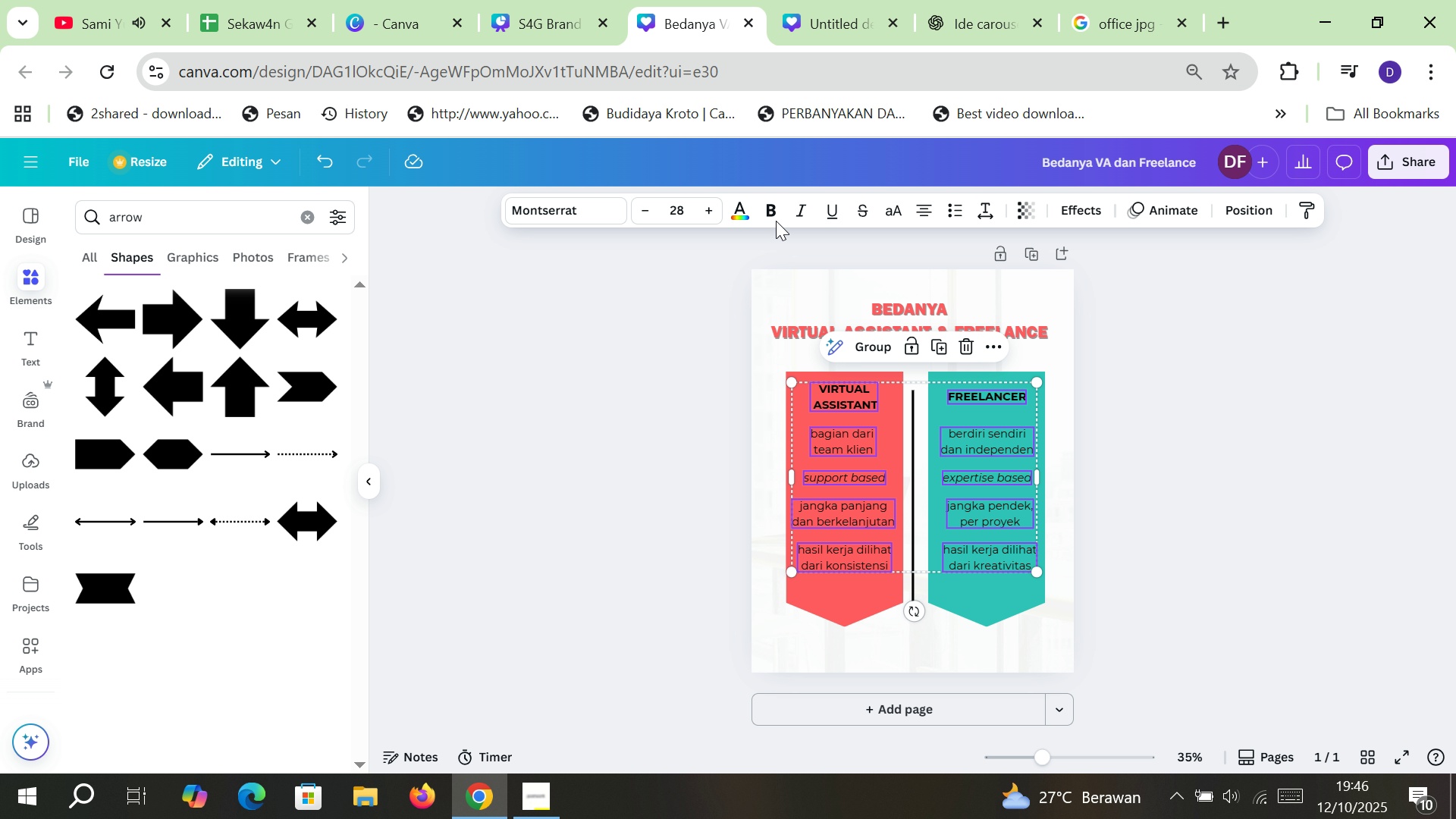 
key(Shift+ShiftLeft)
 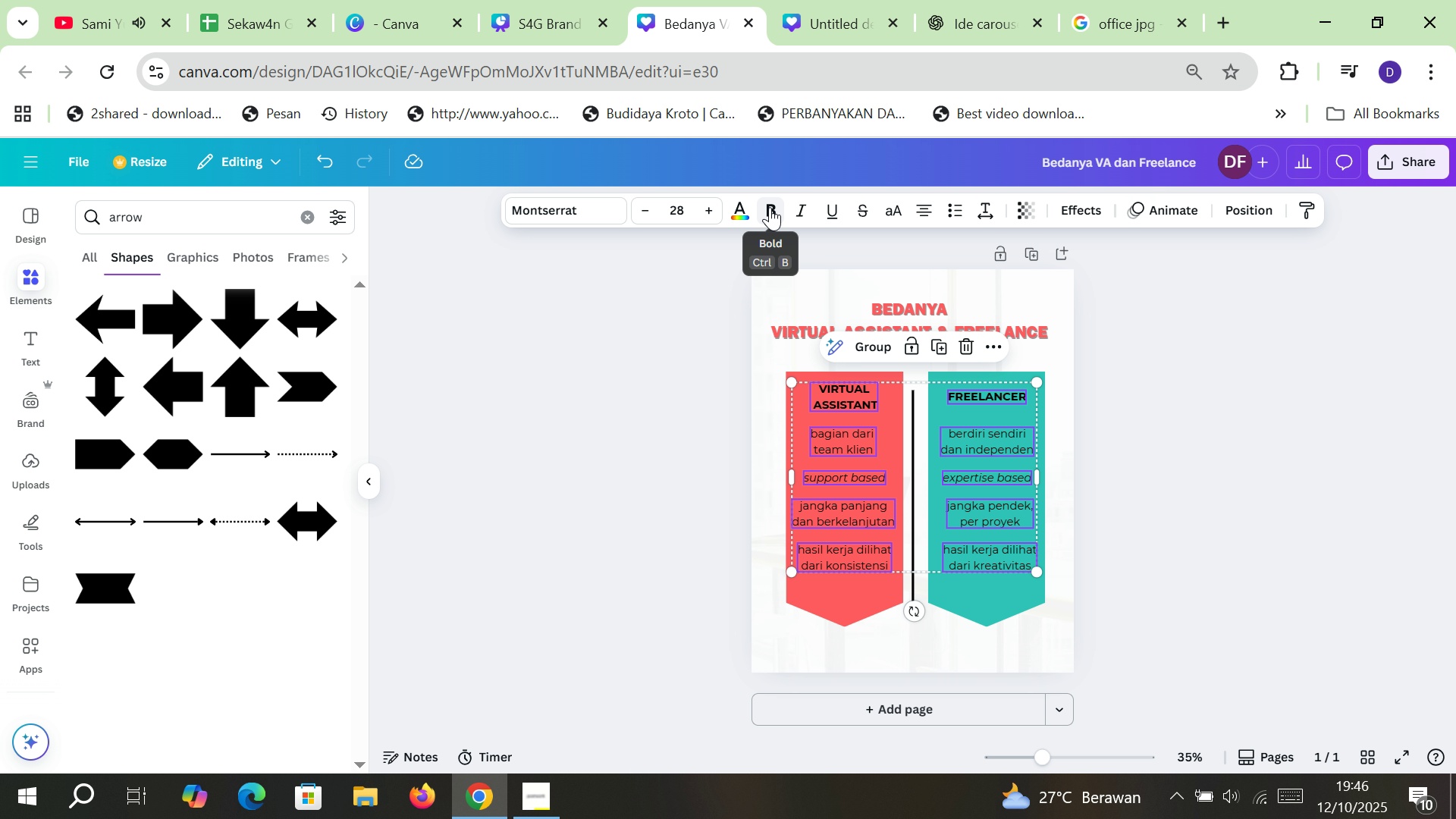 
left_click([770, 207])
 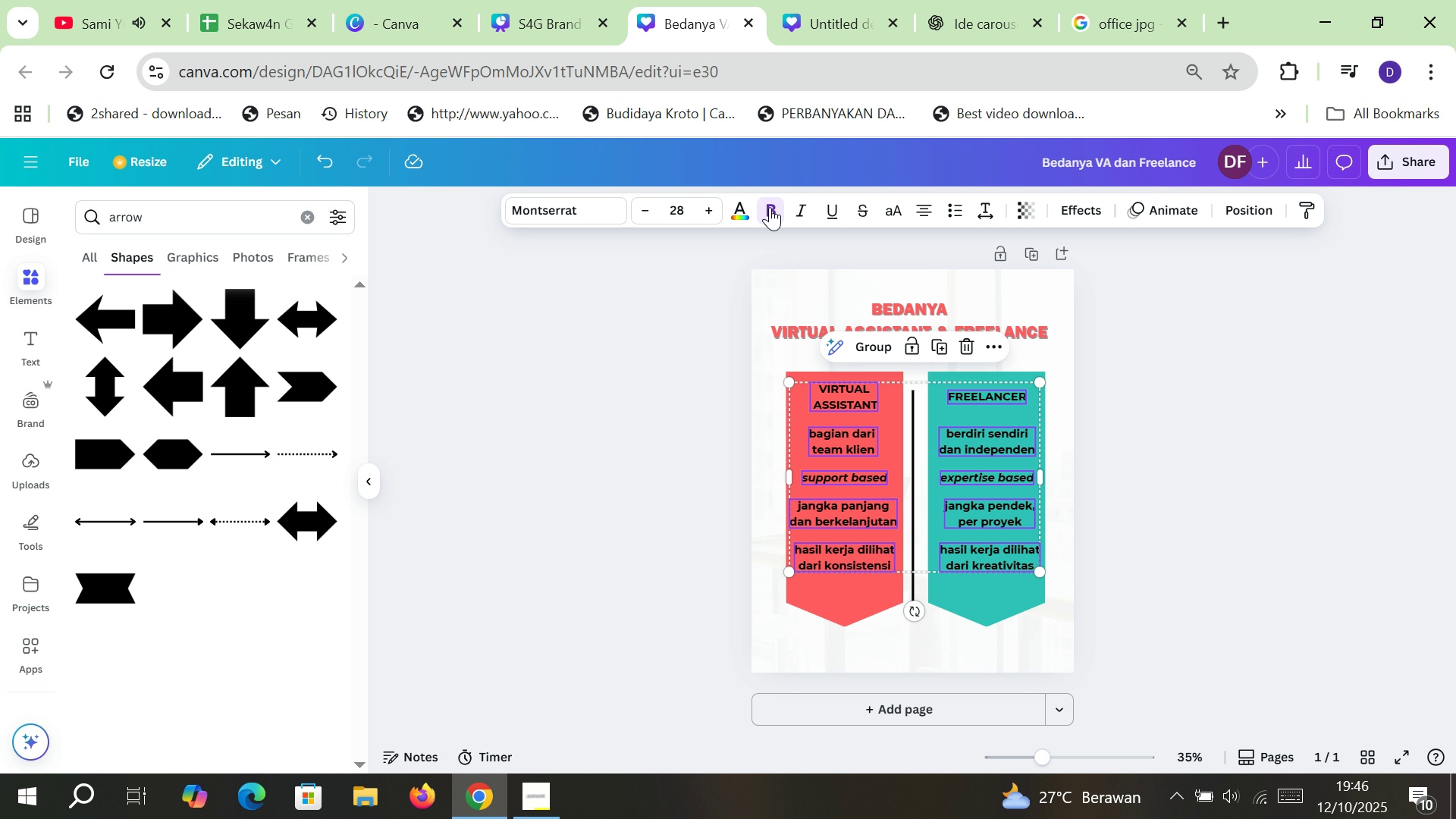 
left_click([770, 207])
 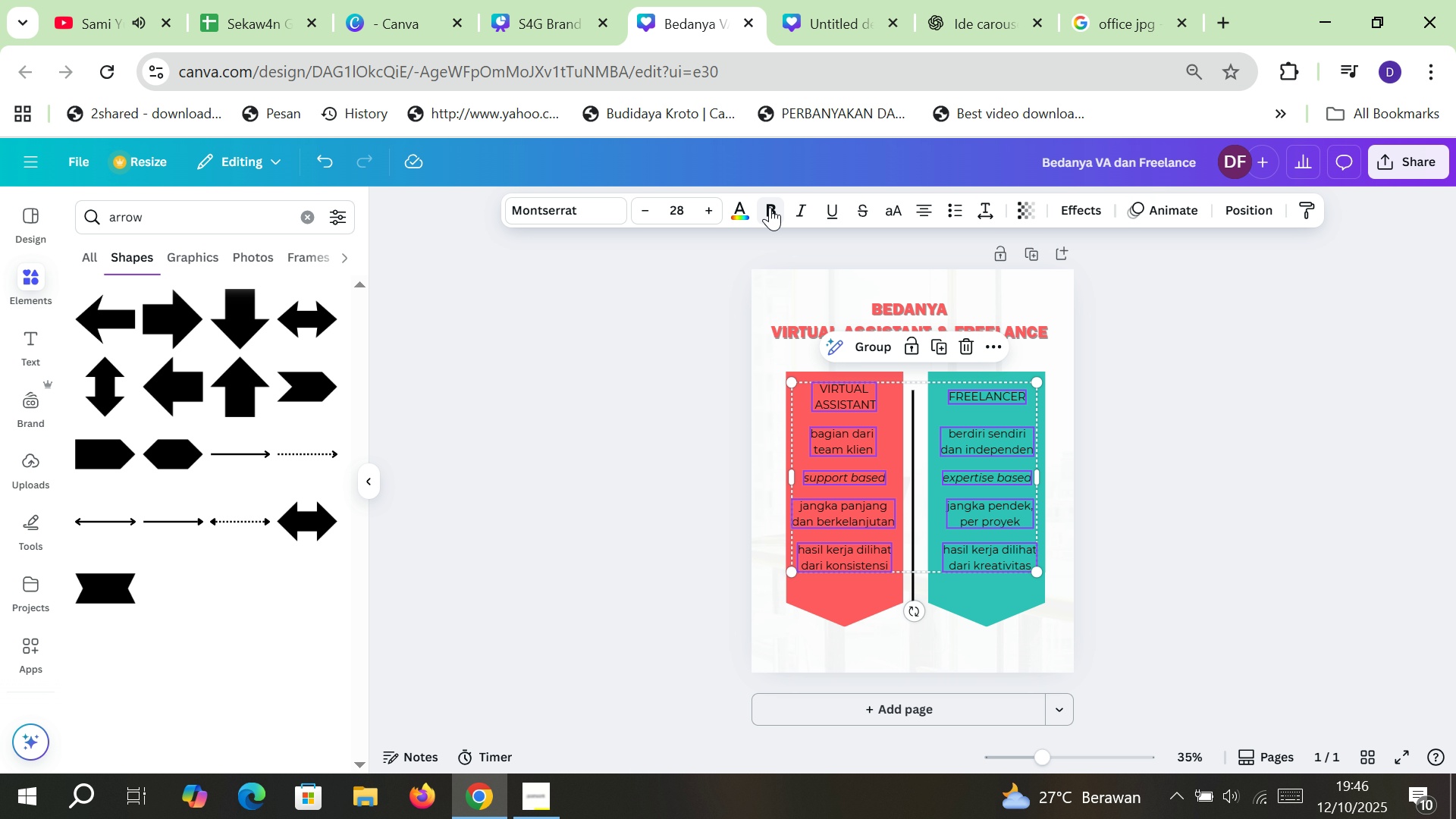 
left_click([744, 207])
 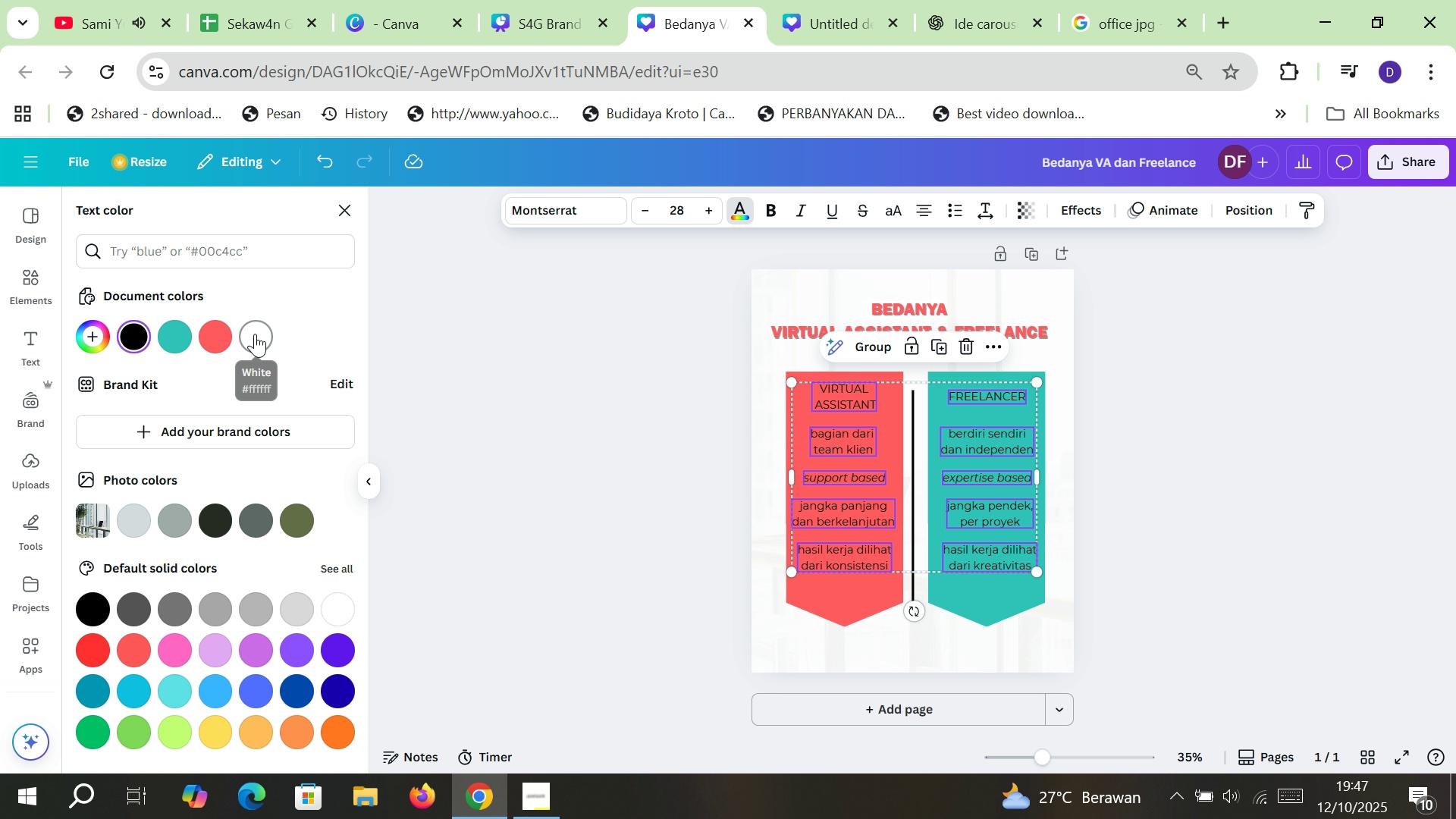 
left_click([255, 334])
 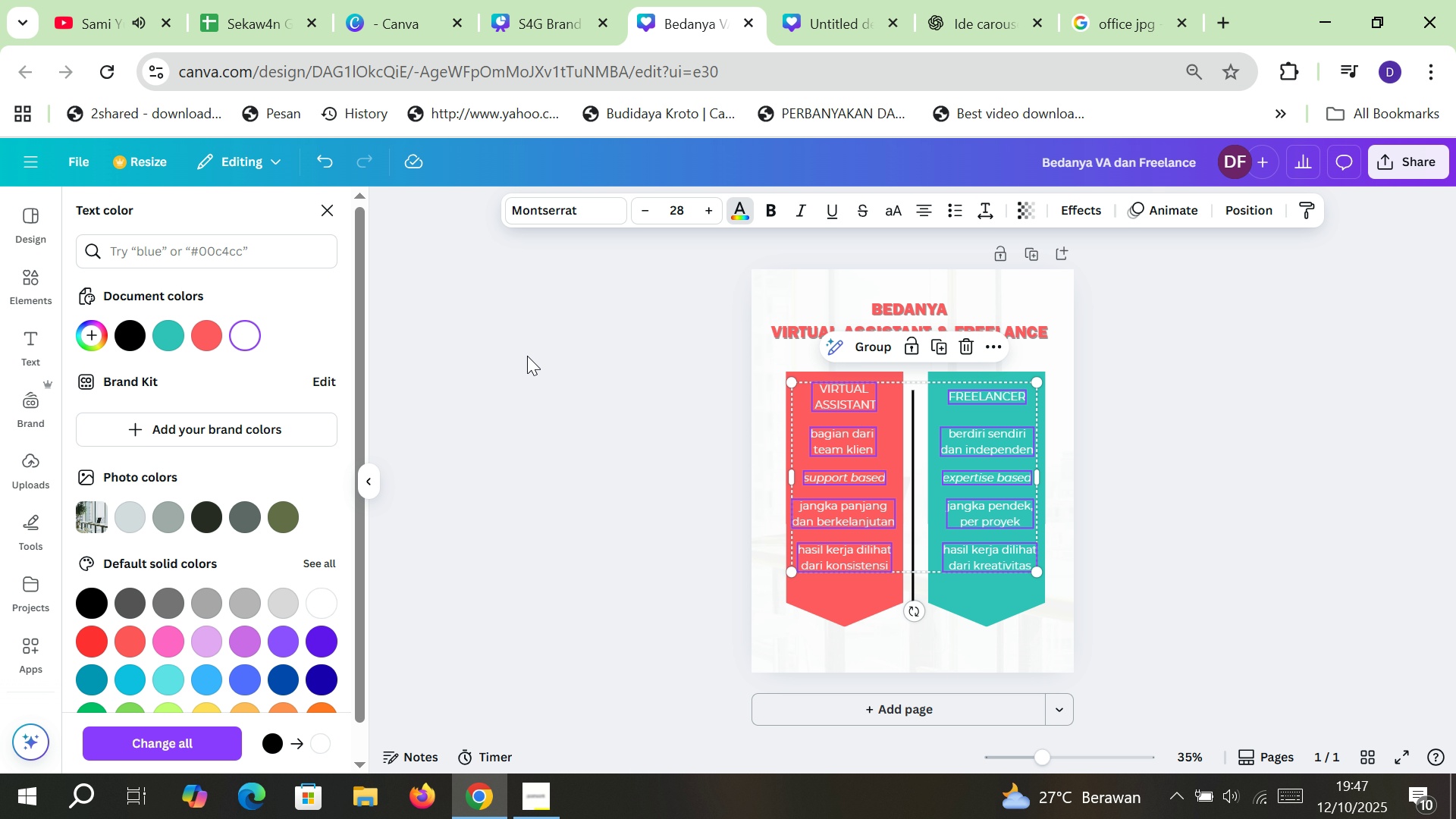 
left_click([777, 213])
 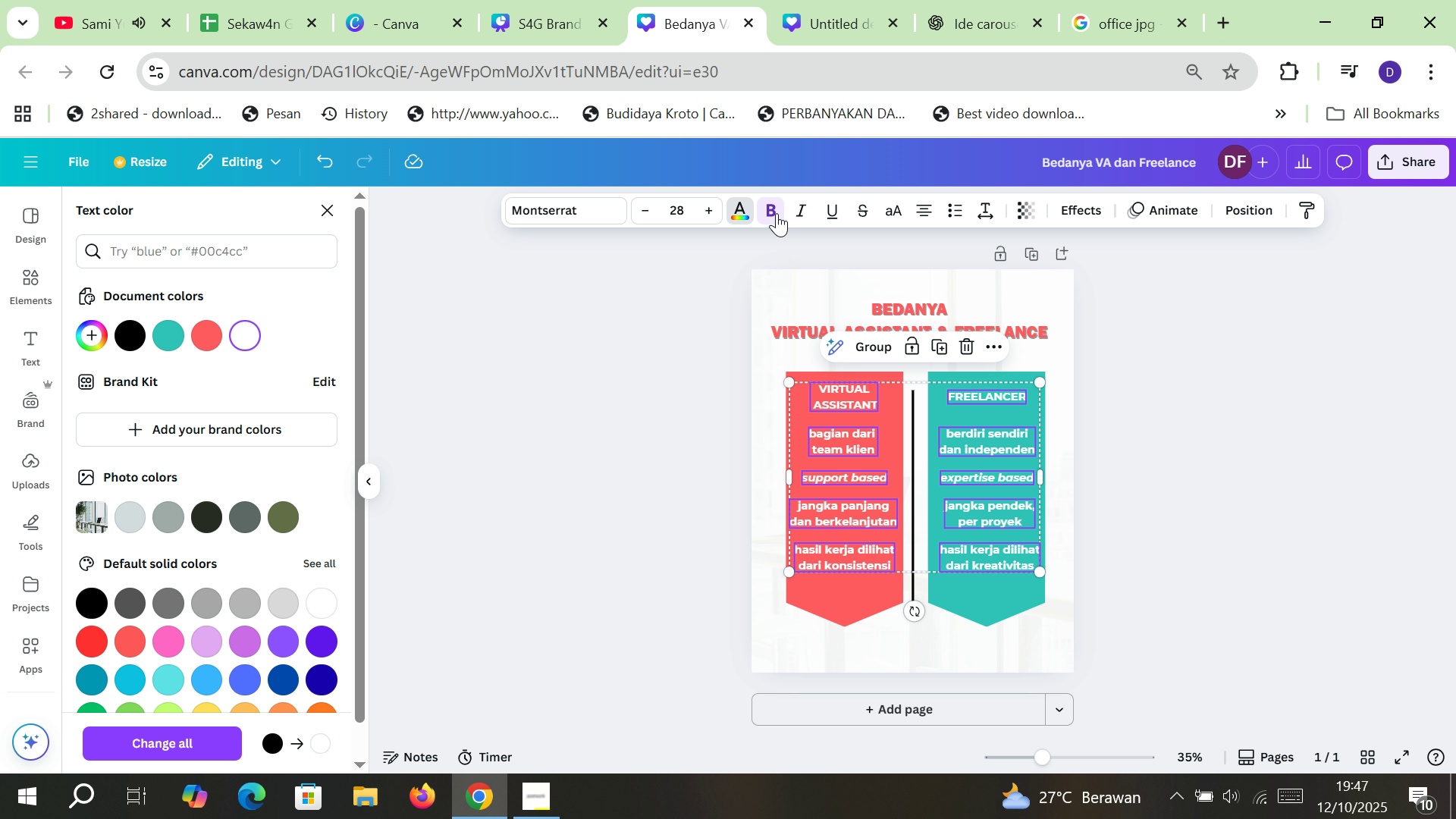 
wait(7.06)
 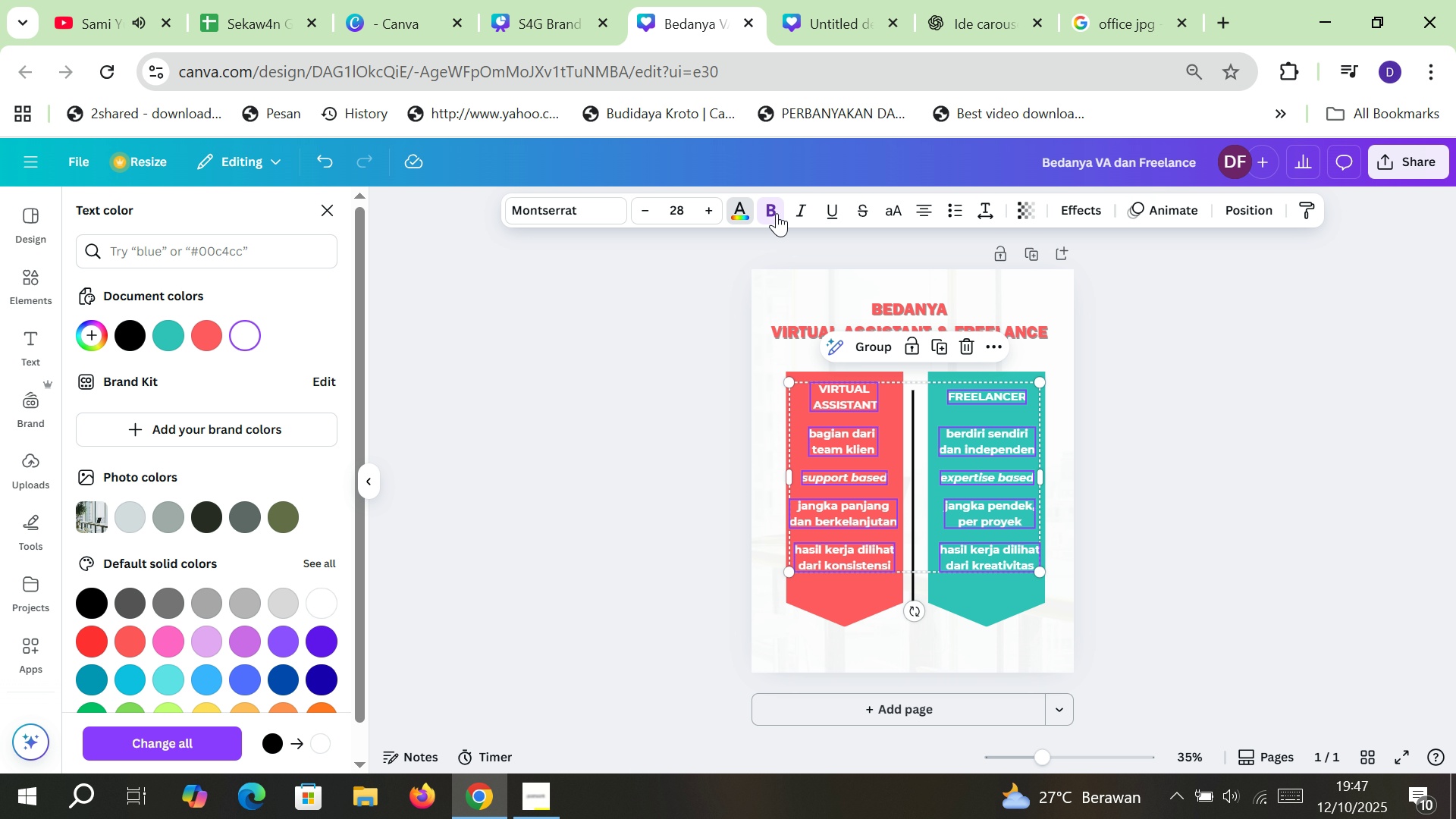 
left_click([777, 213])
 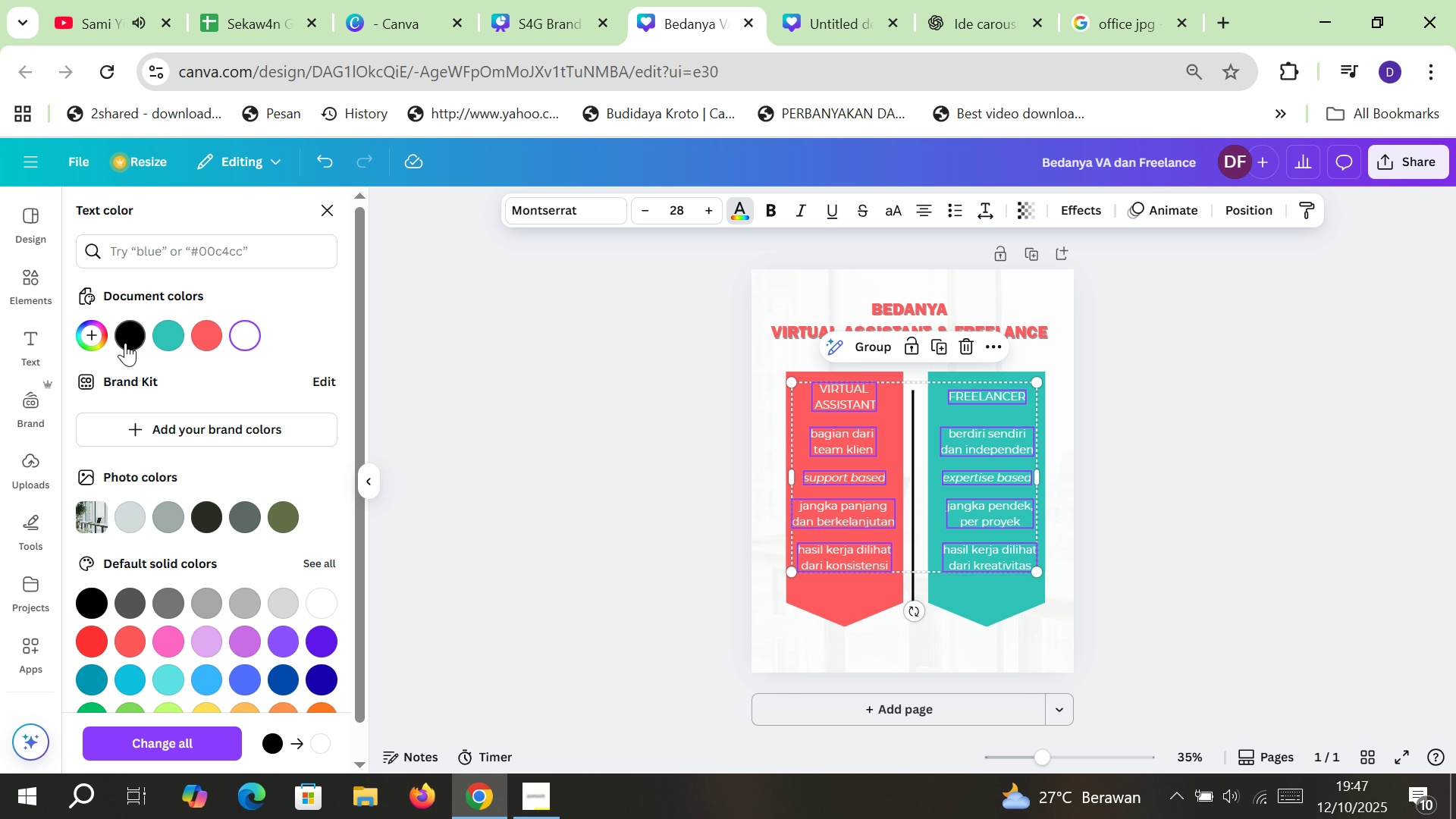 
left_click([125, 343])
 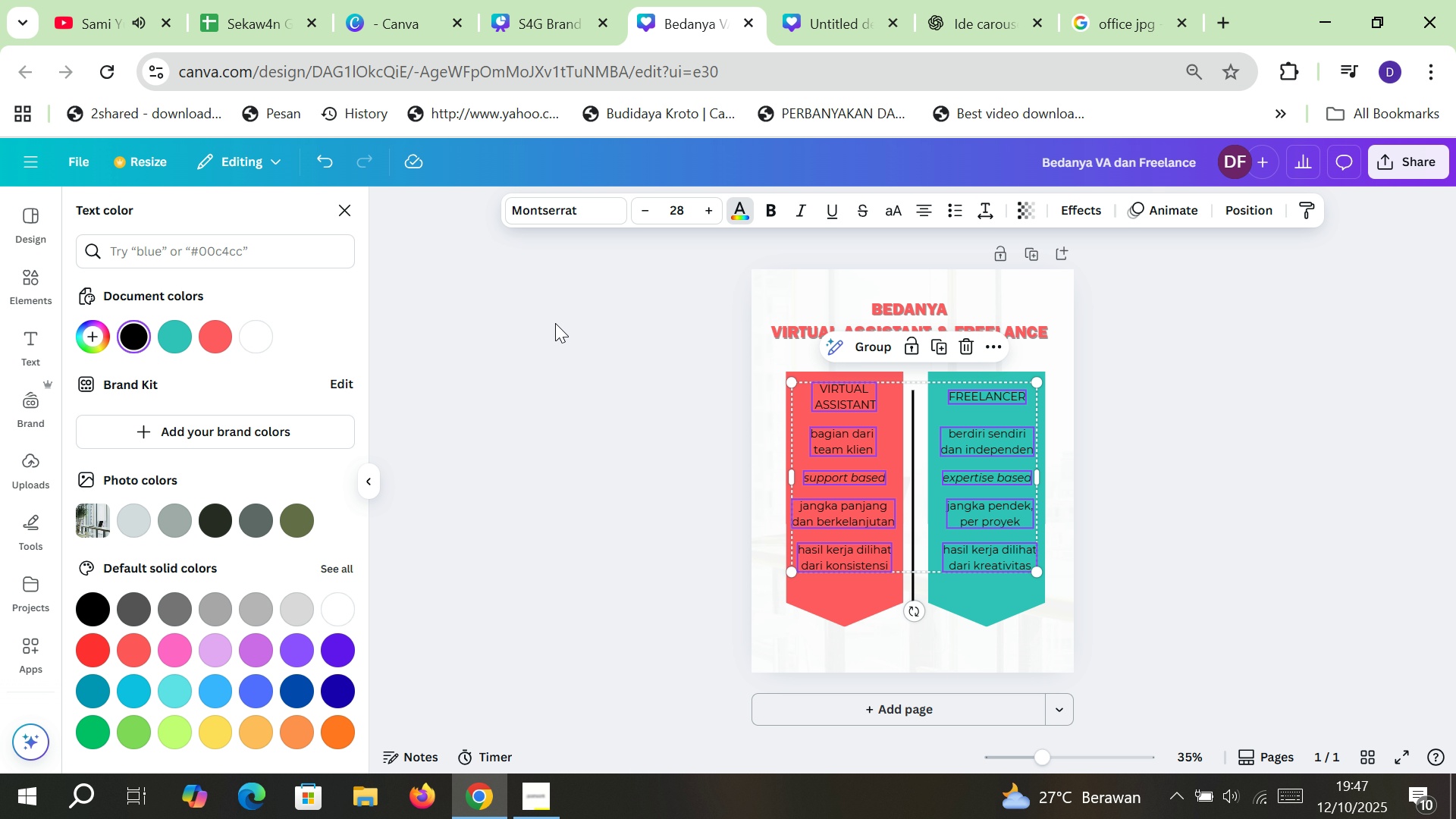 
left_click([617, 401])
 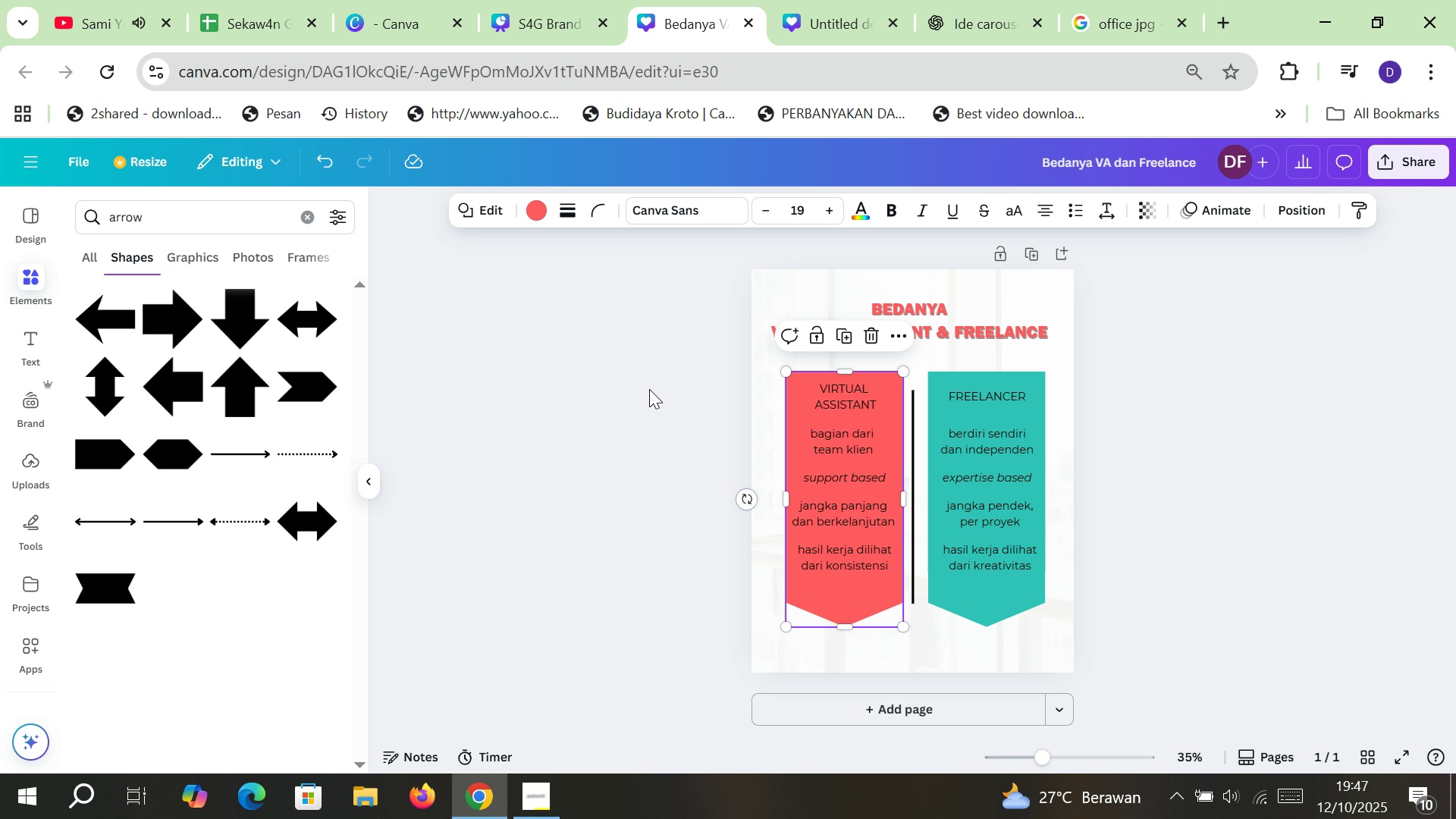 
left_click([649, 389])
 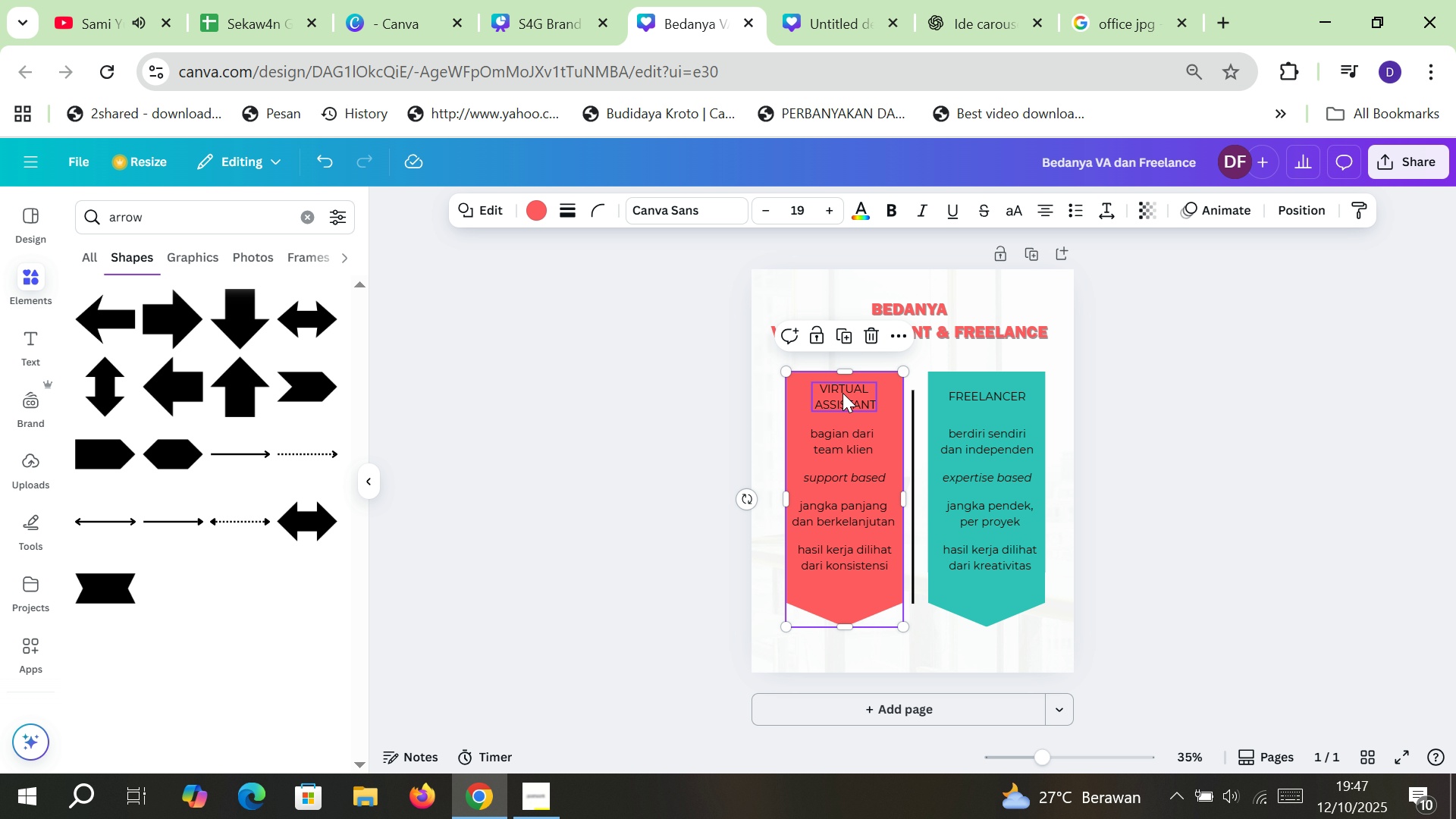 
left_click([843, 393])
 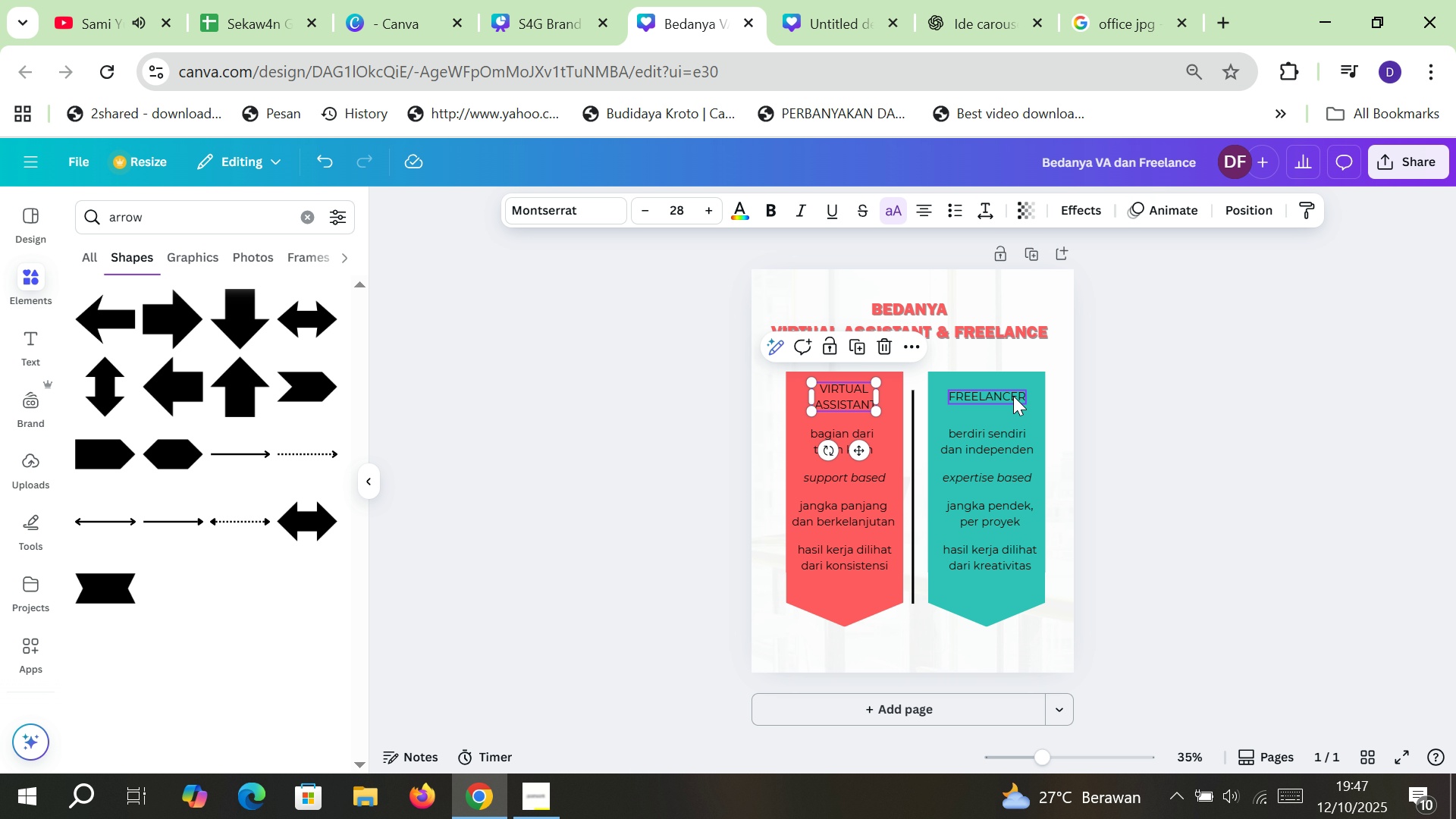 
hold_key(key=ShiftLeft, duration=0.74)
left_click([1013, 396])
 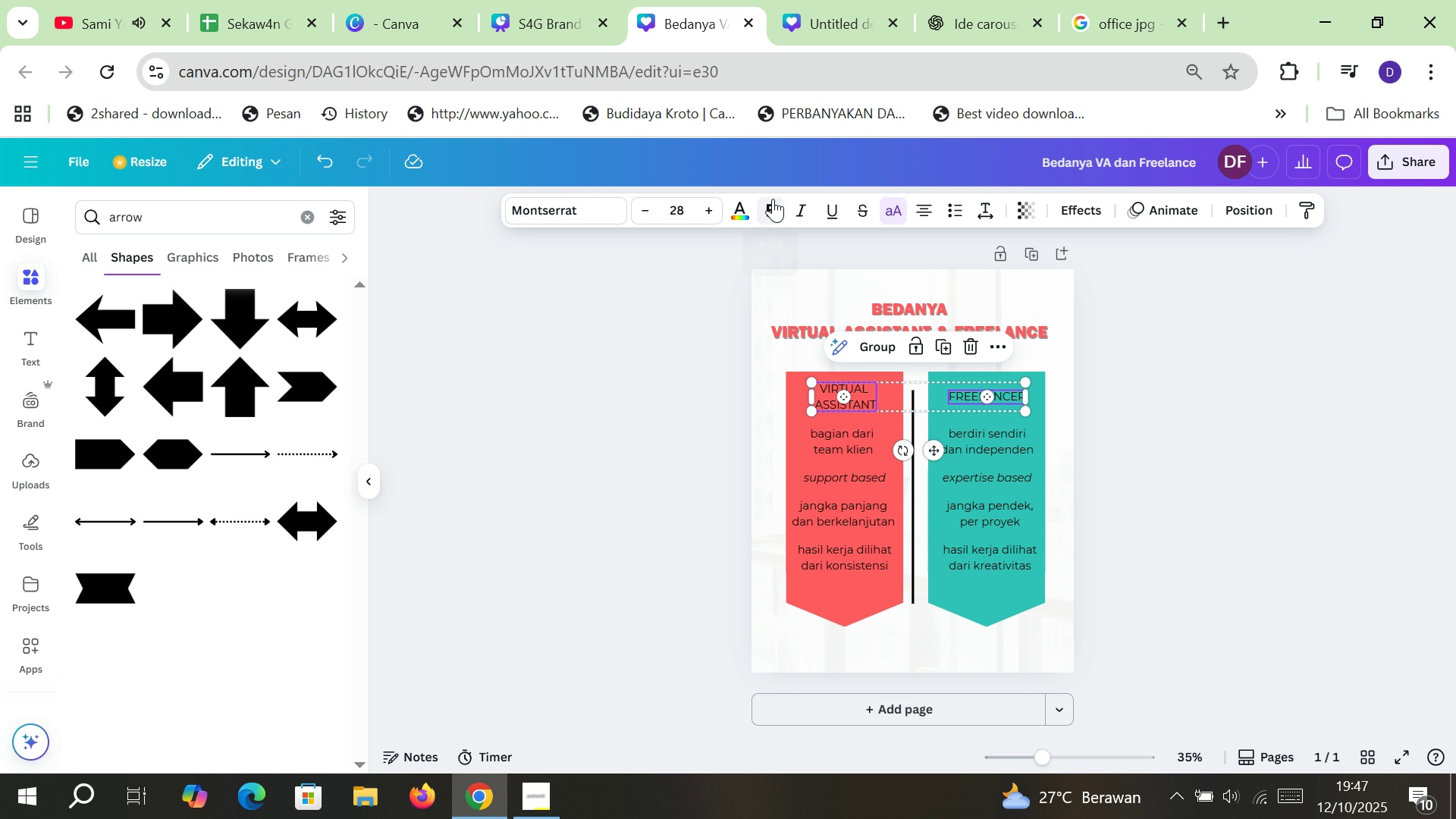 
left_click([773, 199])
 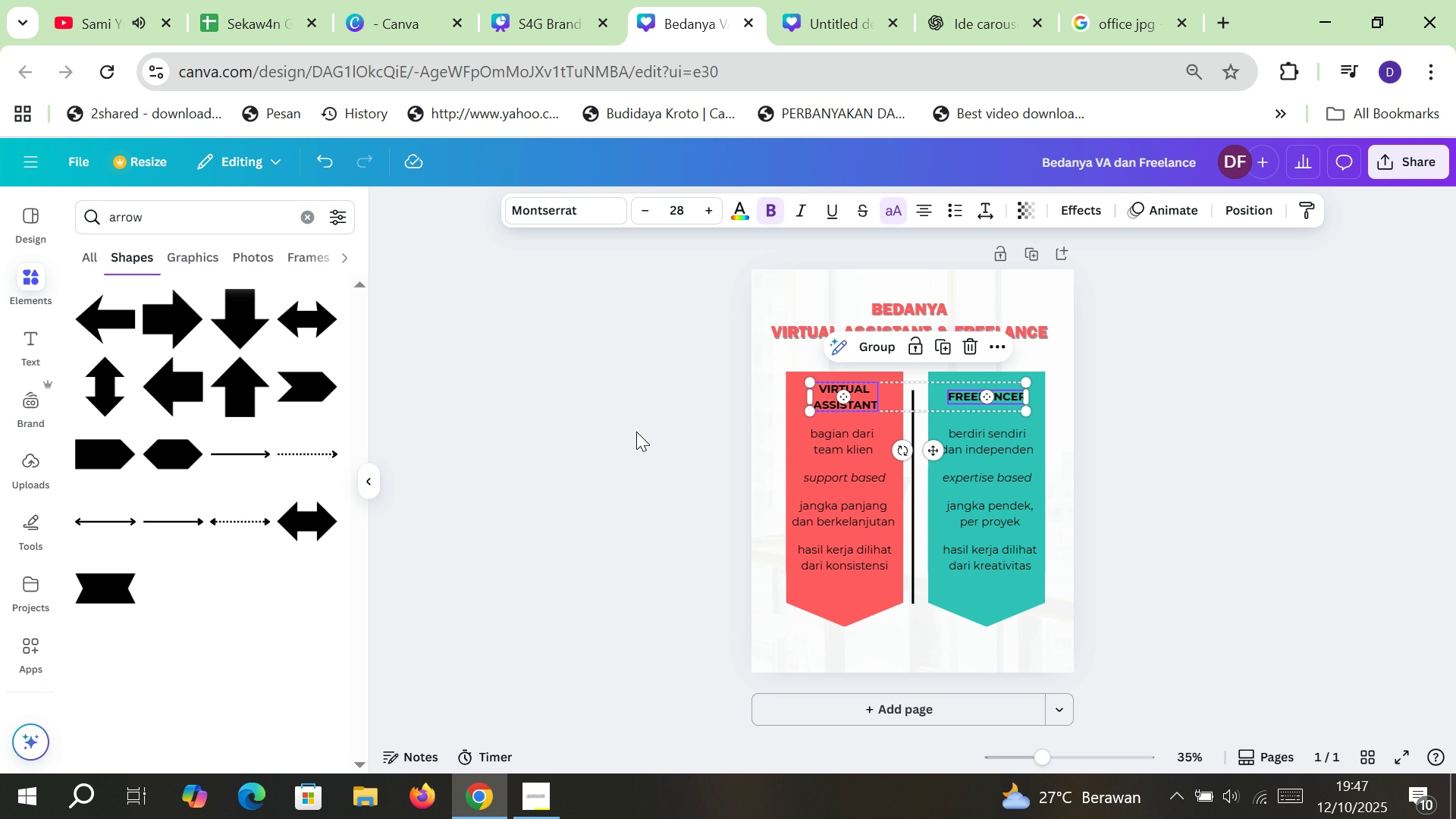 
left_click([636, 431])
 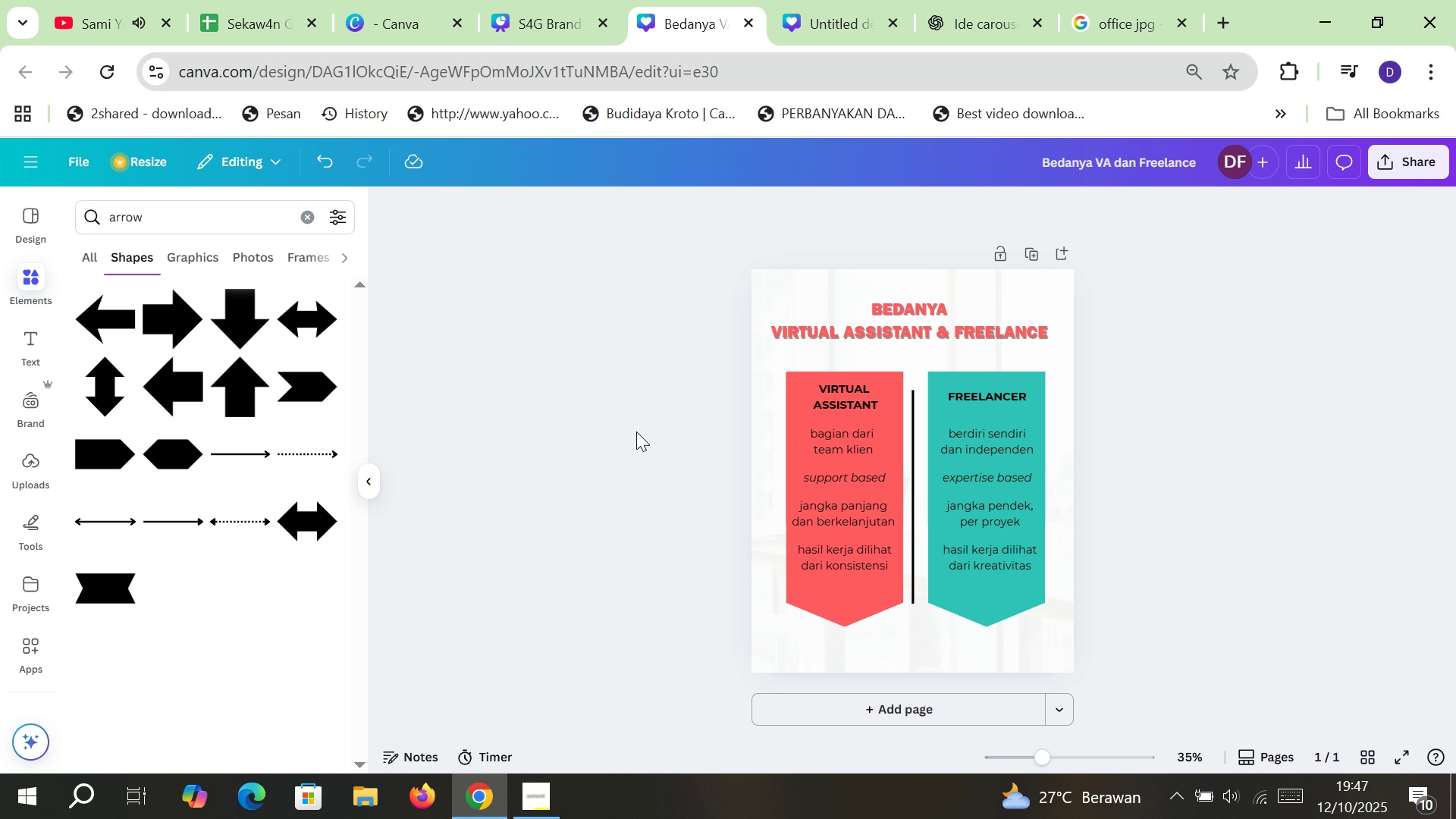 
wait(8.38)
 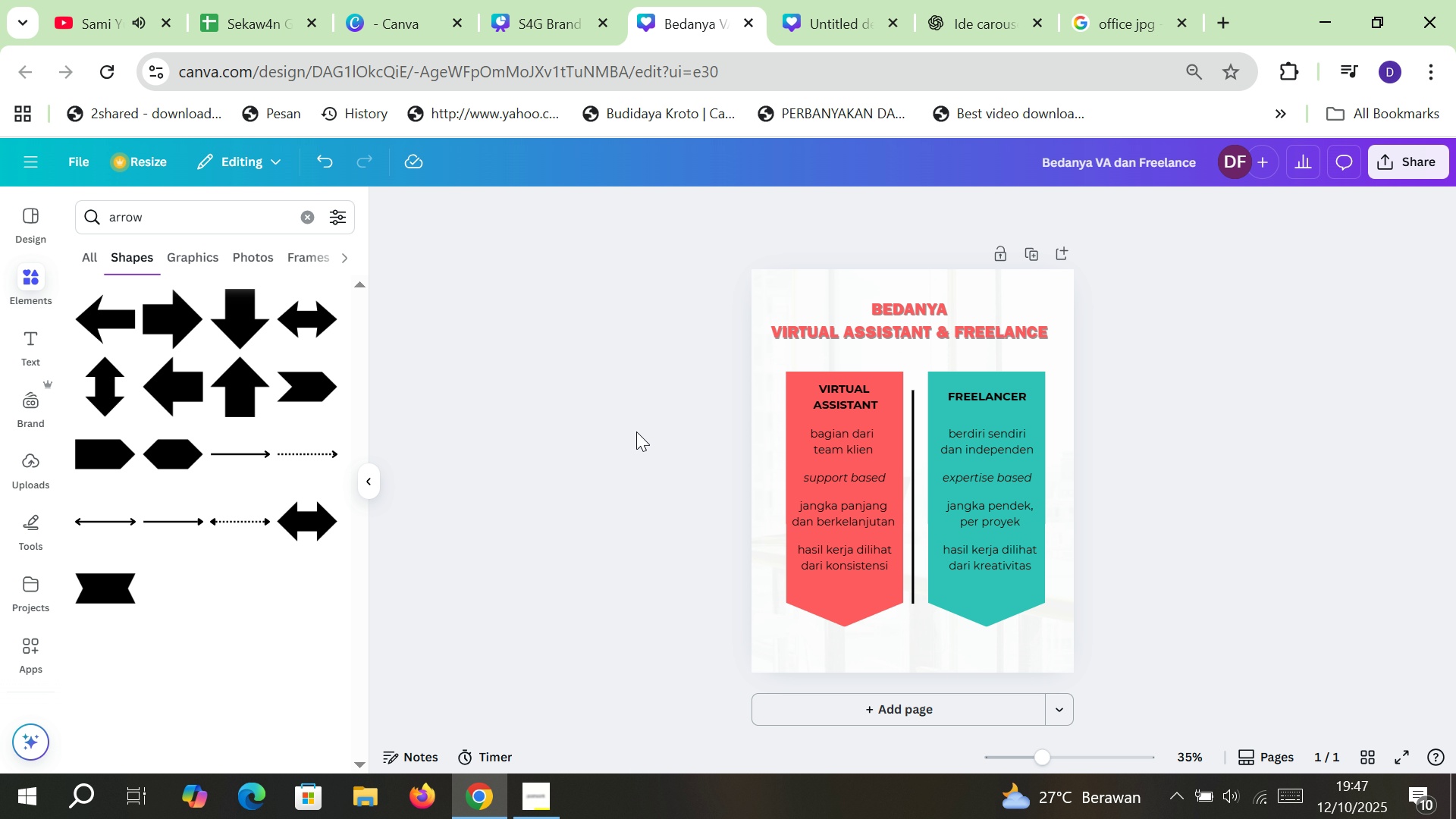 
left_click([915, 455])
 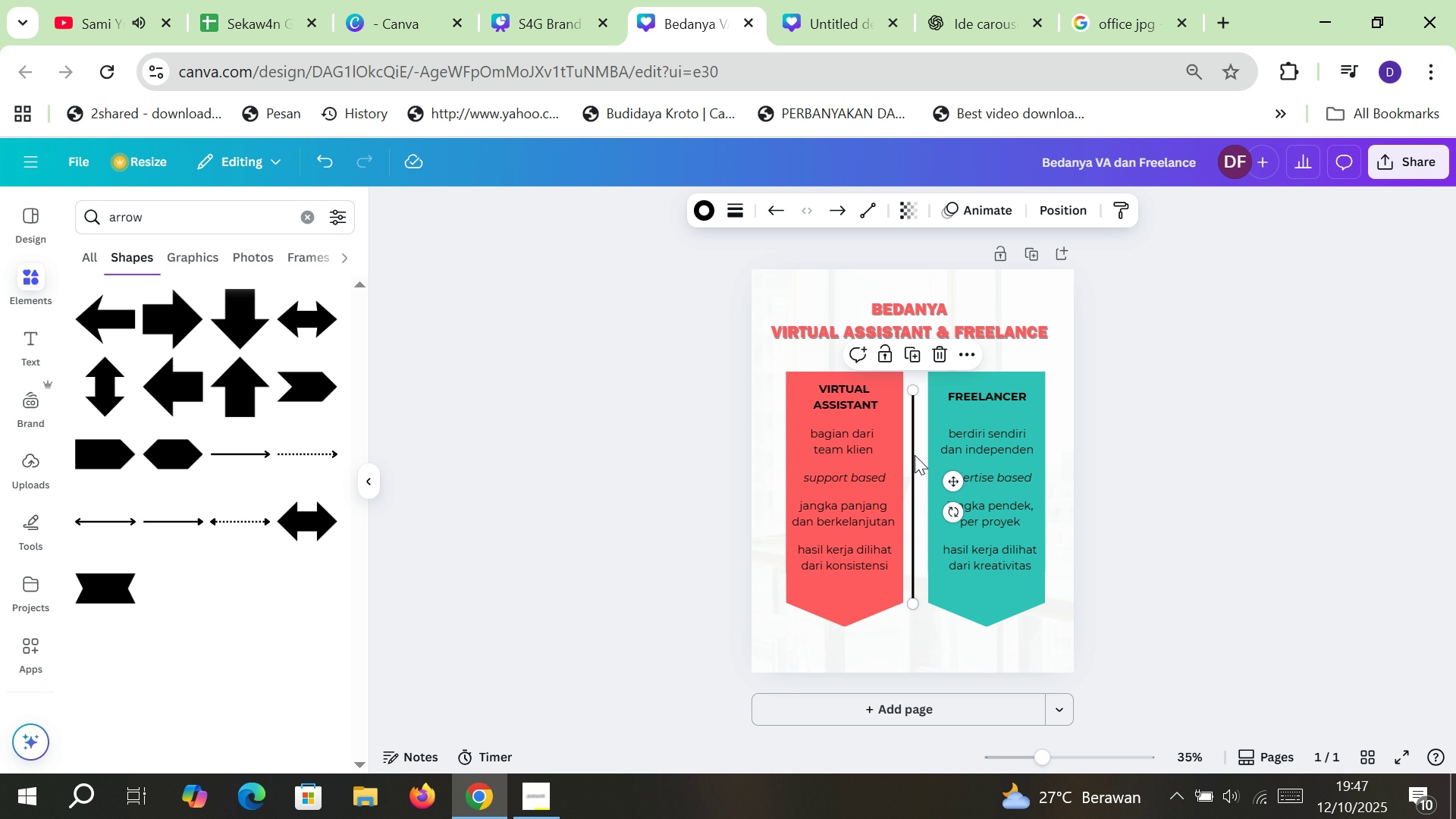 
key(Delete)
 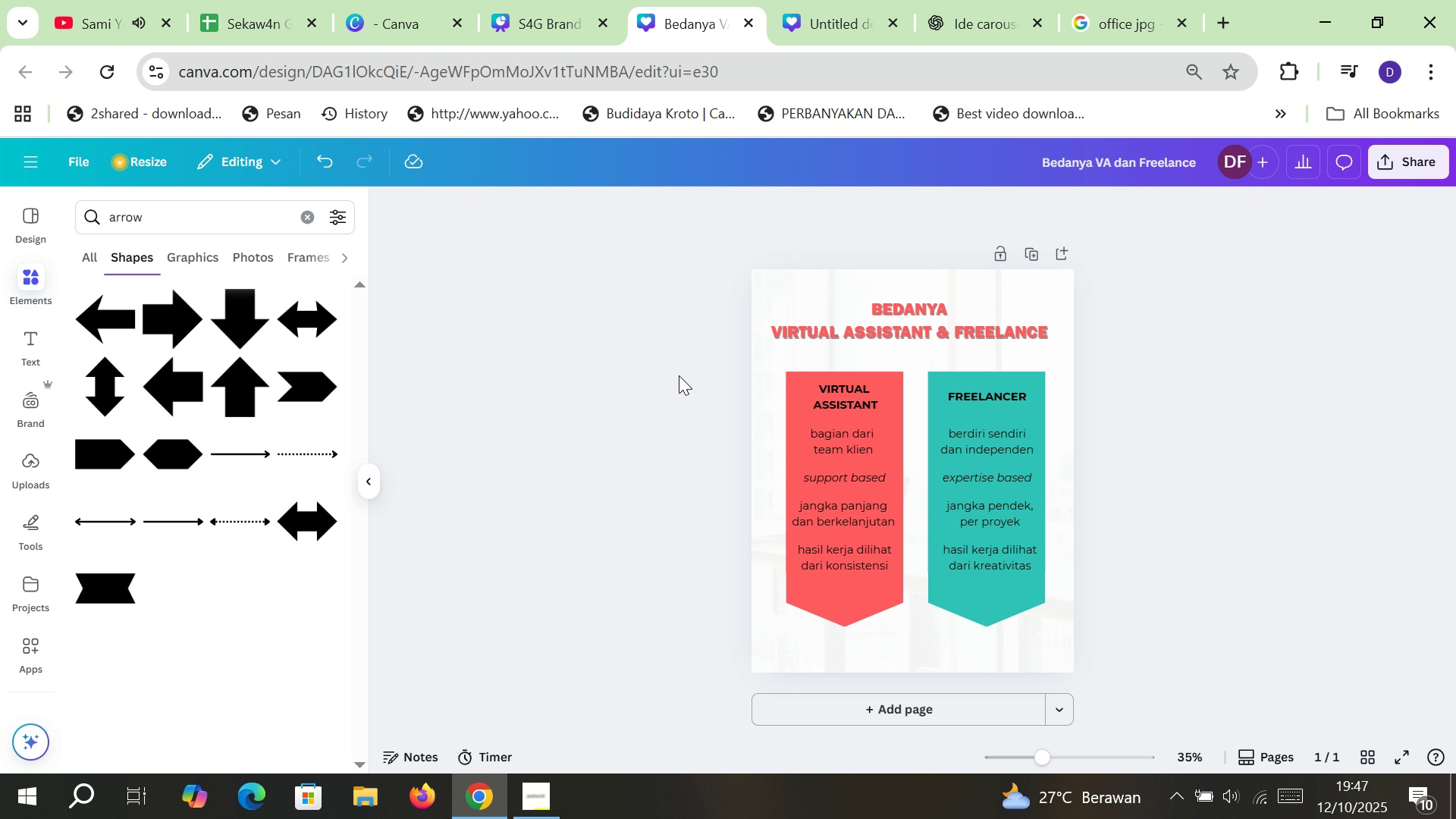 
left_click_drag(start_coordinate=[651, 362], to_coordinate=[1193, 664])
 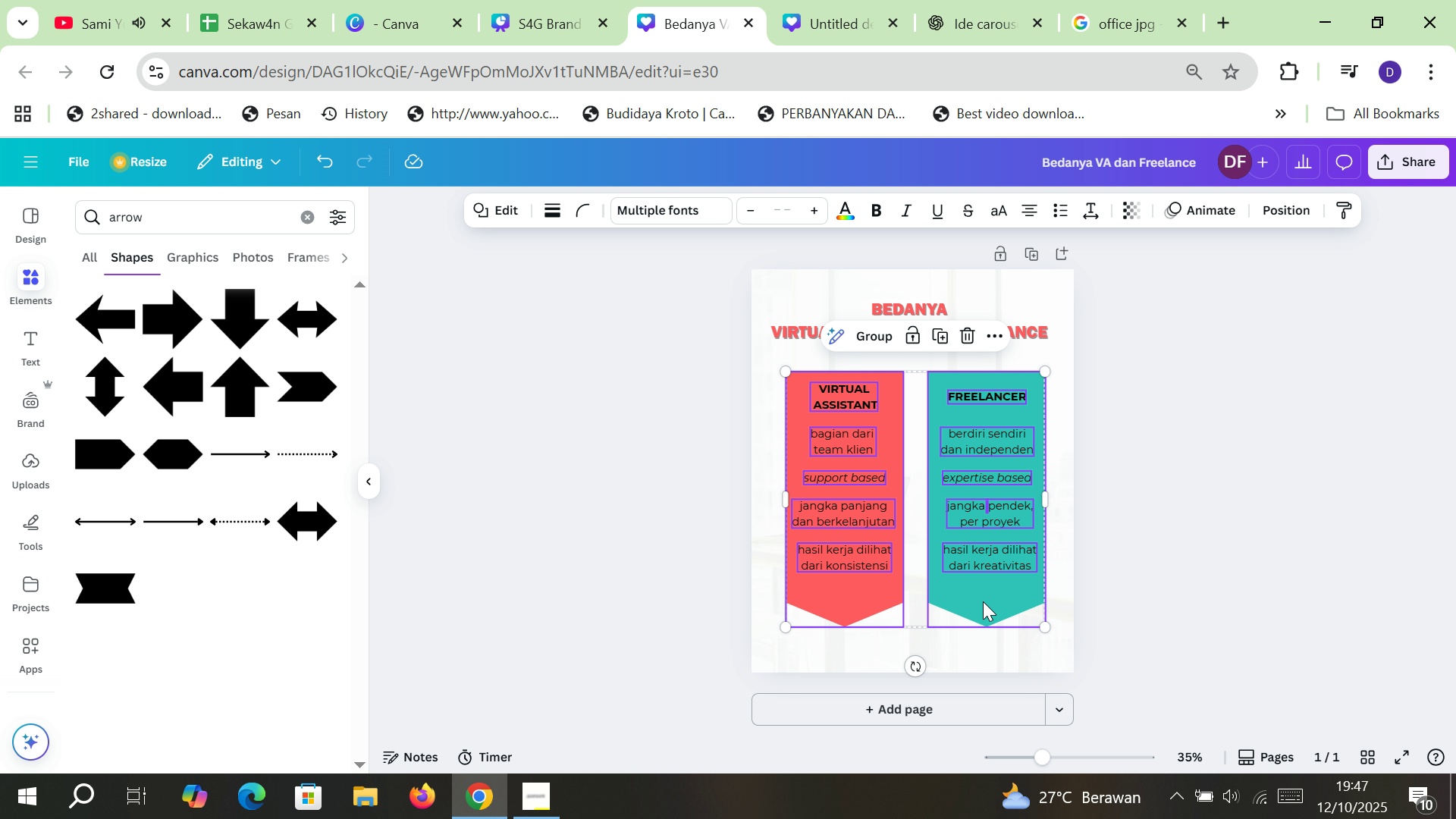 
left_click_drag(start_coordinate=[983, 601], to_coordinate=[979, 601])
 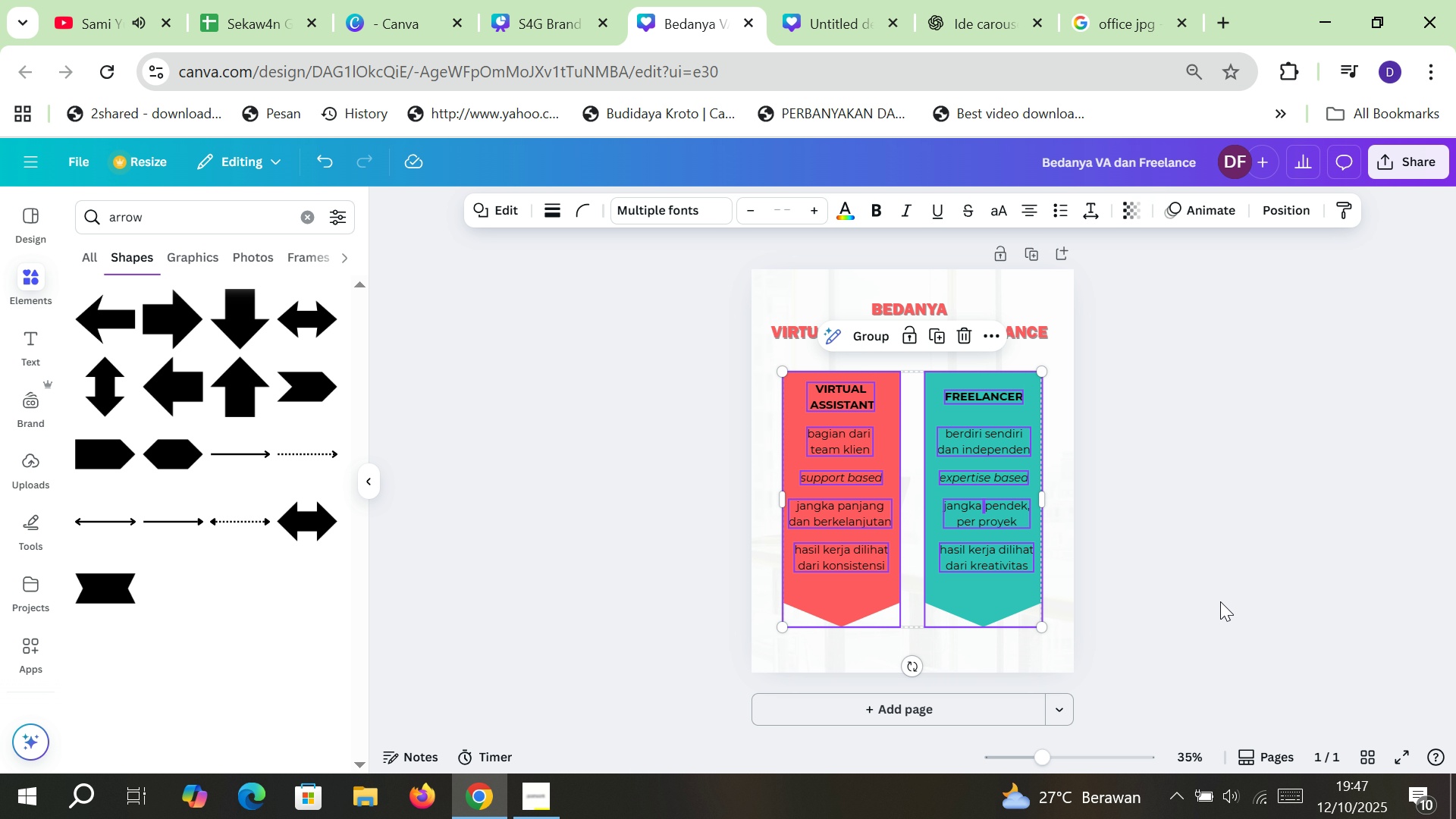 
left_click([1220, 601])
 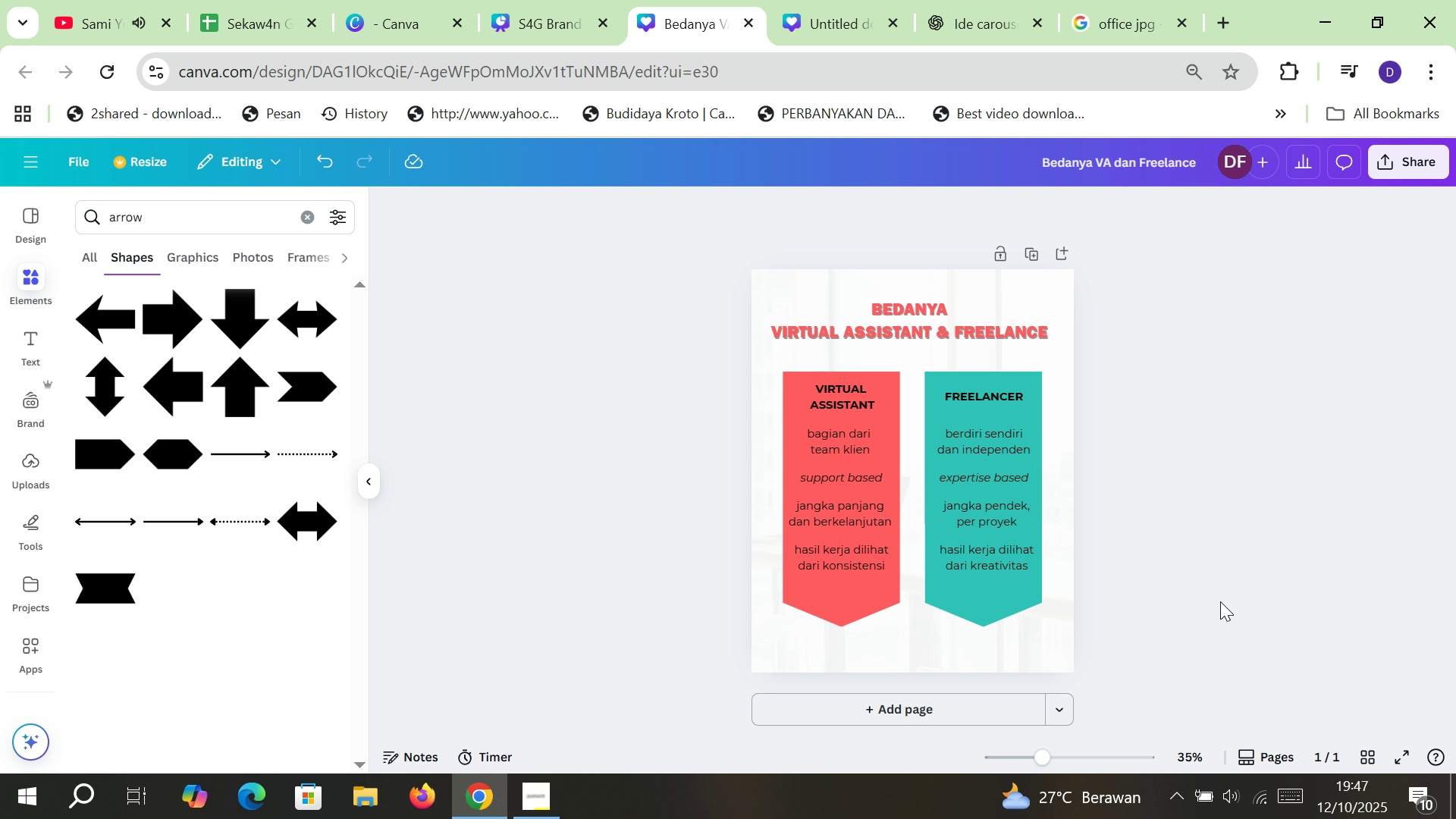 
wait(6.21)
 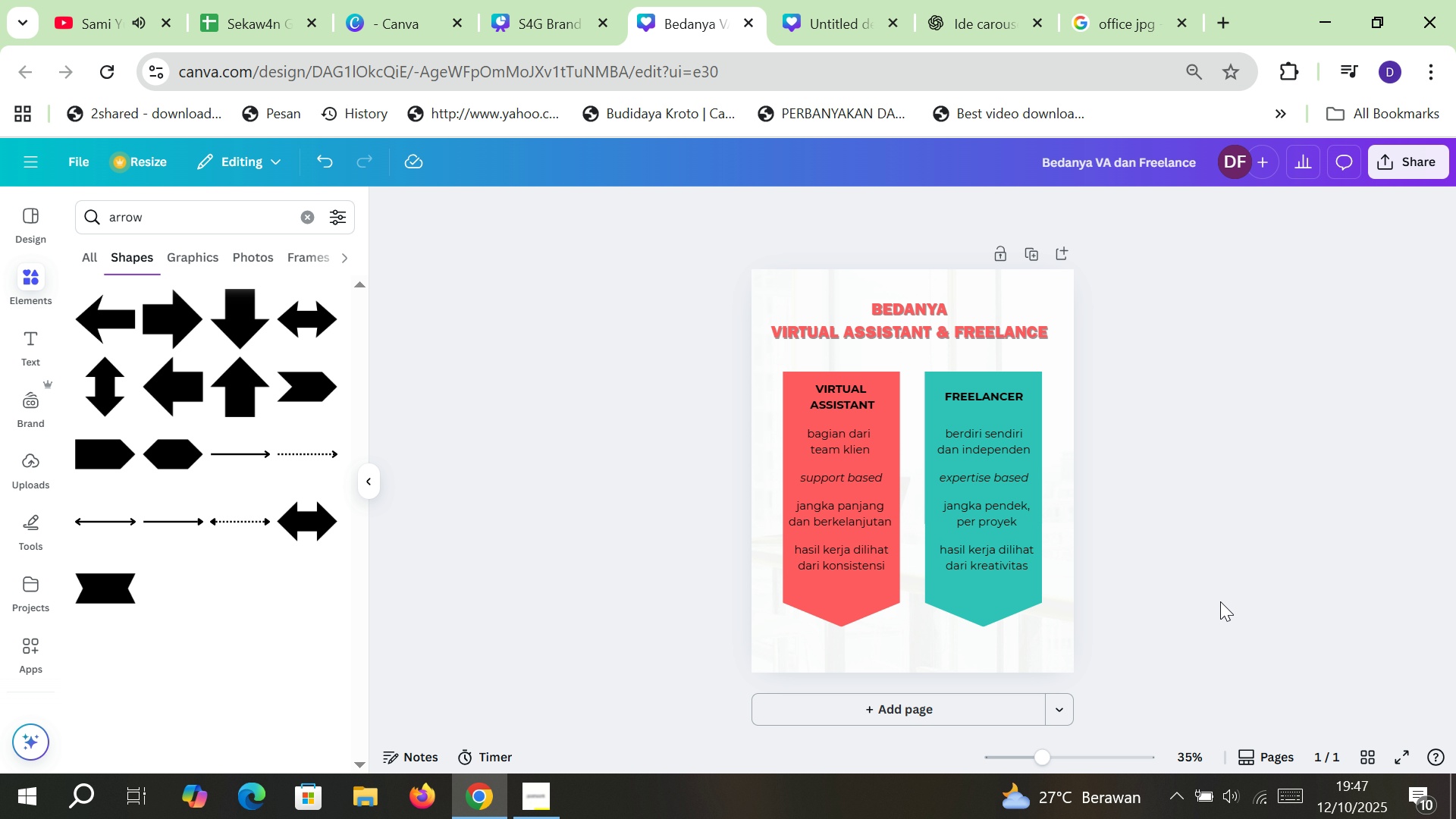 
left_click([1404, 160])
 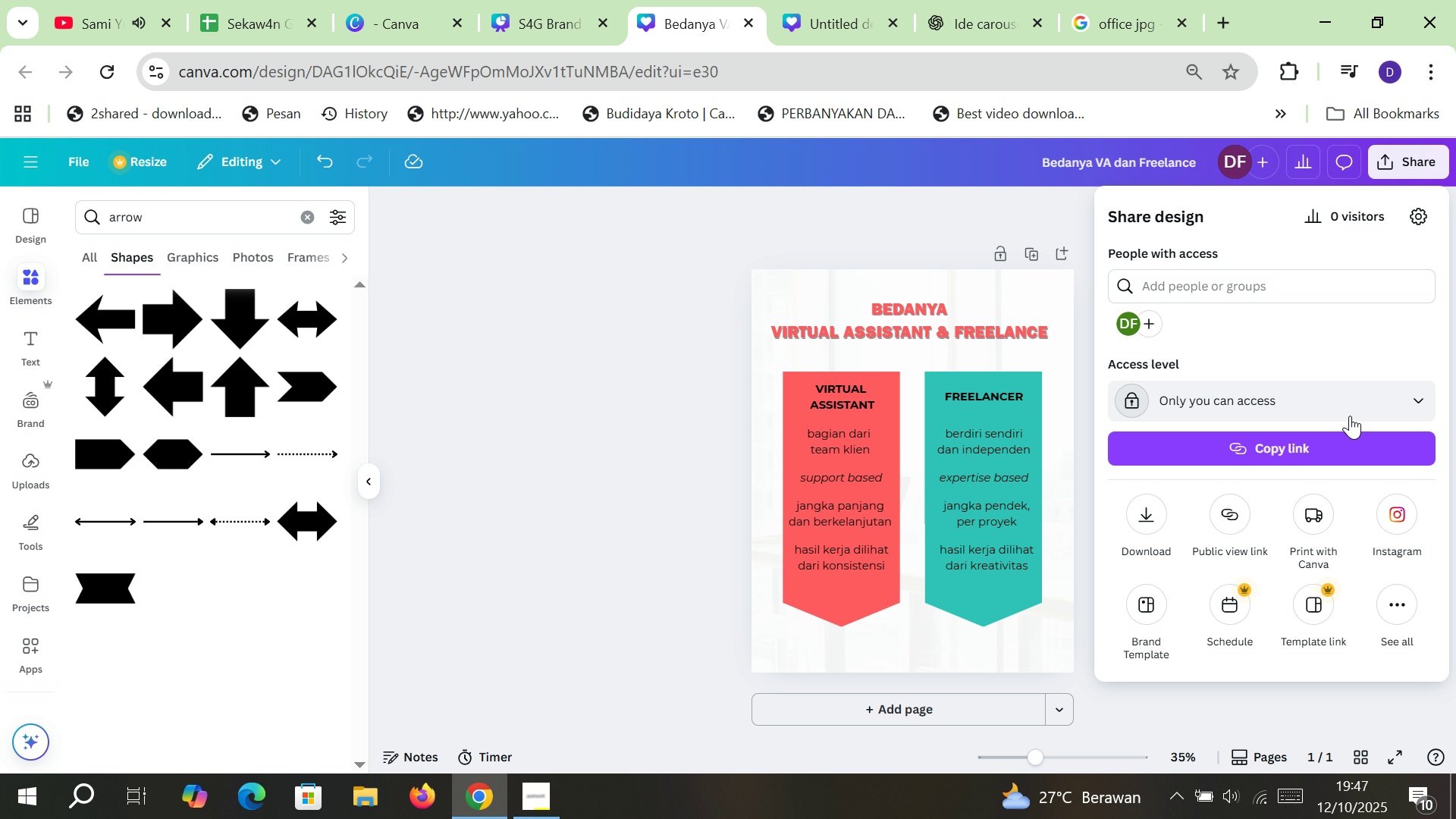 
left_click([1356, 407])
 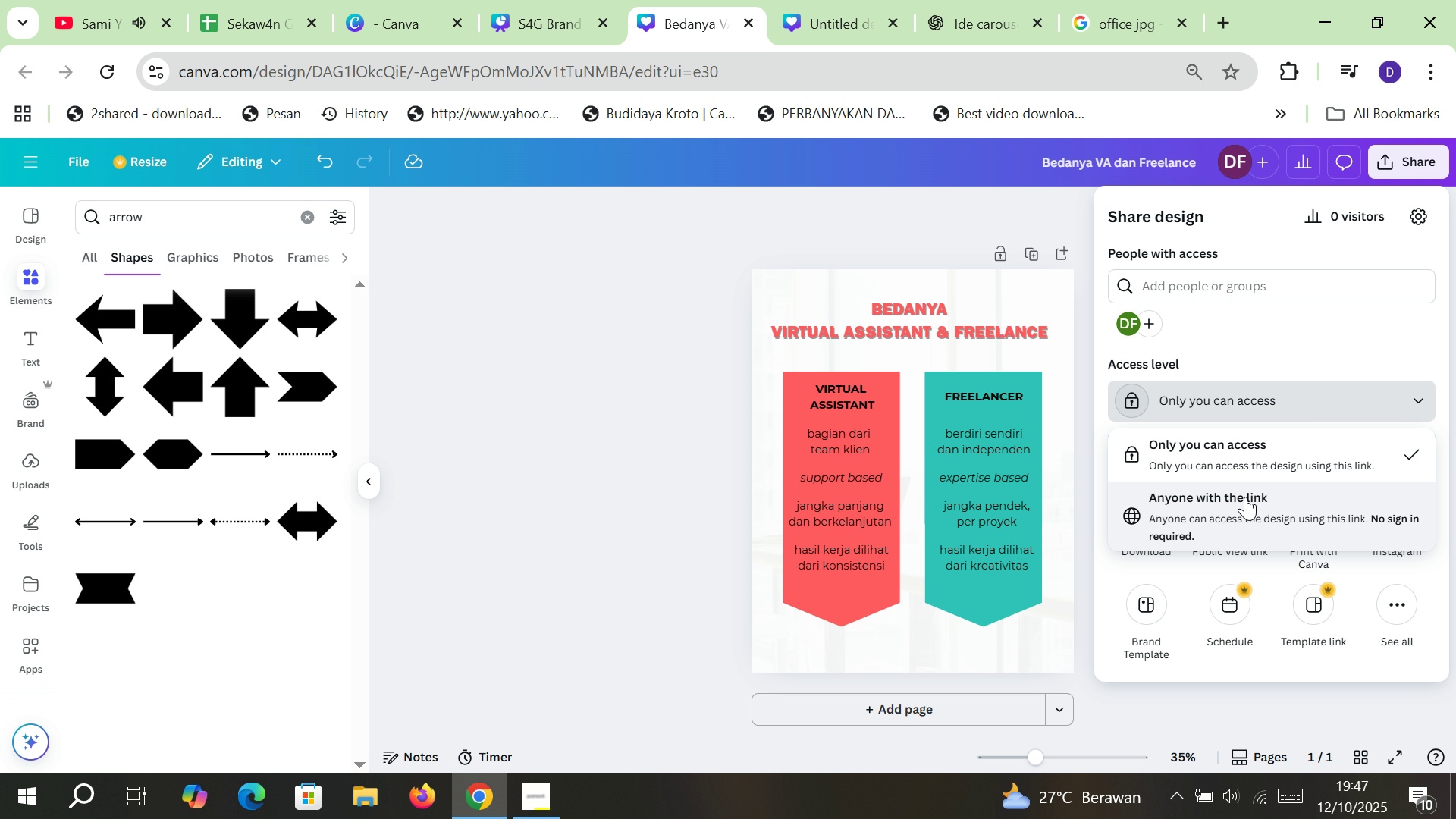 
left_click([1245, 497])
 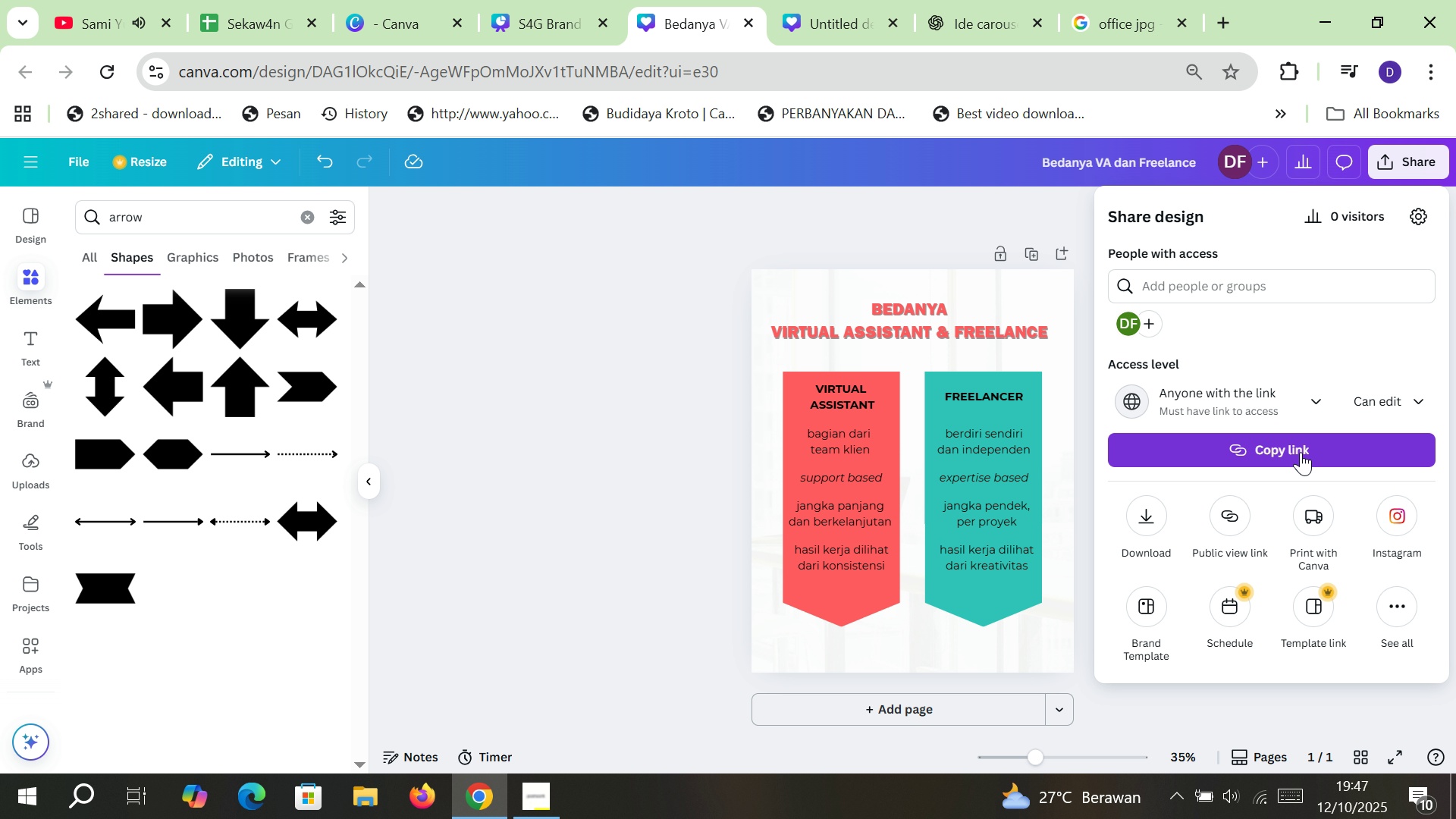 
wait(7.78)
 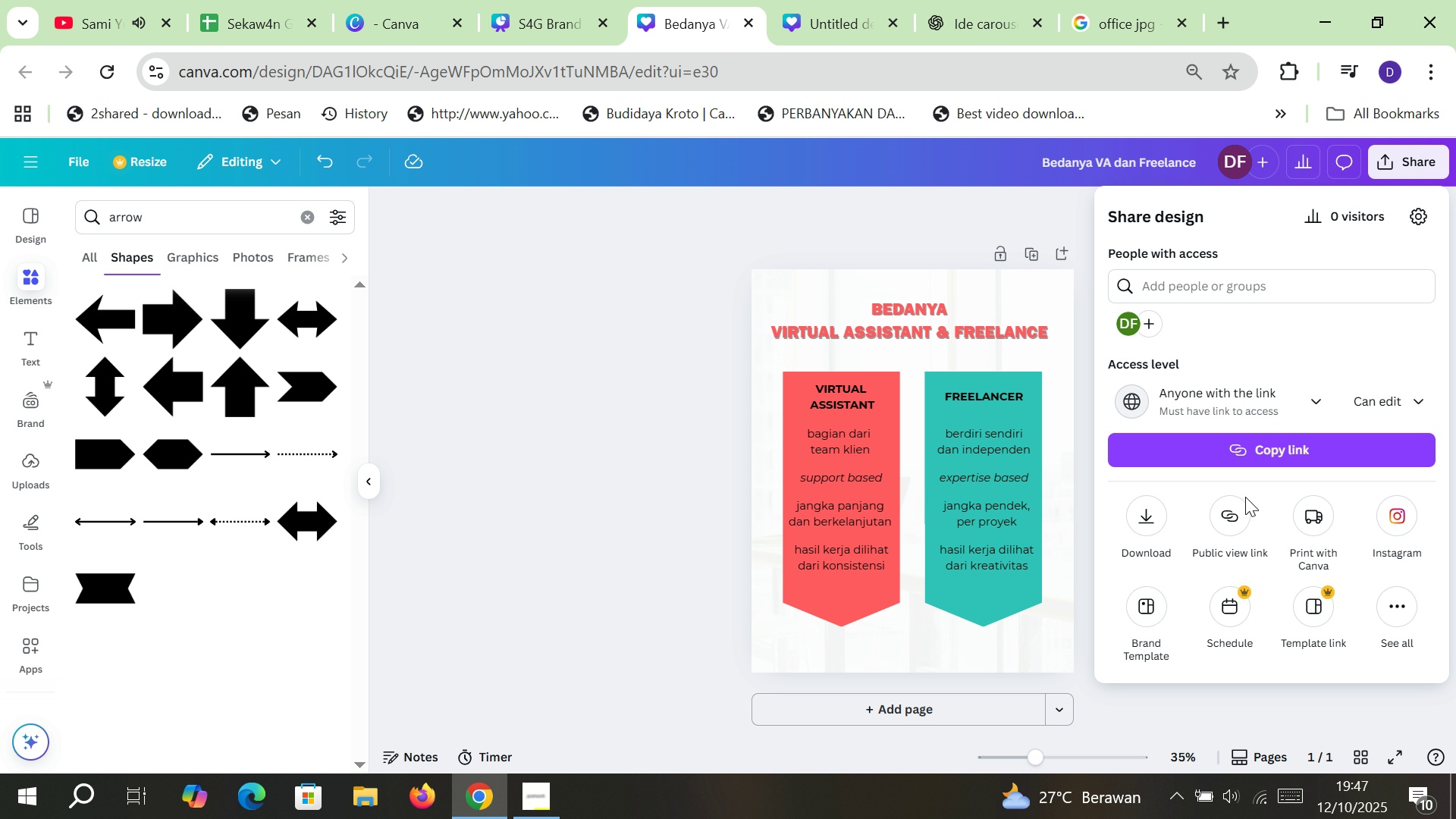 
left_click([808, 35])
 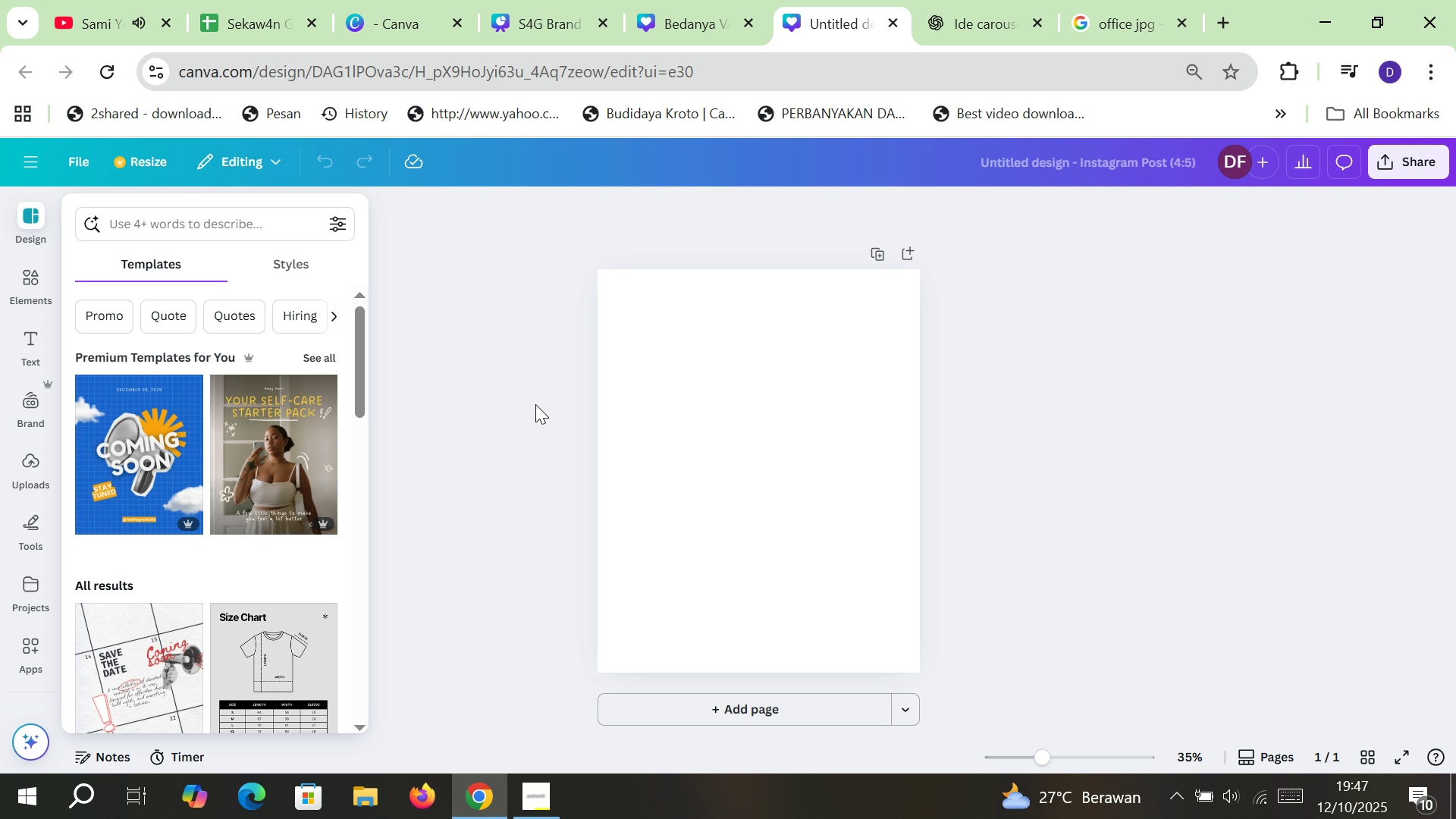 
left_click([513, 401])
 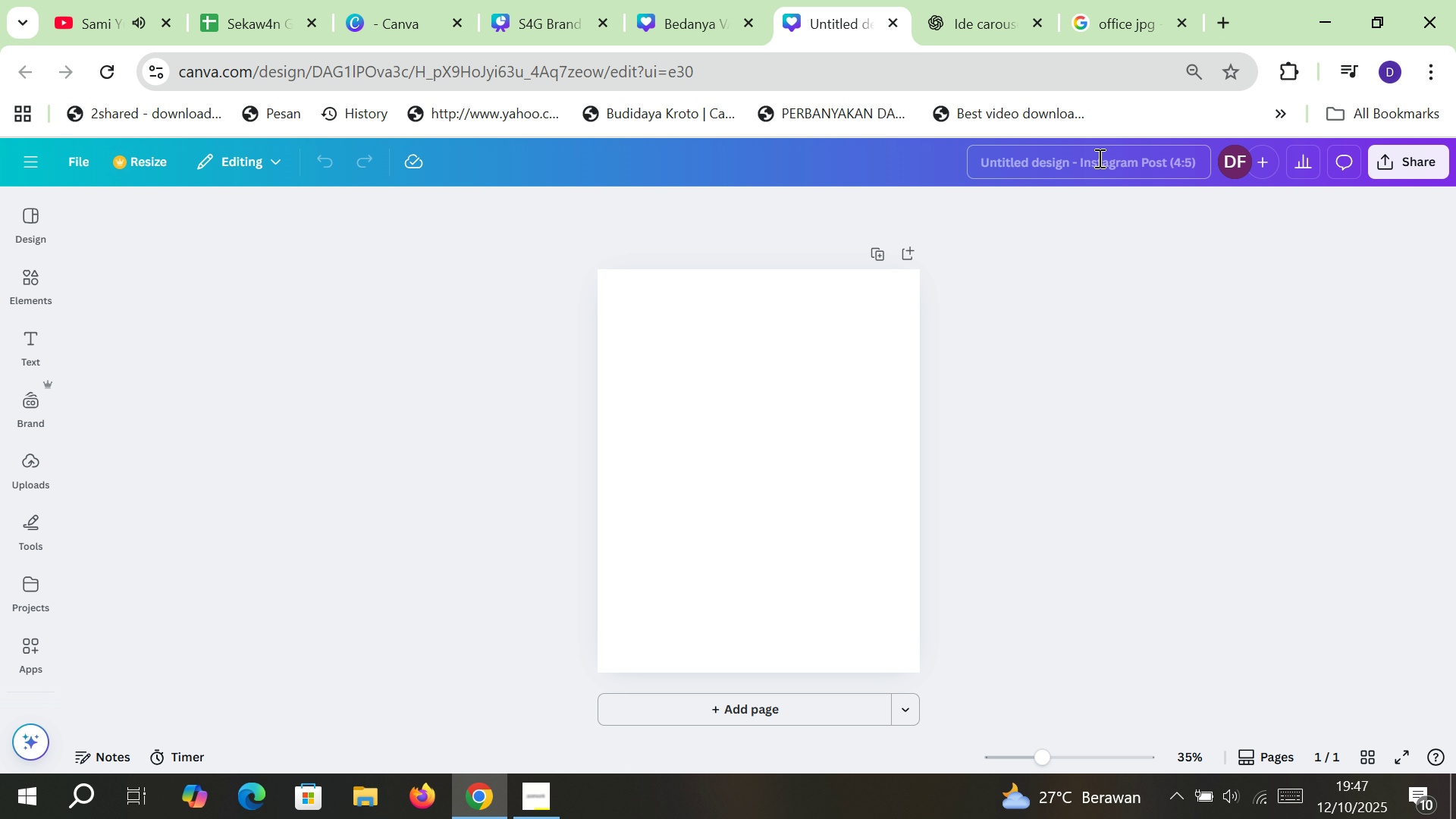 
left_click([1098, 158])
 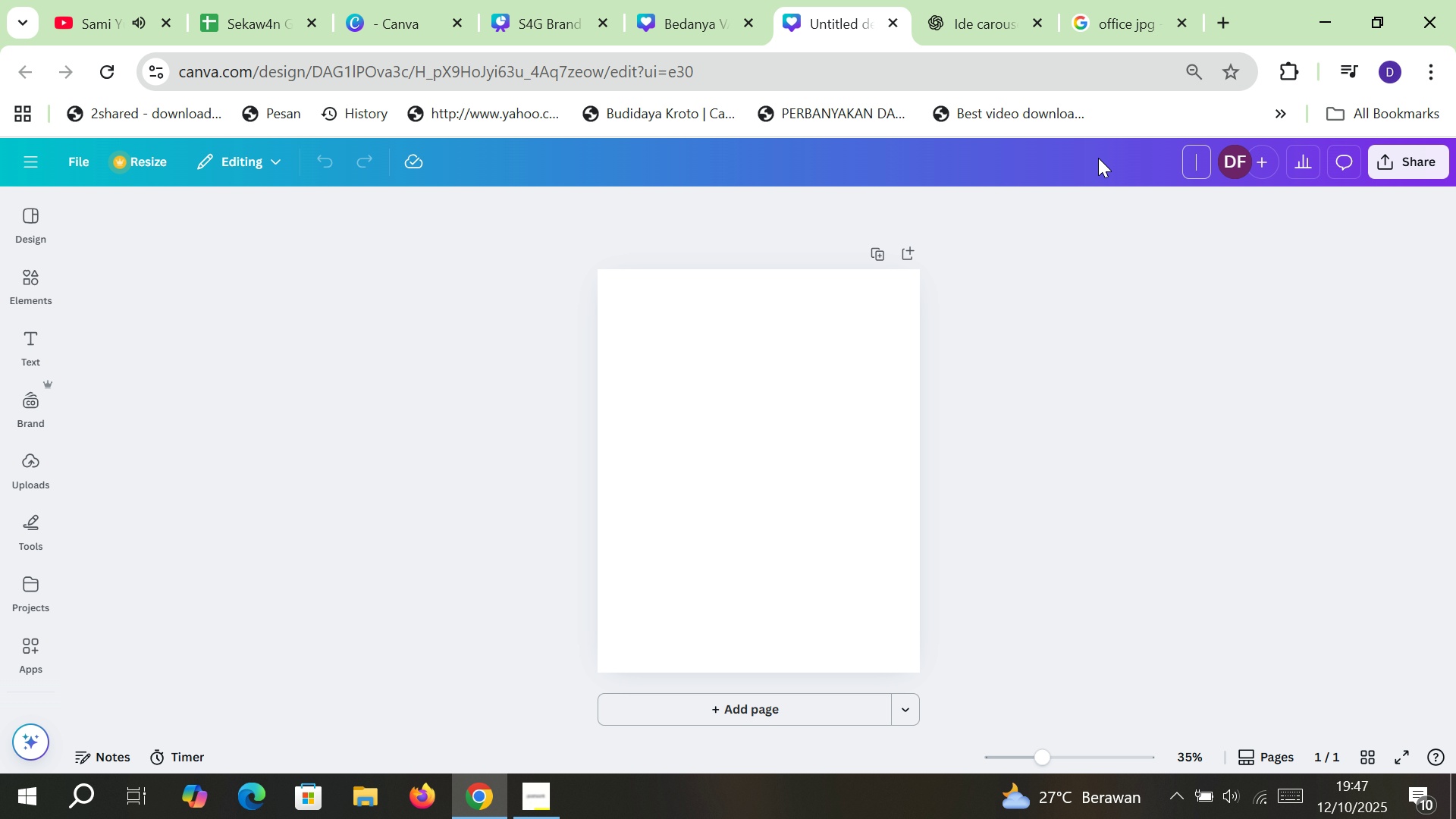 
type(carousel jenis VA)
 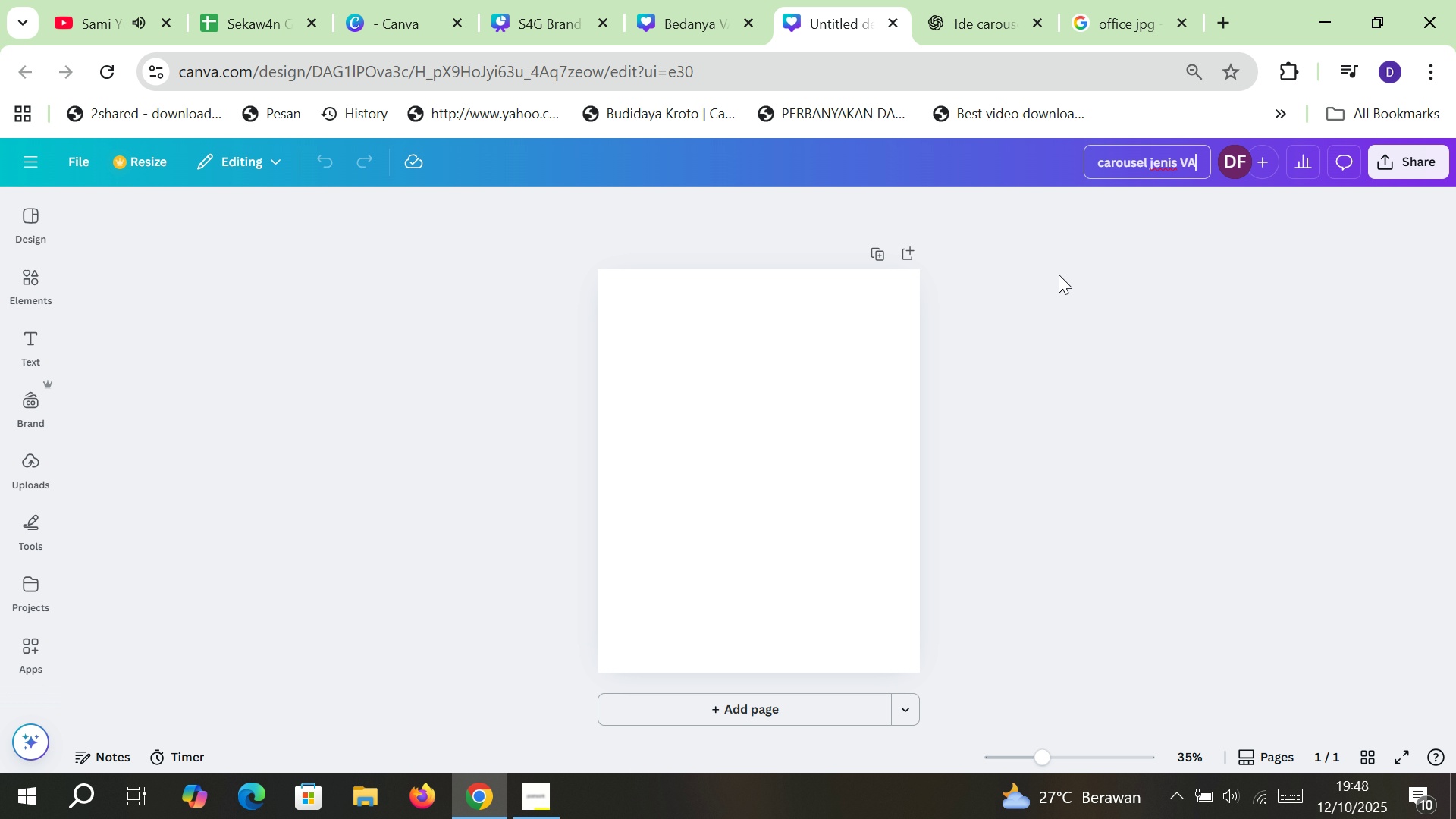 
left_click([1050, 331])
 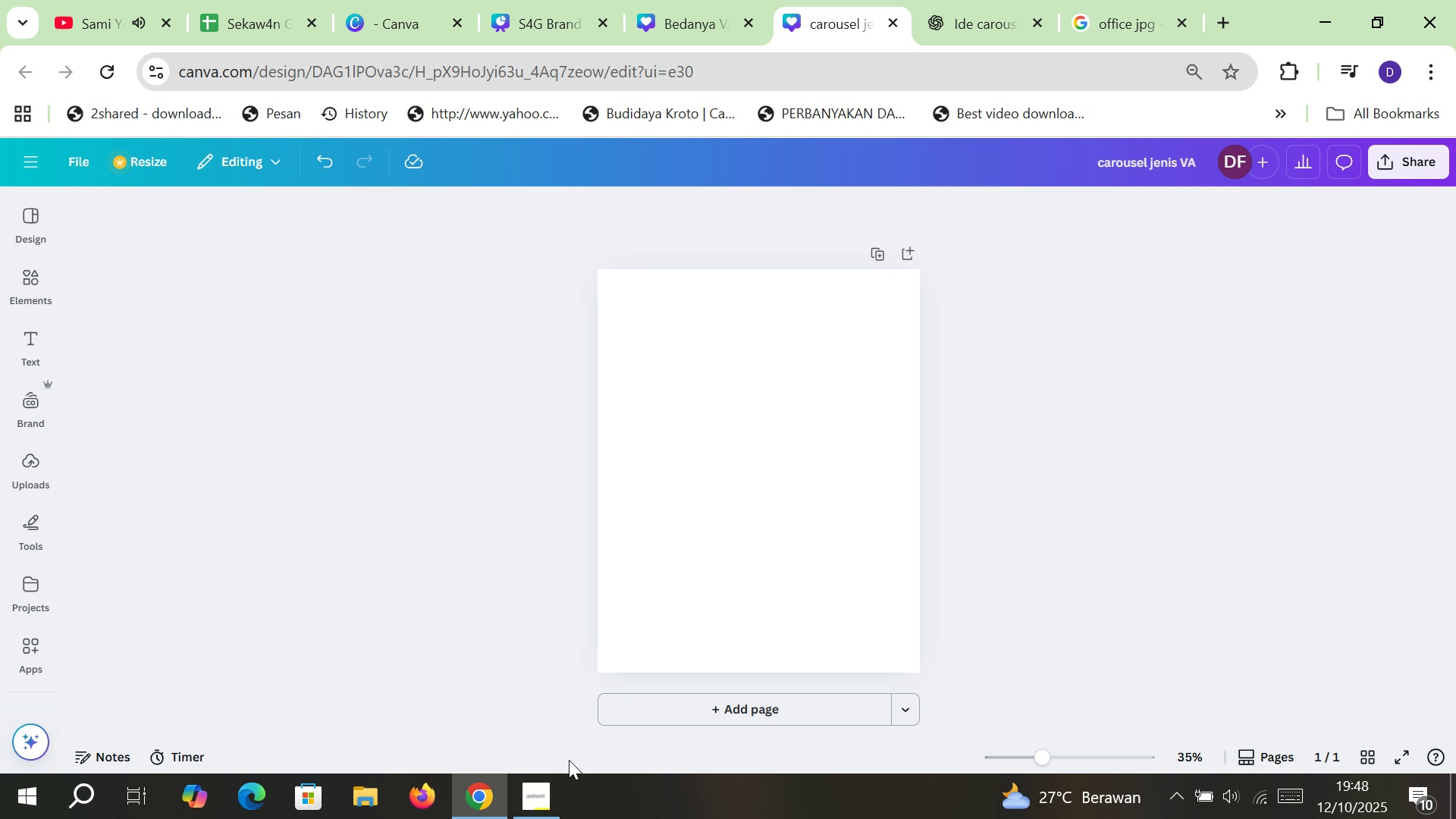 
left_click([560, 781])